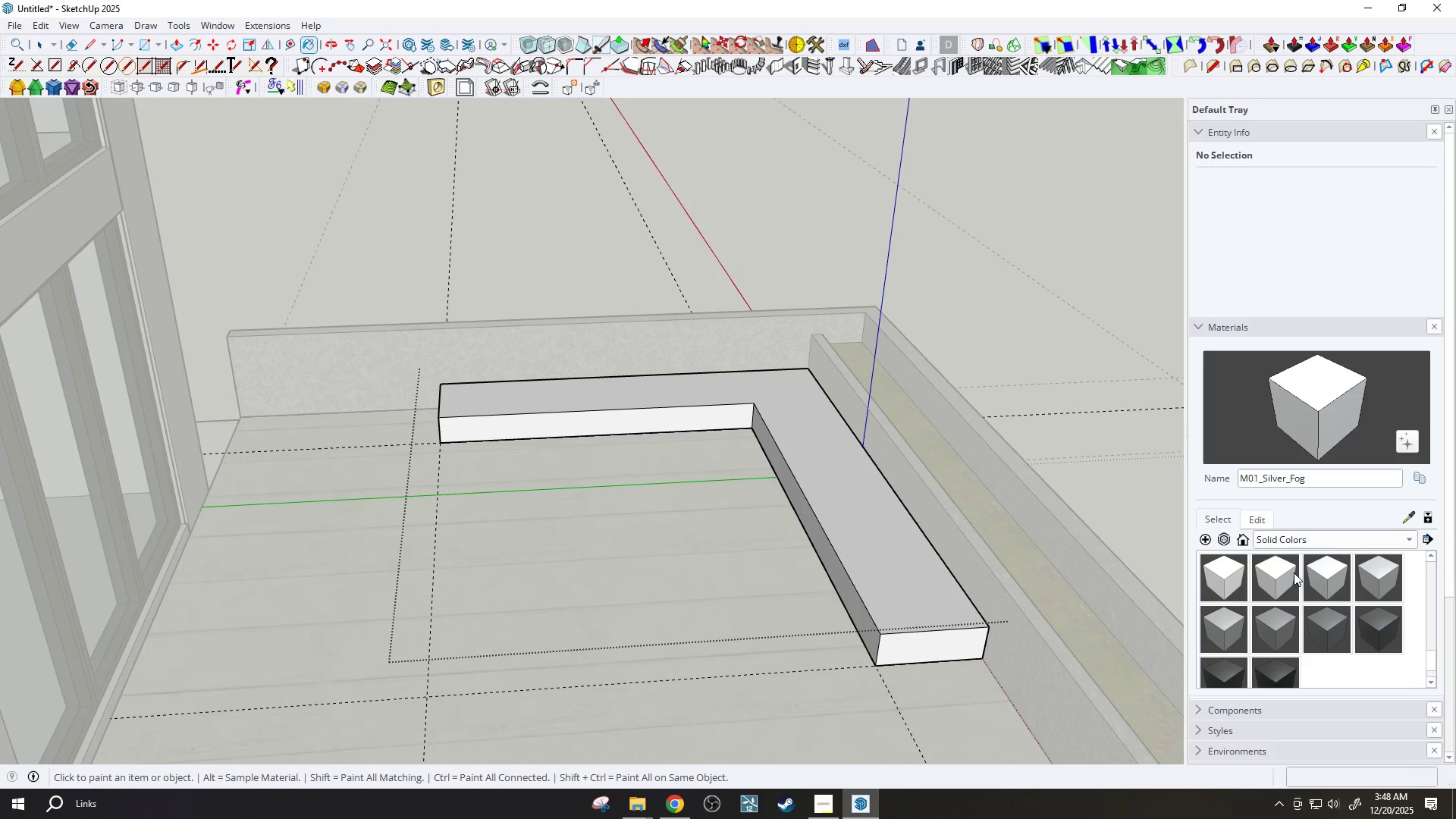 
left_click([1271, 576])
 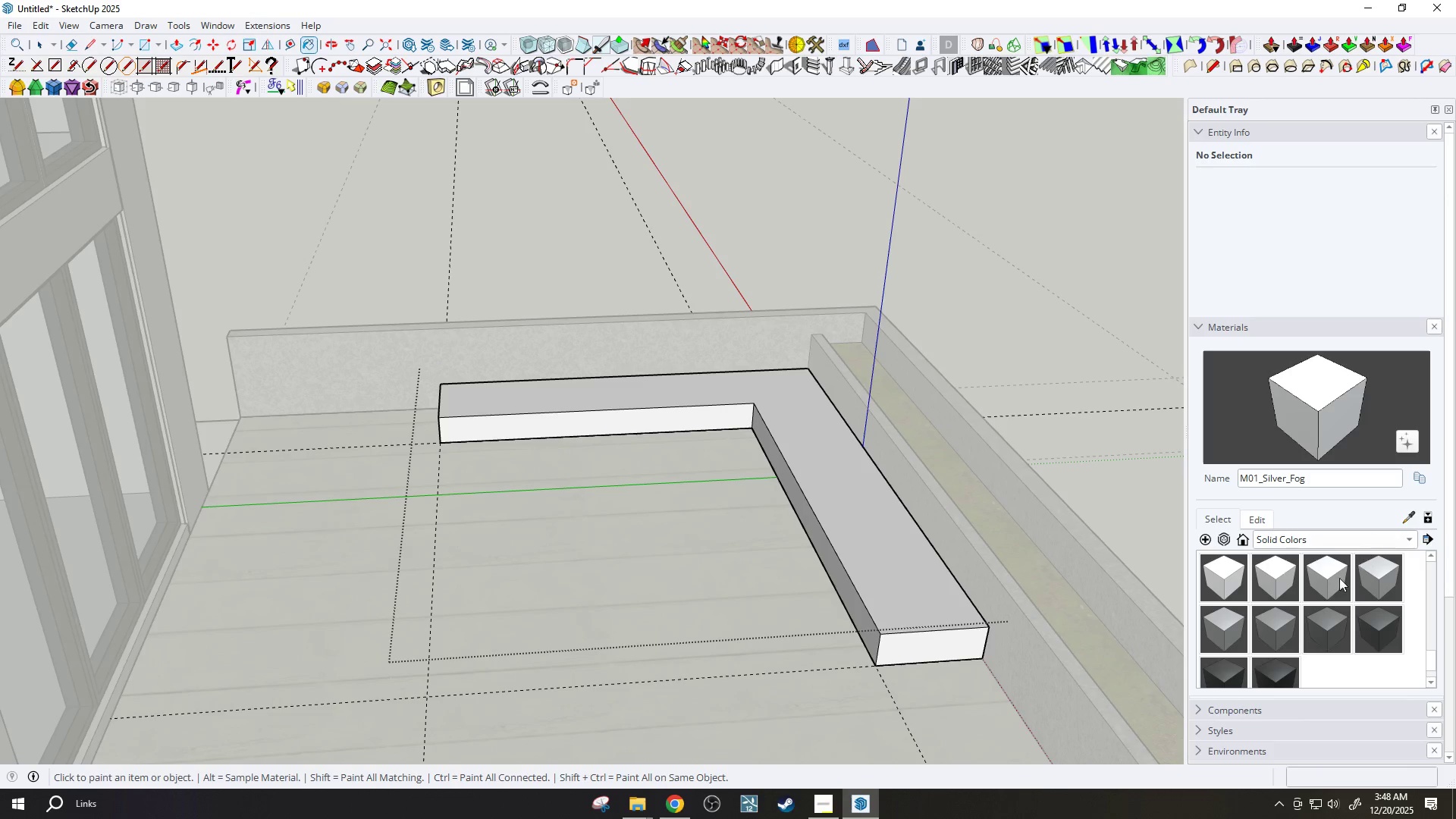 
scroll: coordinate [1247, 544], scroll_direction: up, amount: 1.0
 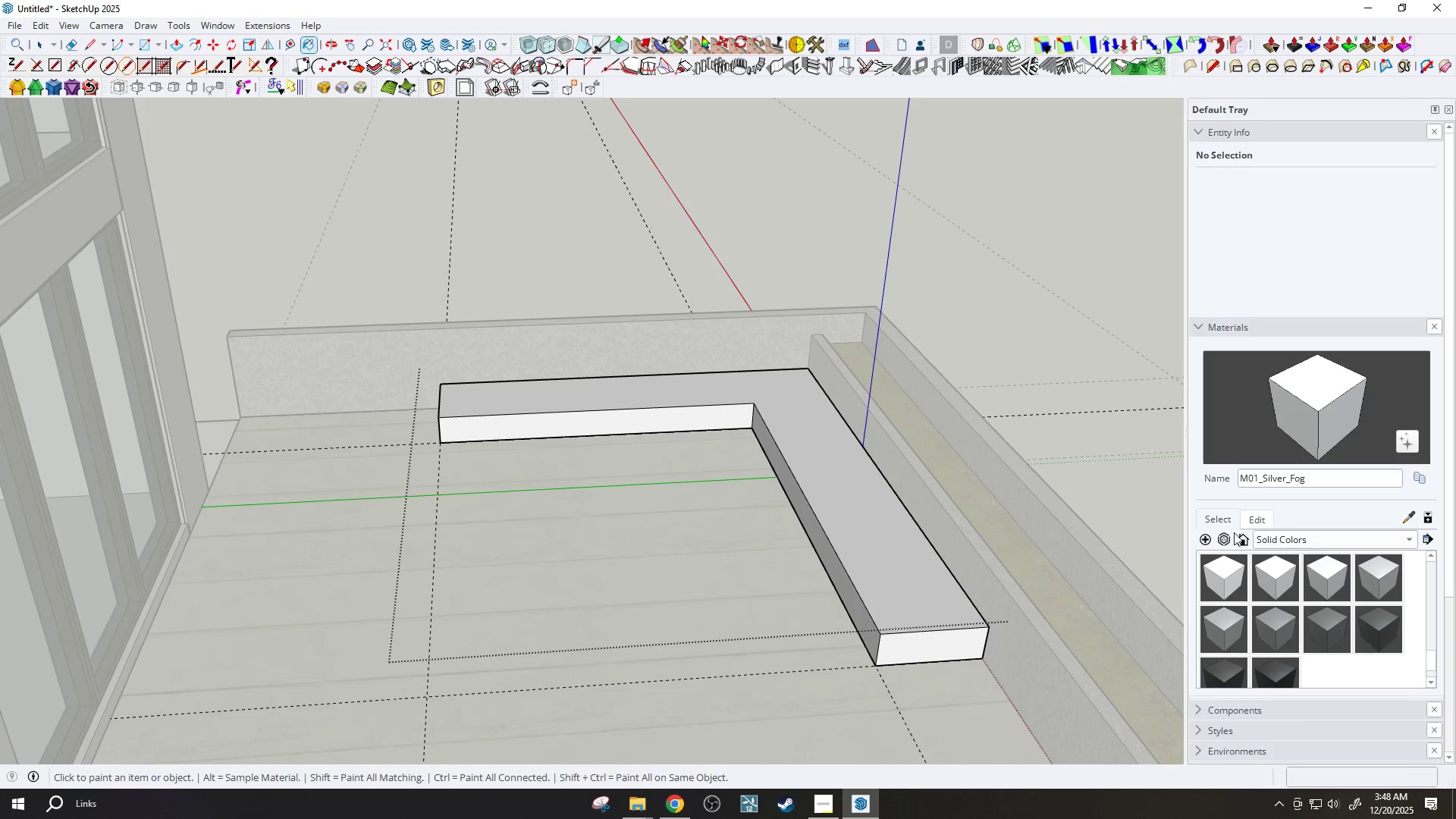 
double_click([1268, 561])
 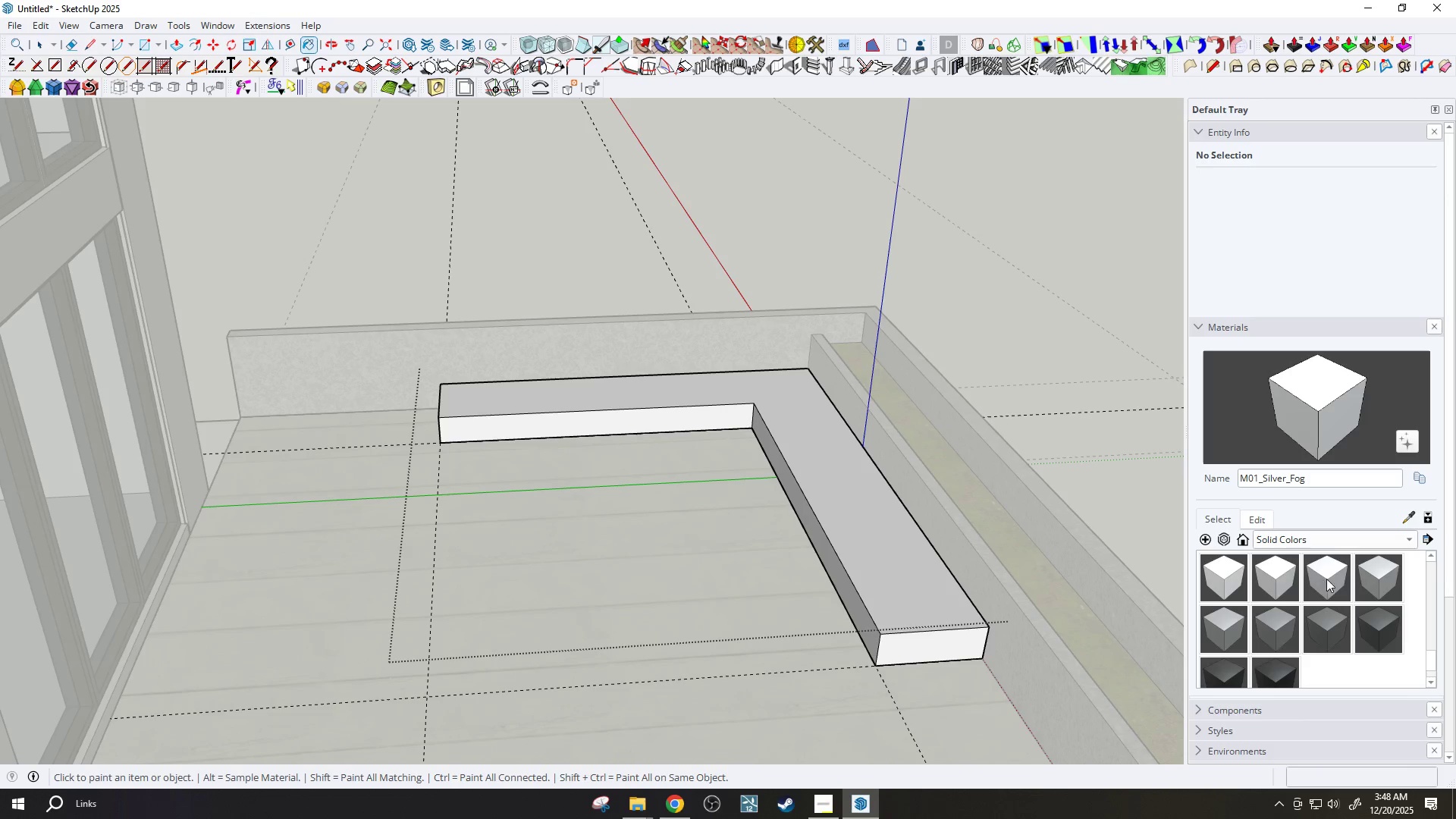 
left_click([1330, 578])
 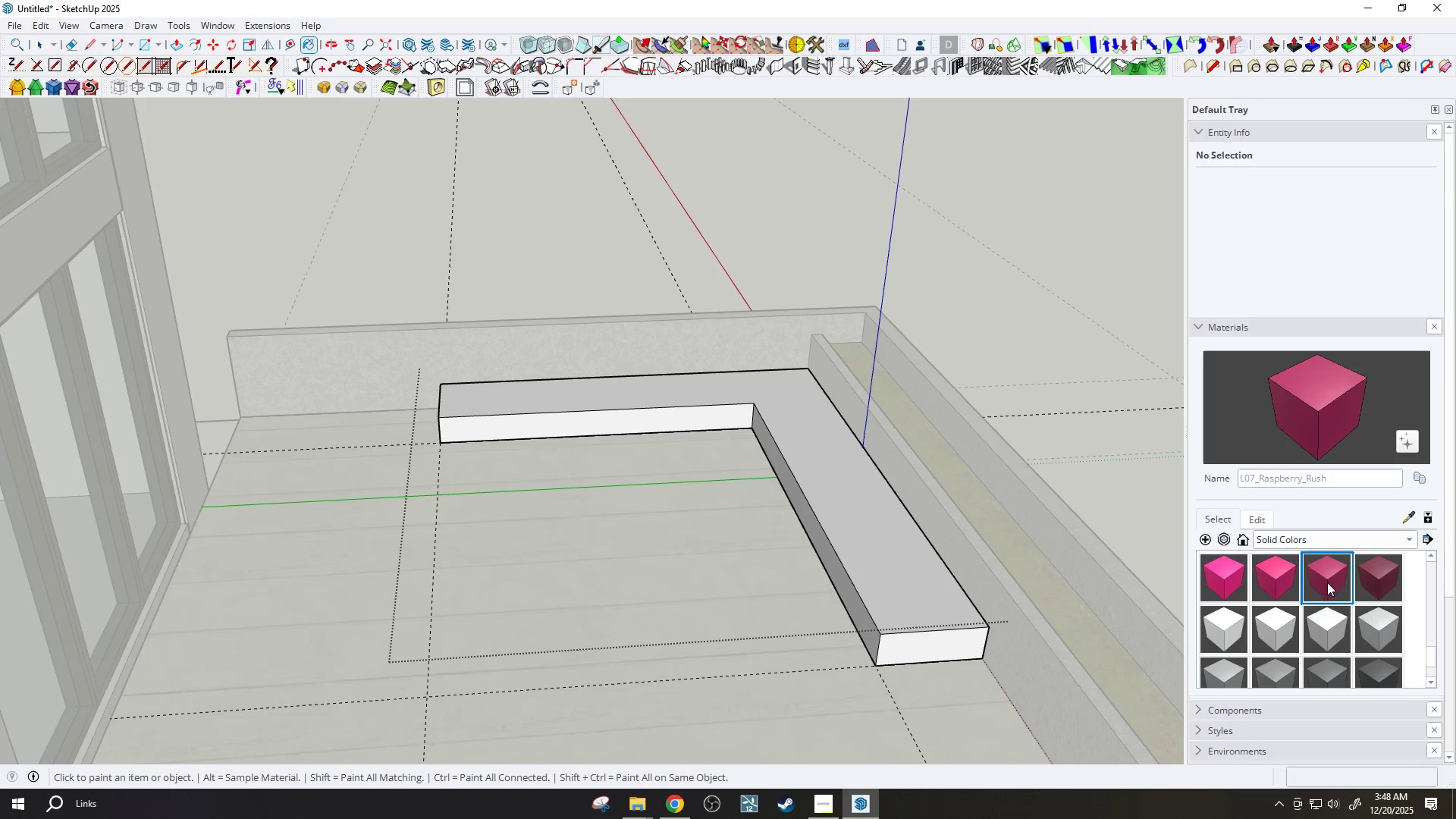 
scroll: coordinate [1330, 578], scroll_direction: up, amount: 1.0
 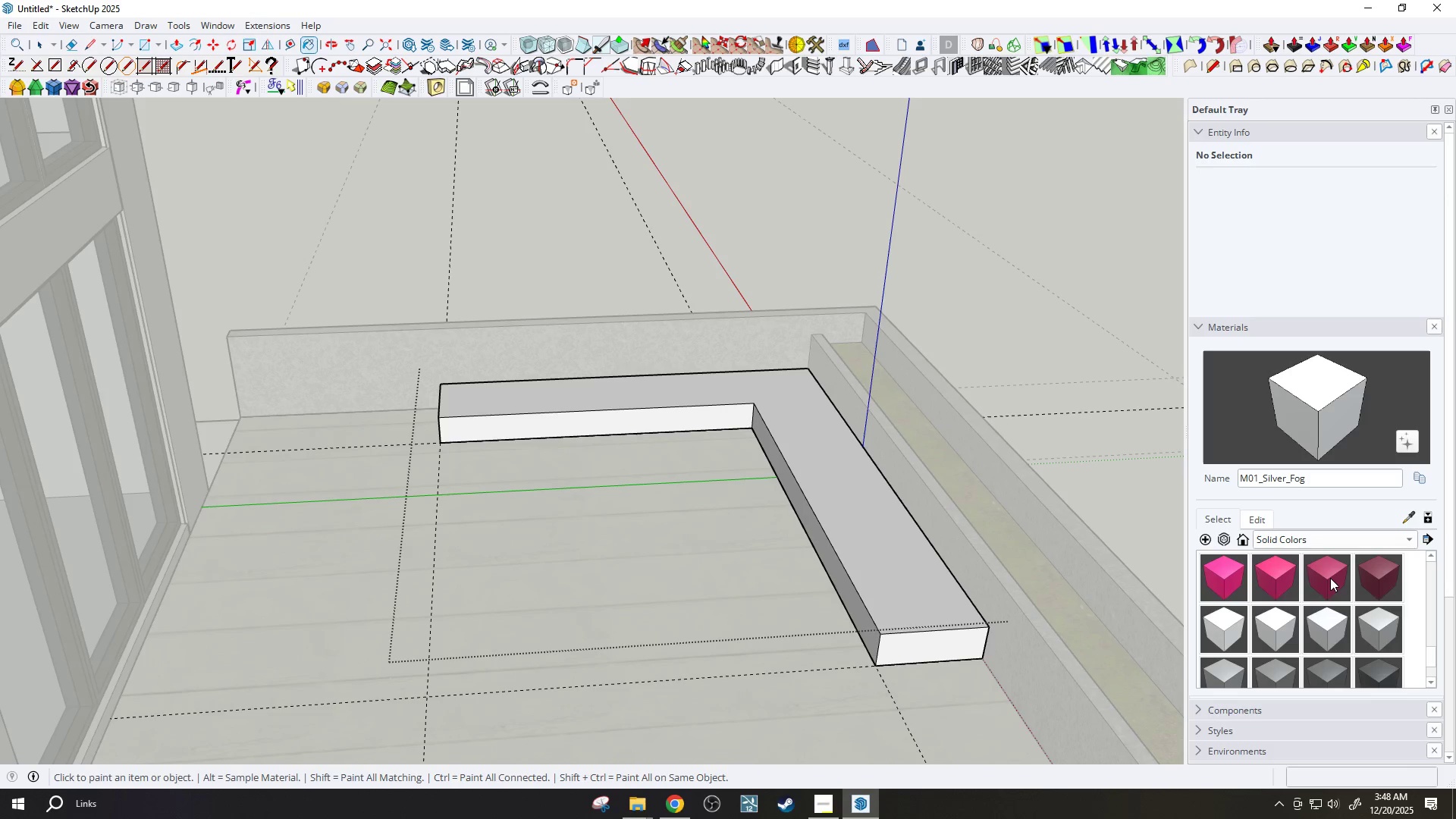 
left_click([1326, 599])
 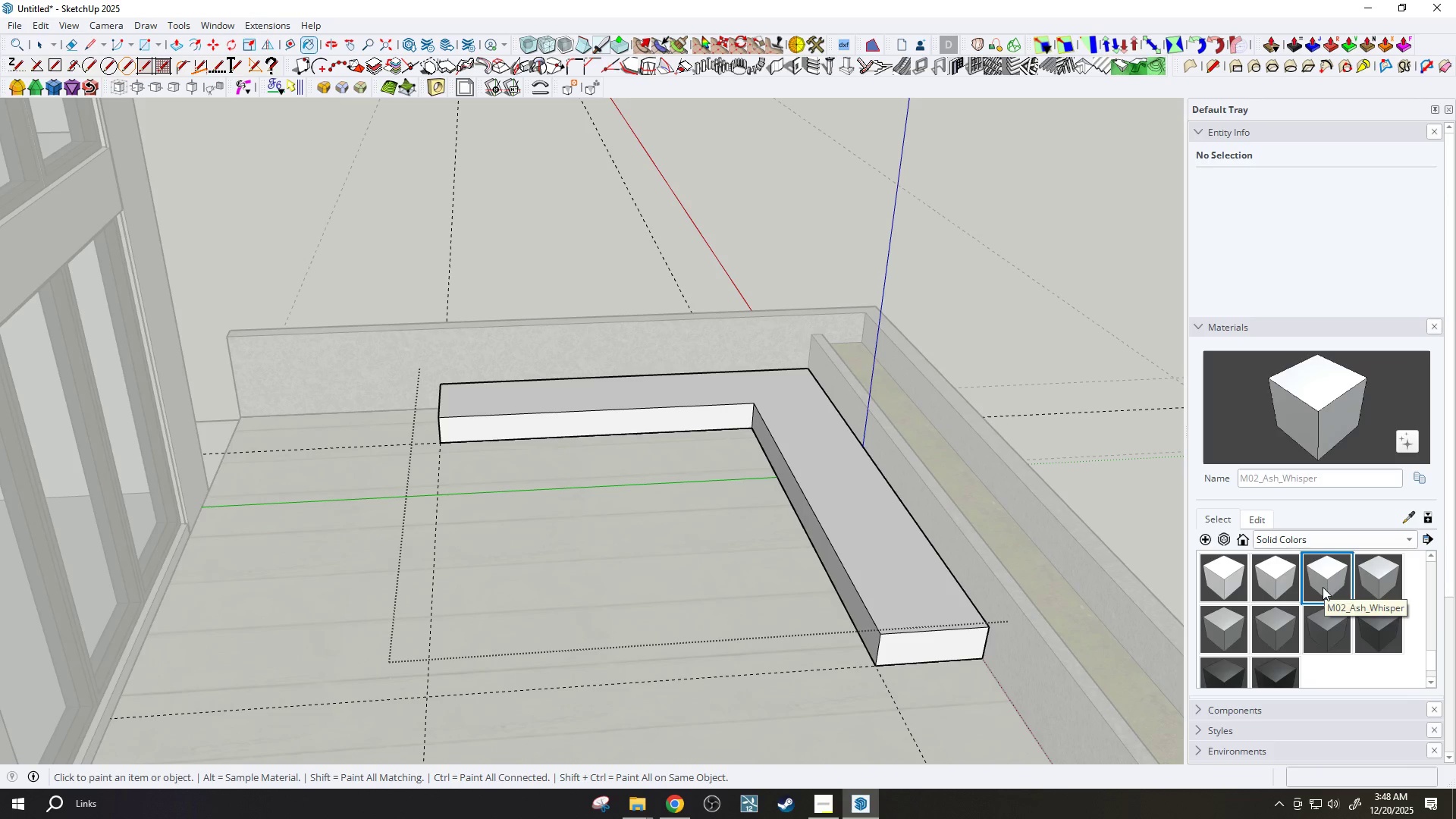 
scroll: coordinate [1326, 590], scroll_direction: down, amount: 1.0
 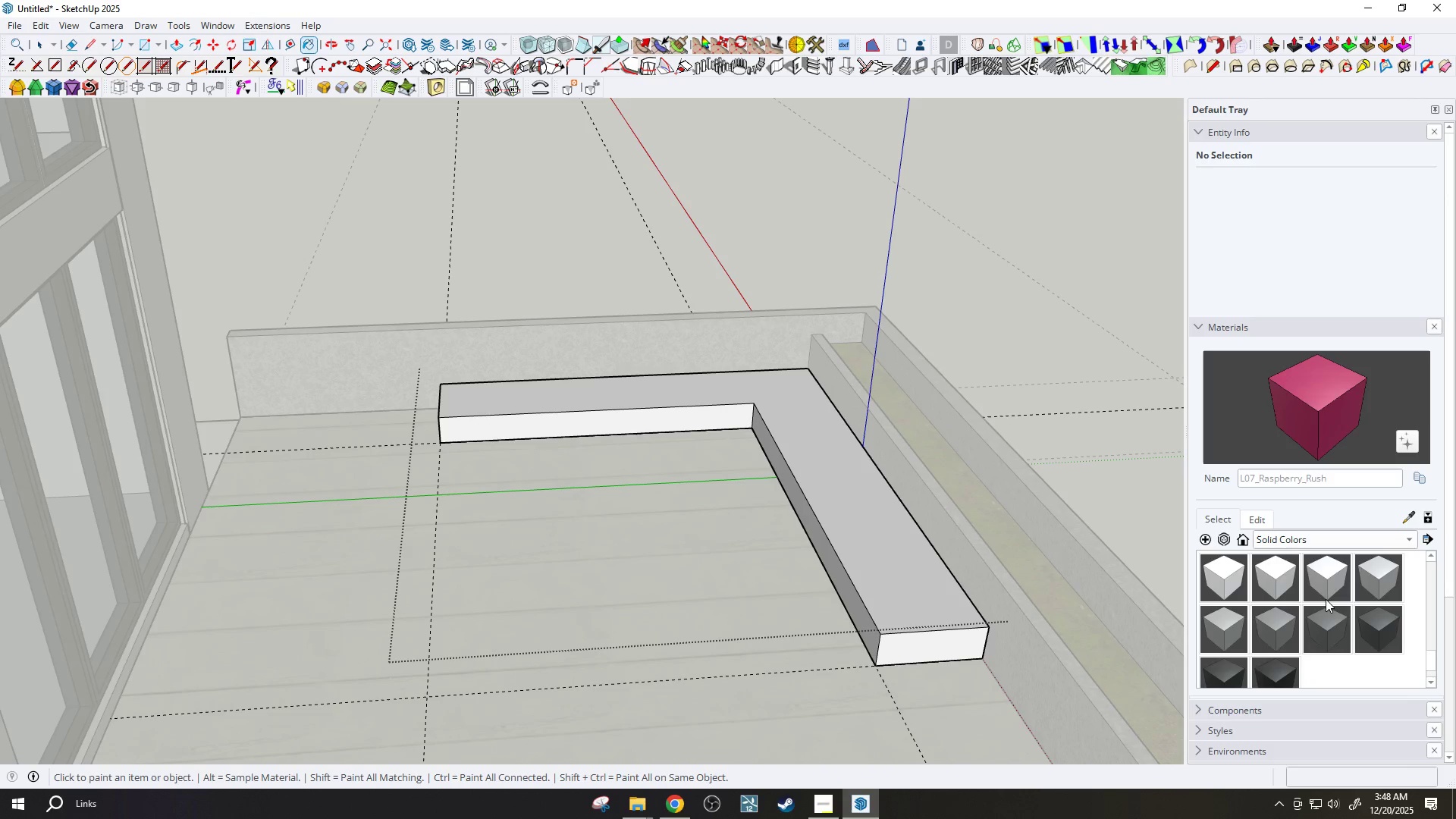 
scroll: coordinate [827, 512], scroll_direction: up, amount: 4.0
 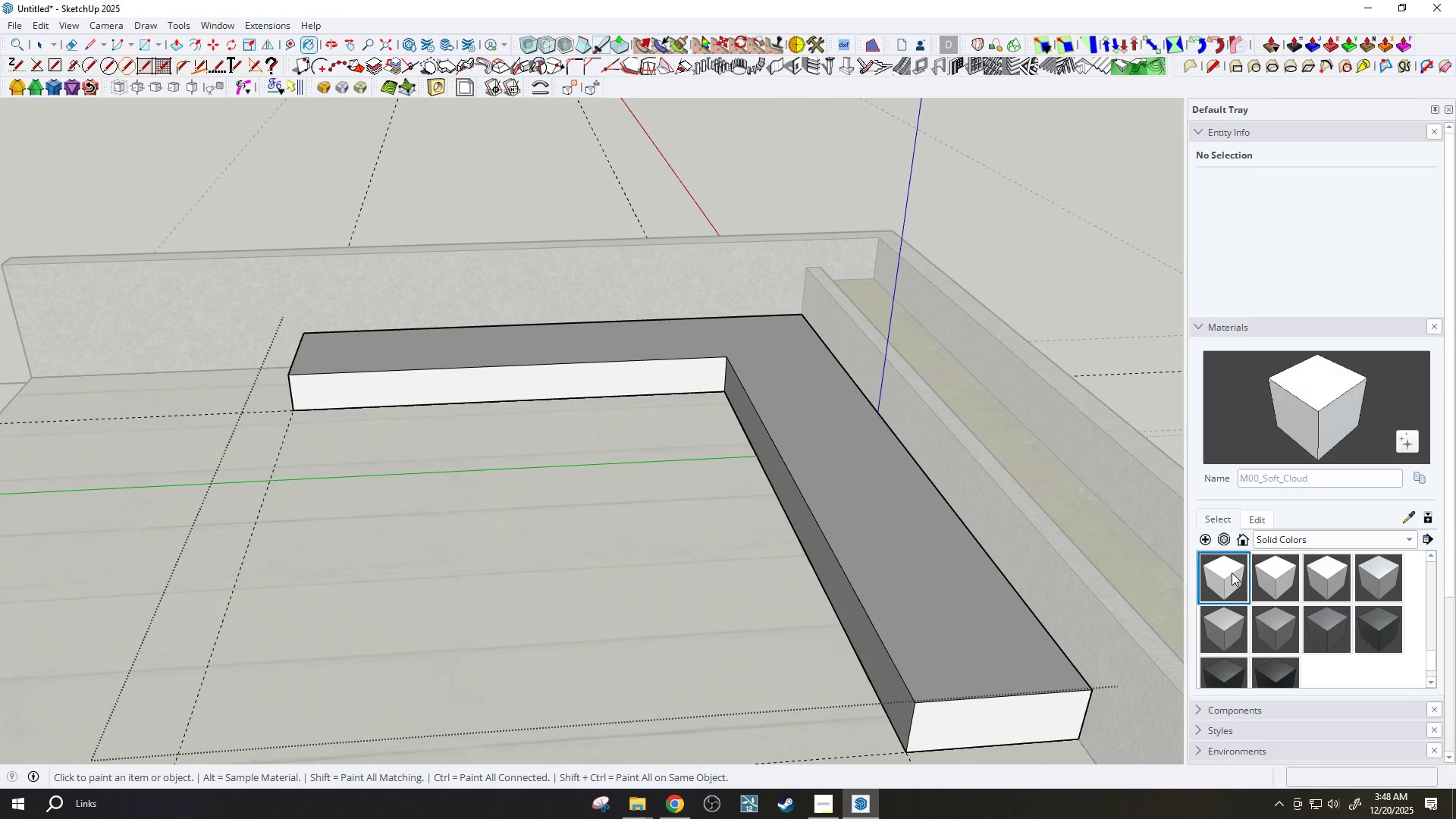 
scroll: coordinate [991, 537], scroll_direction: down, amount: 4.0
 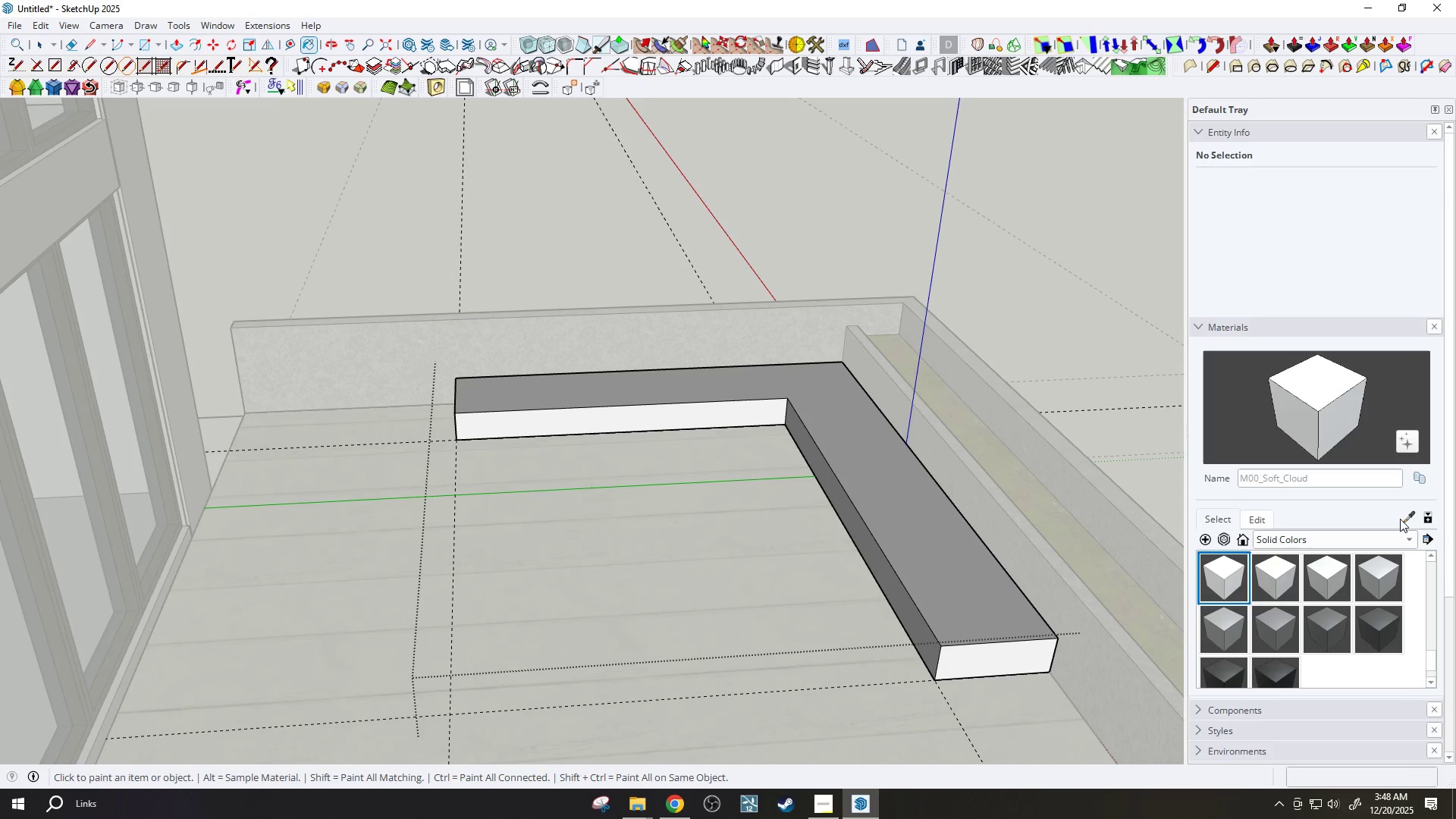 
left_click([1400, 519])
 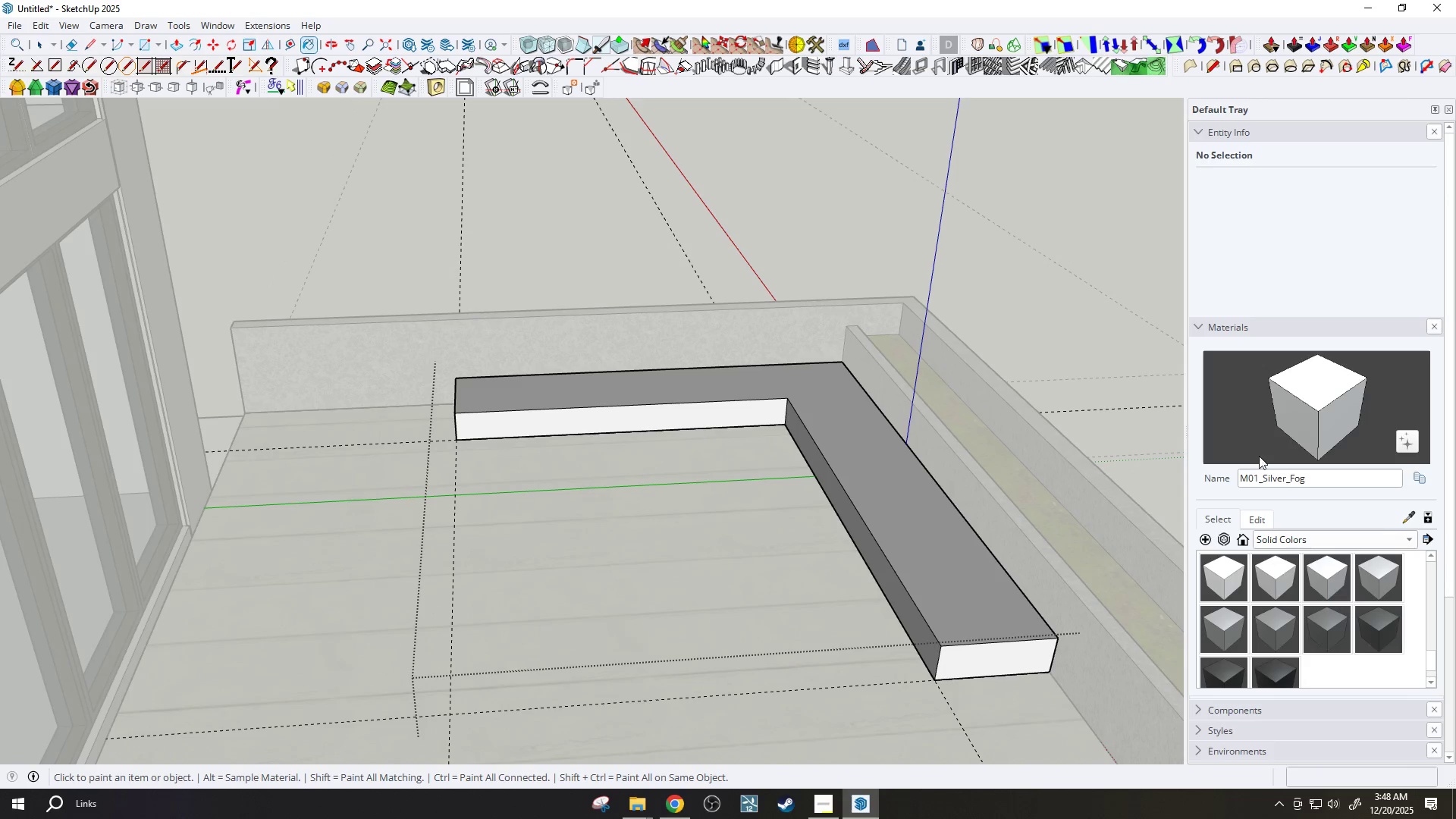 
left_click([1410, 519])
 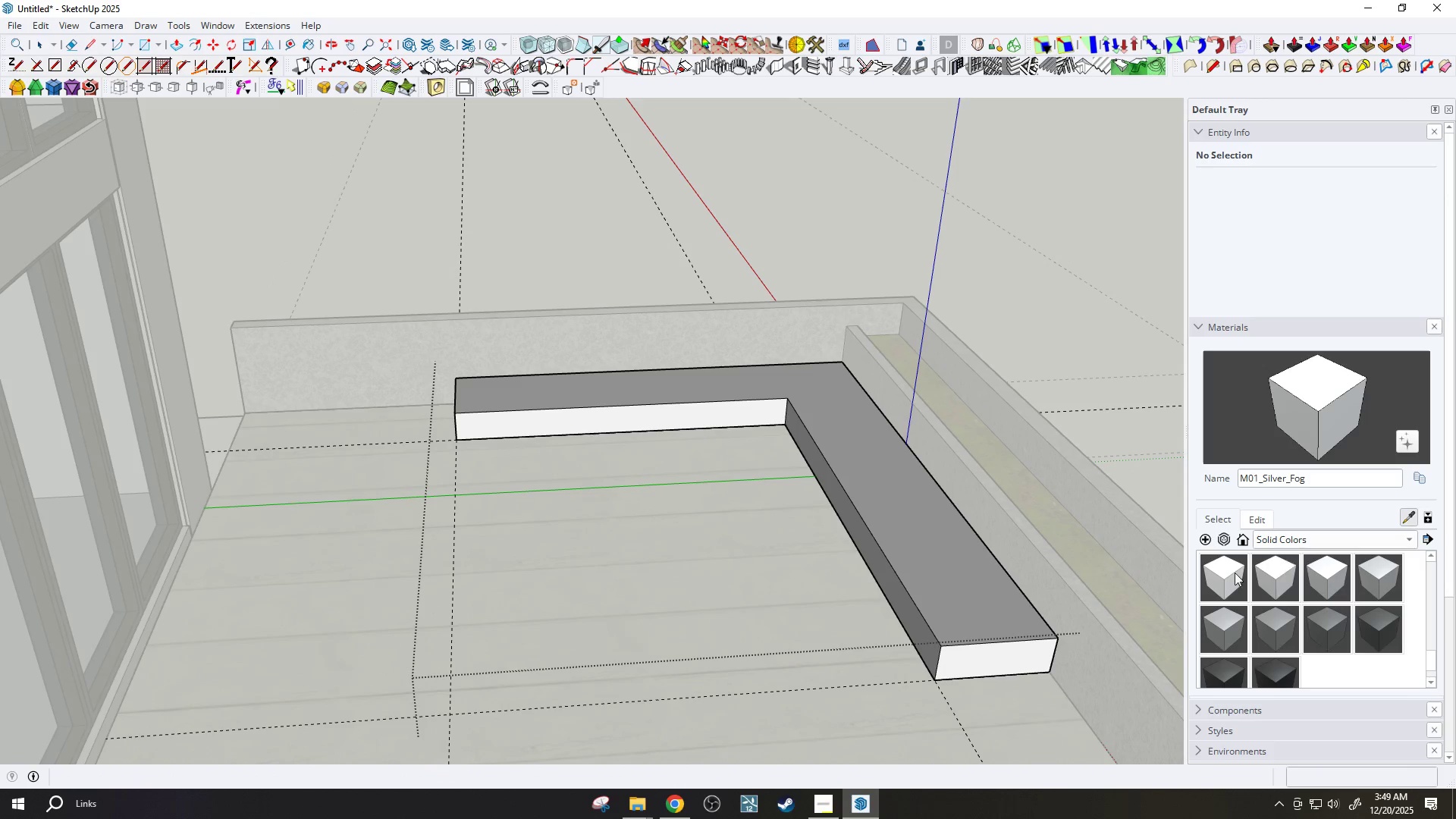 
left_click([1220, 576])
 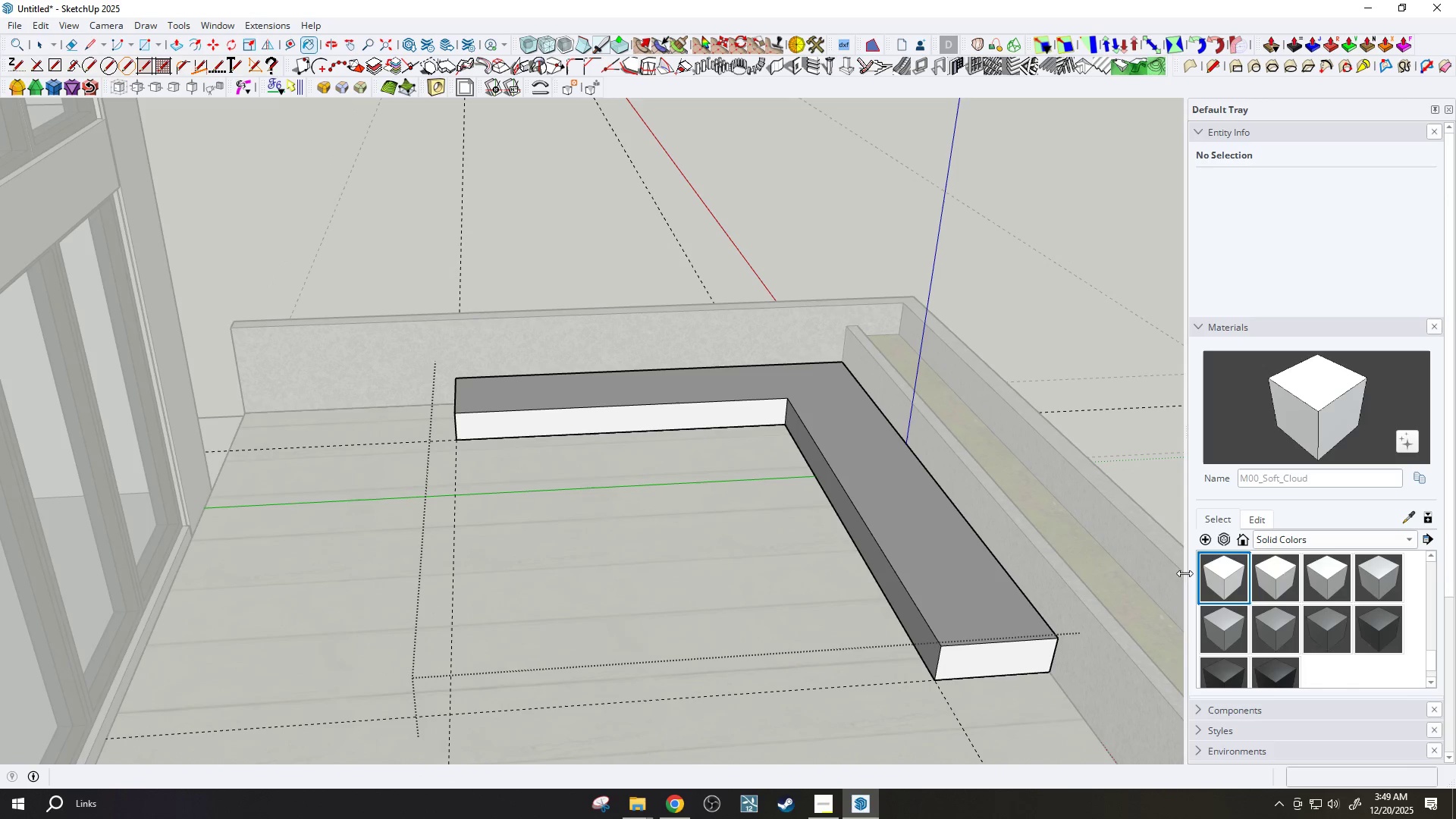 
scroll: coordinate [850, 480], scroll_direction: up, amount: 4.0
 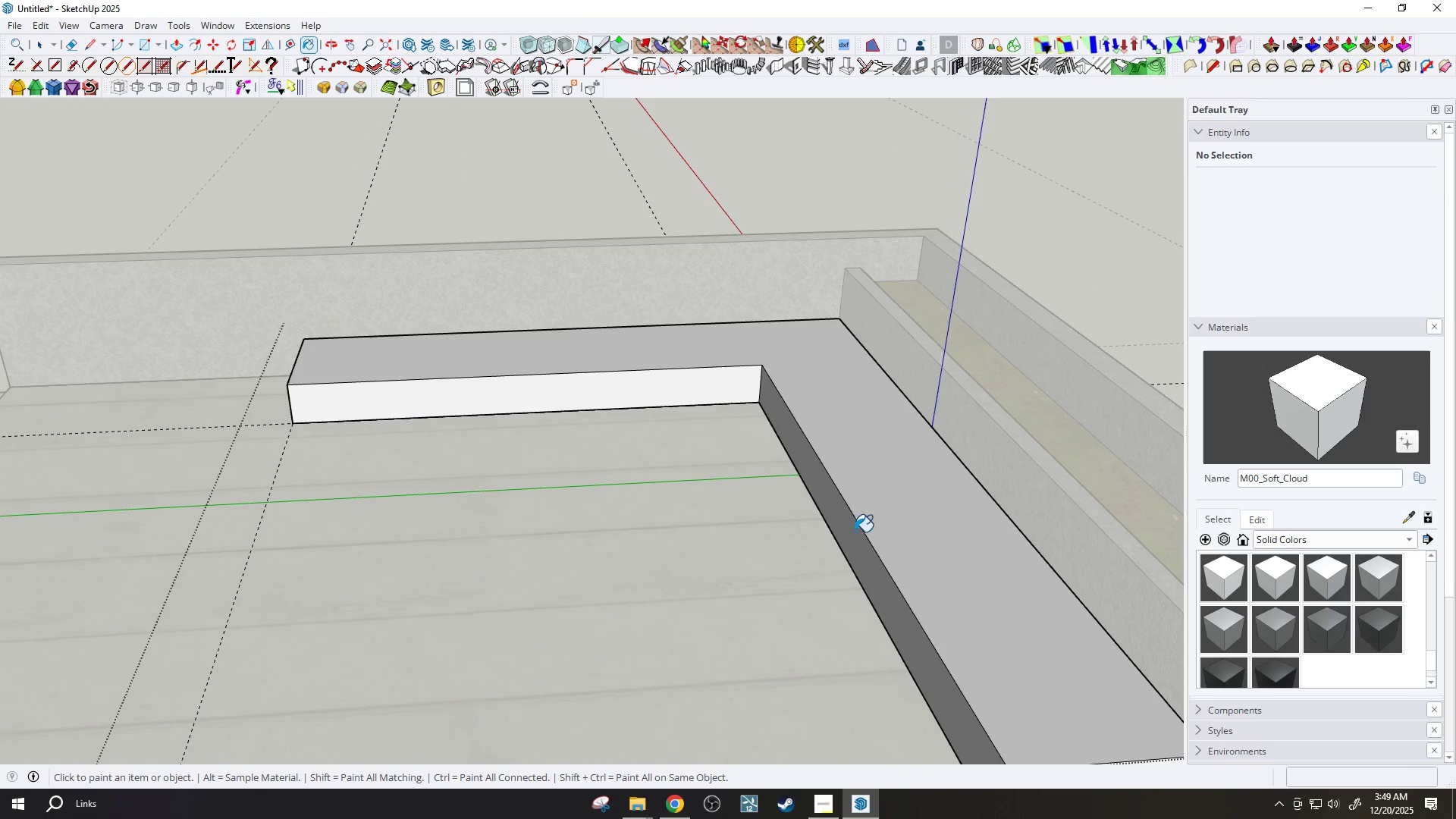 
double_click([854, 532])
 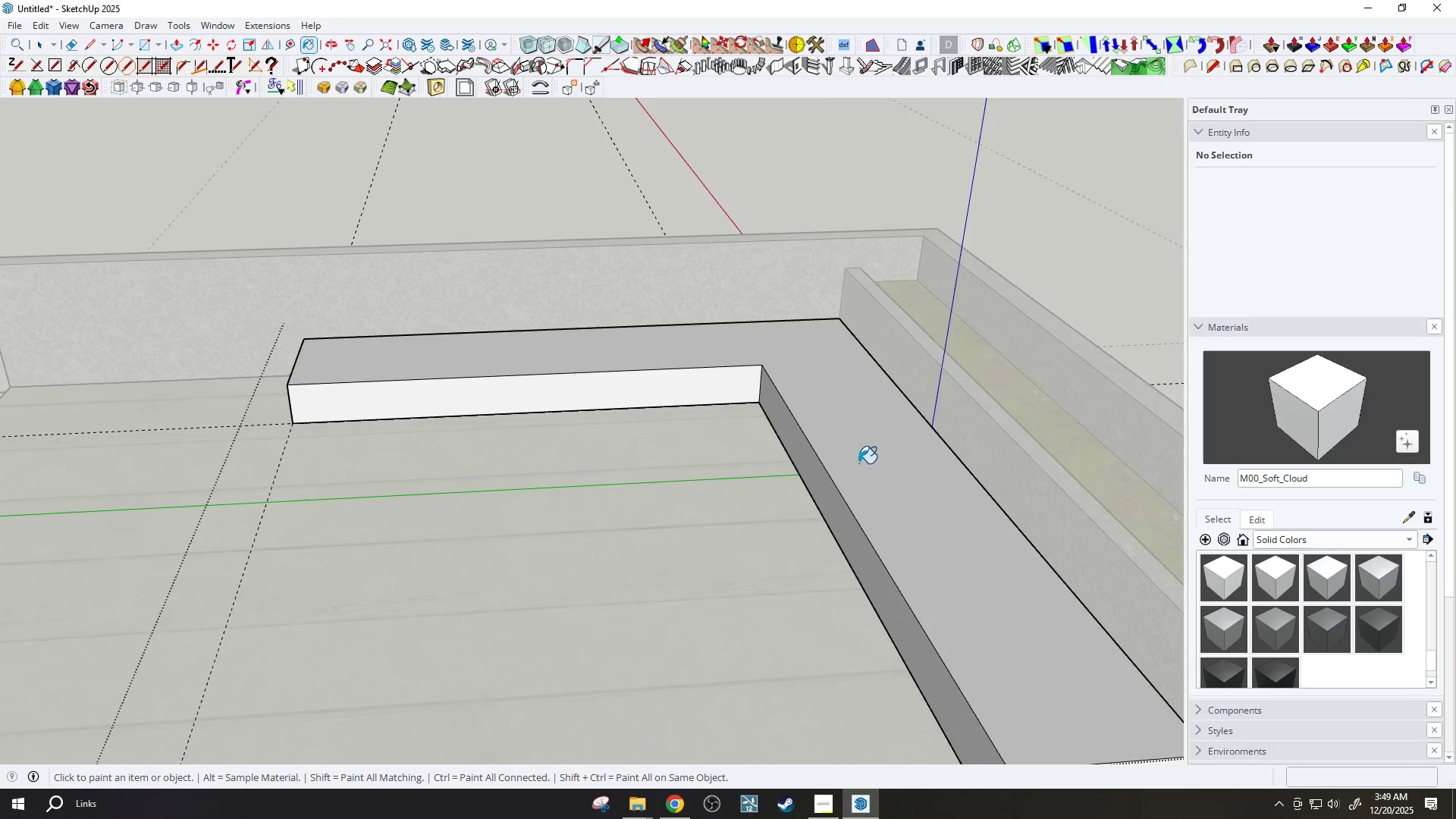 
scroll: coordinate [954, 591], scroll_direction: down, amount: 2.0
 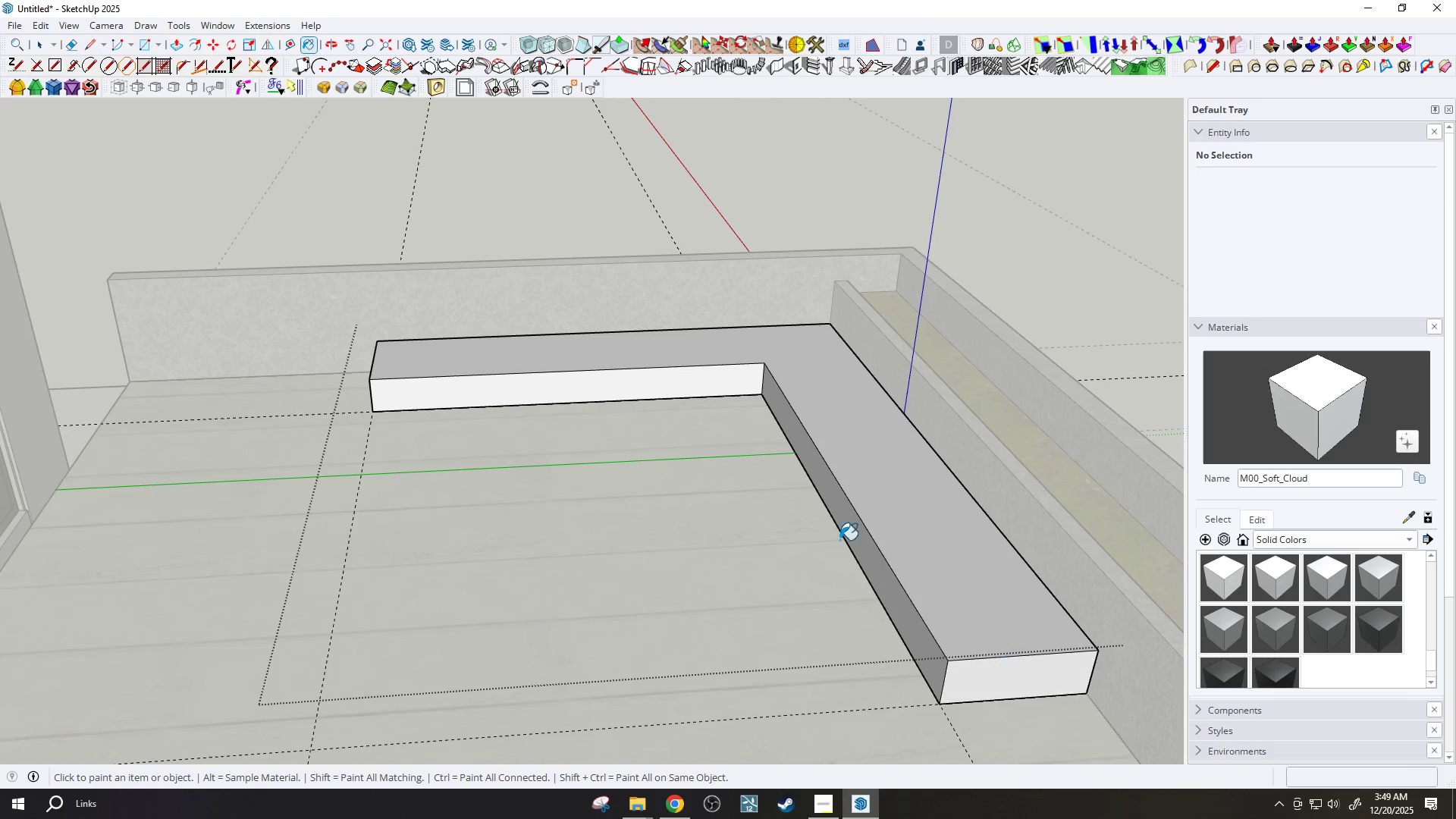 
left_click_drag(start_coordinate=[410, 372], to_coordinate=[381, 370])
 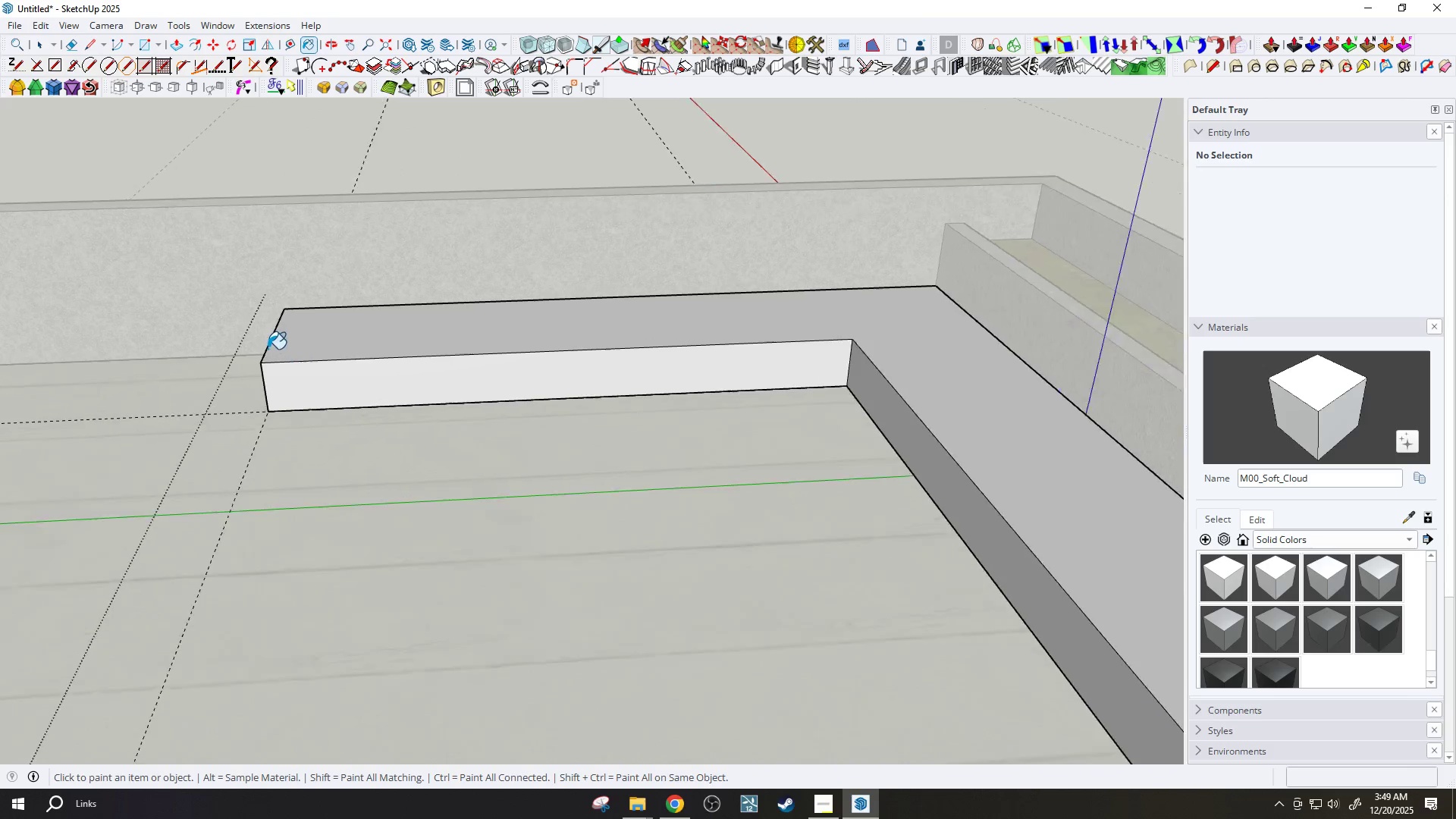 
scroll: coordinate [268, 349], scroll_direction: up, amount: 6.0
 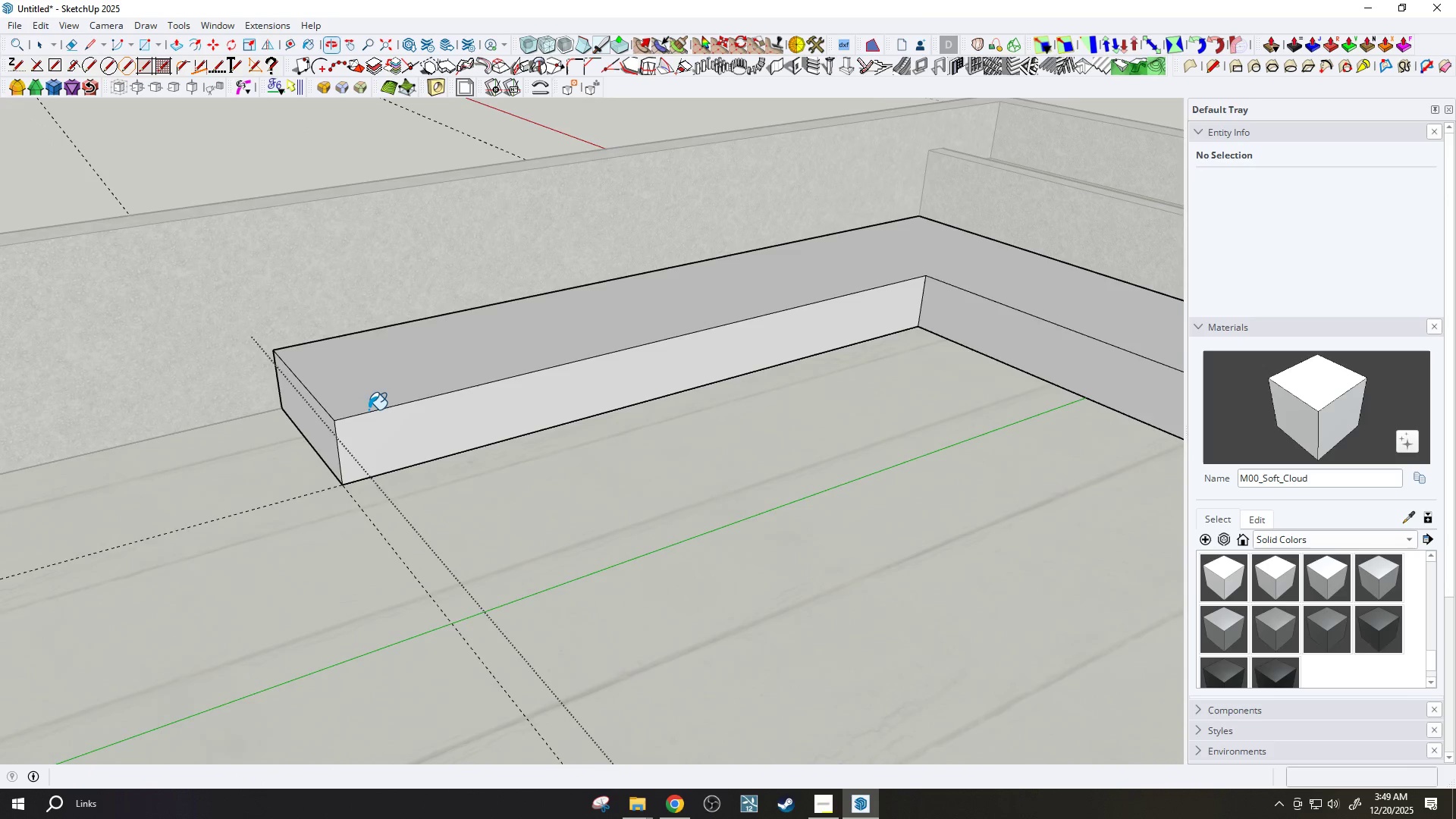 
key(Slash)
 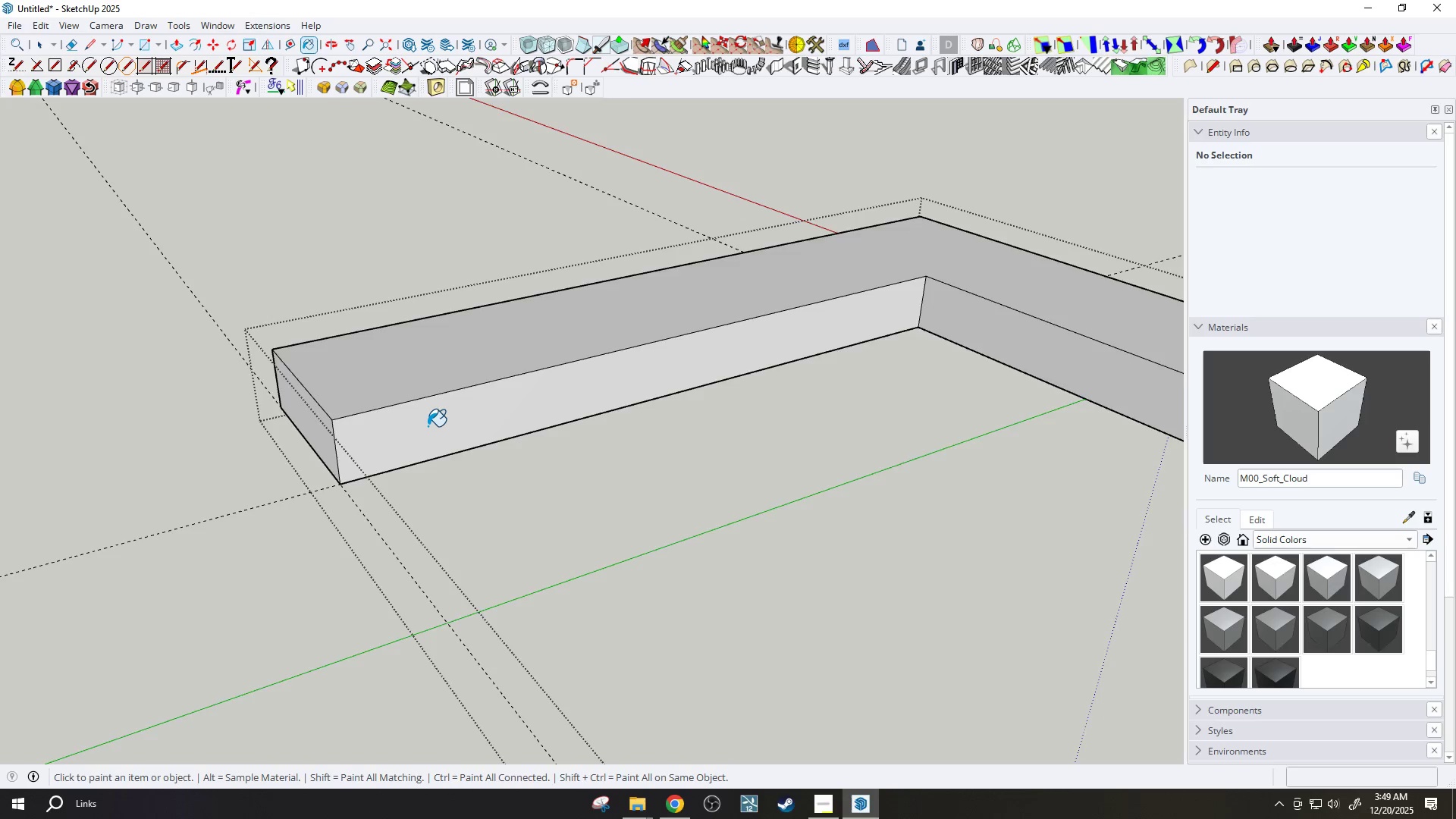 
scroll: coordinate [428, 426], scroll_direction: down, amount: 3.0
 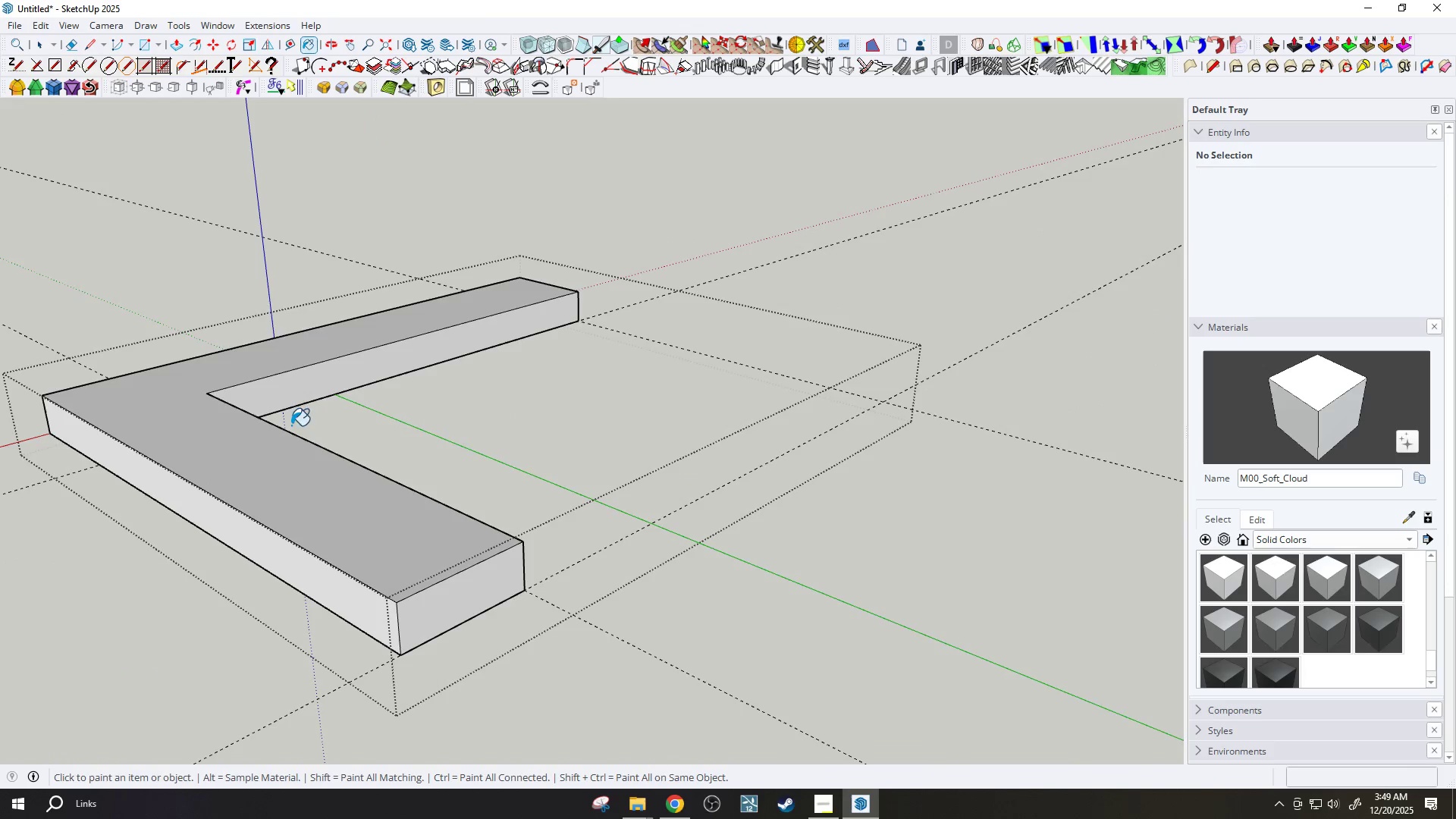 
left_click([265, 559])
 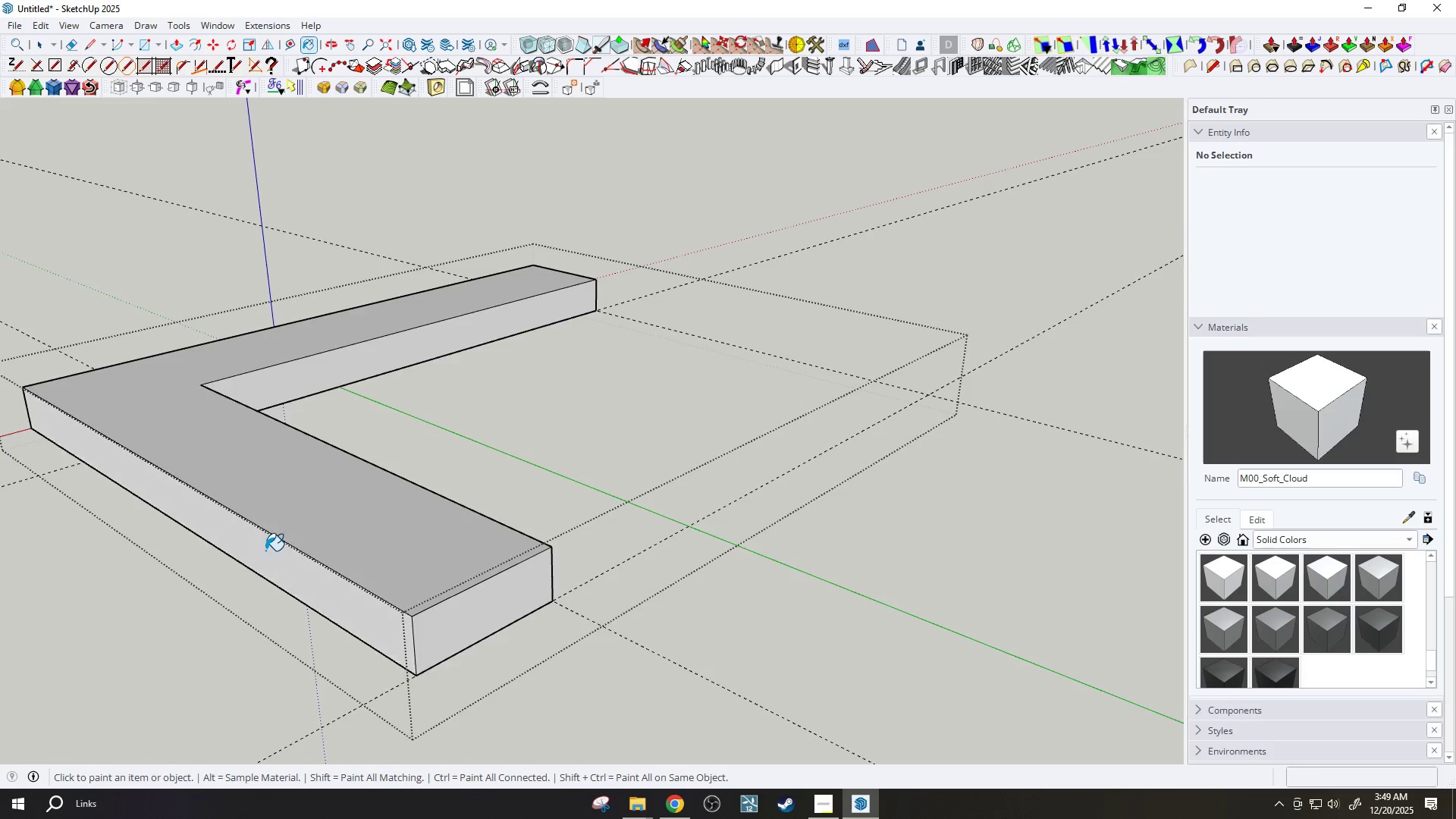 
scroll: coordinate [279, 497], scroll_direction: up, amount: 1.0
 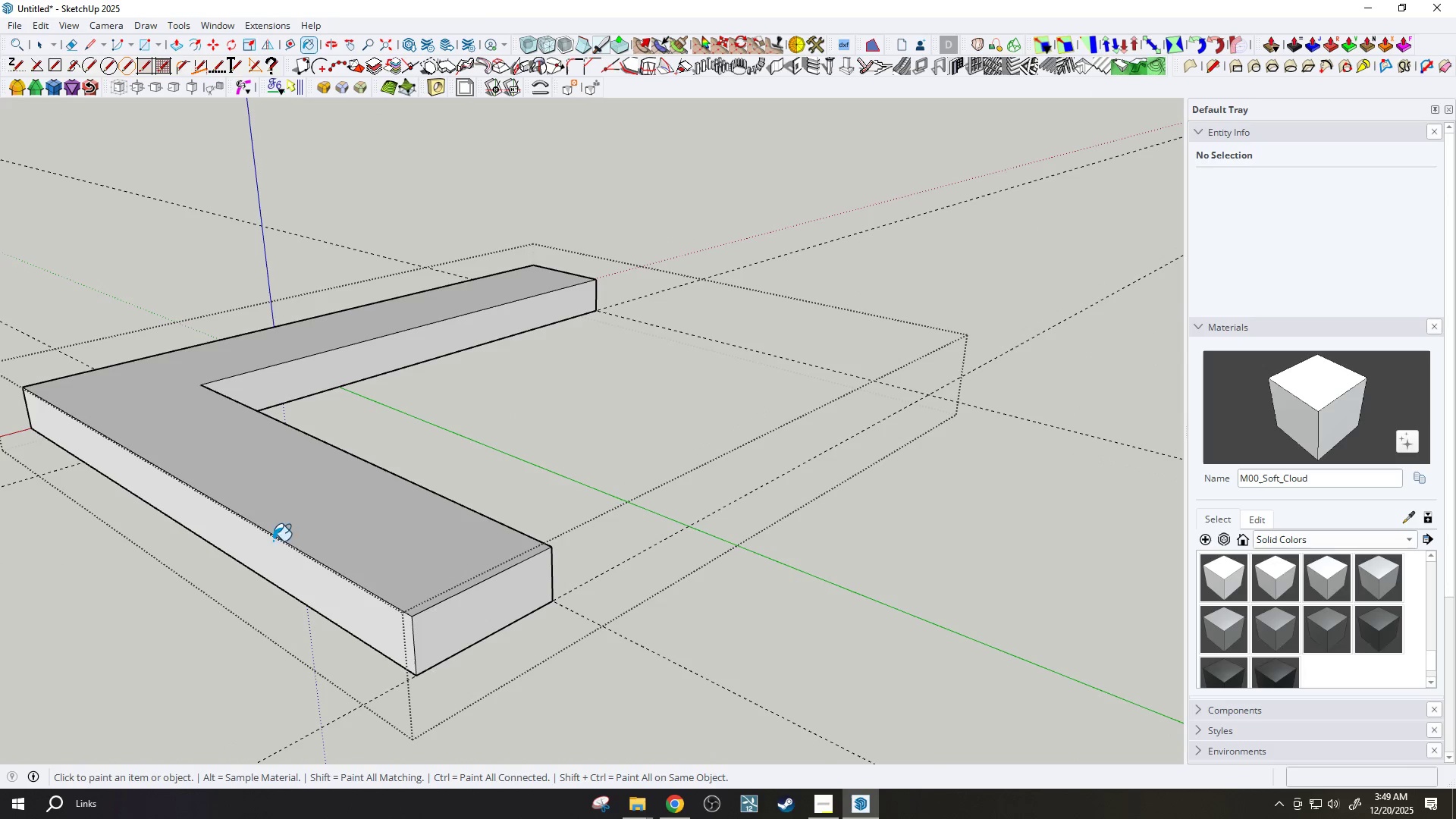 
scroll: coordinate [352, 539], scroll_direction: down, amount: 13.0
 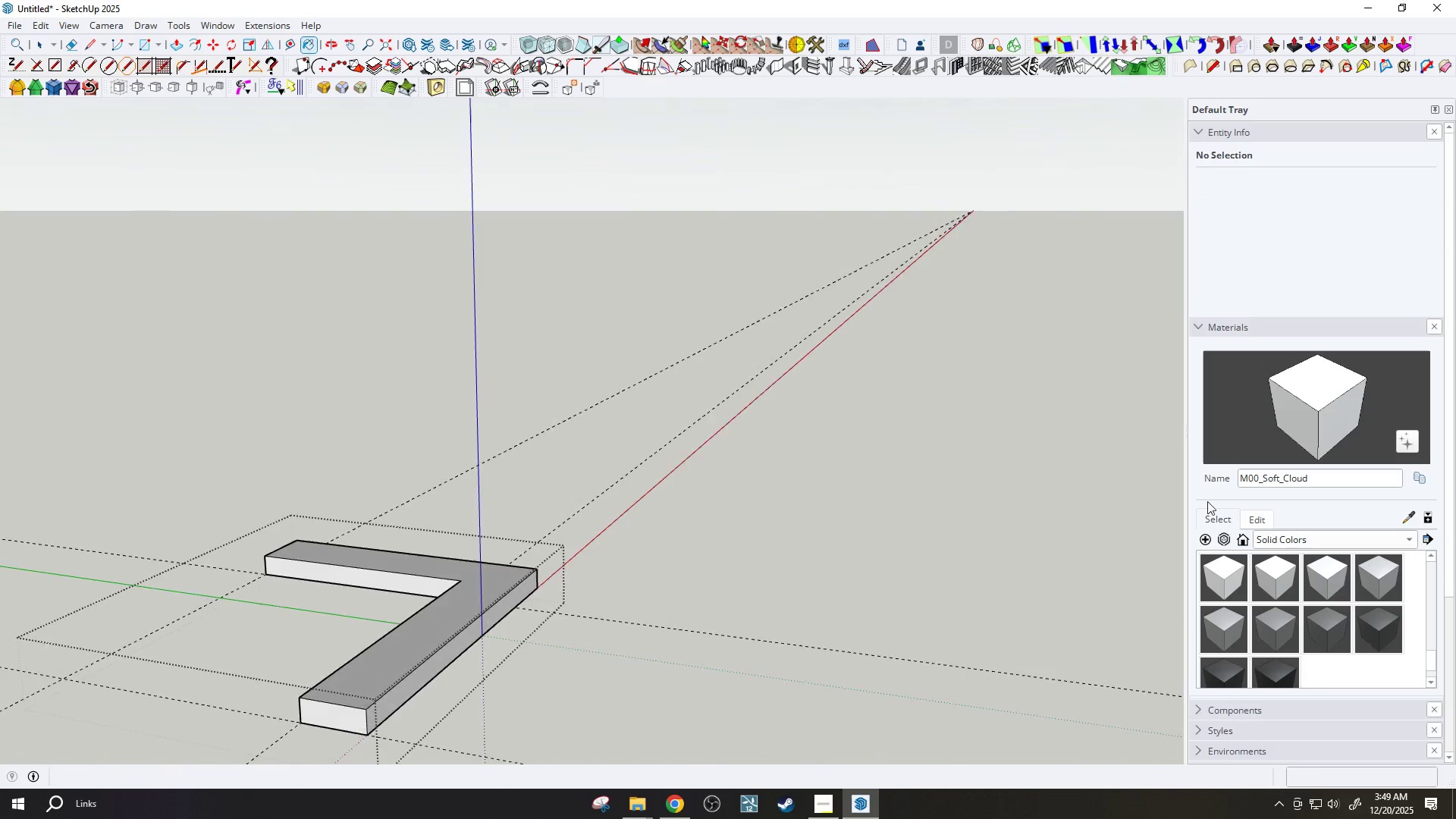 
left_click_drag(start_coordinate=[458, 683], to_coordinate=[458, 676])
 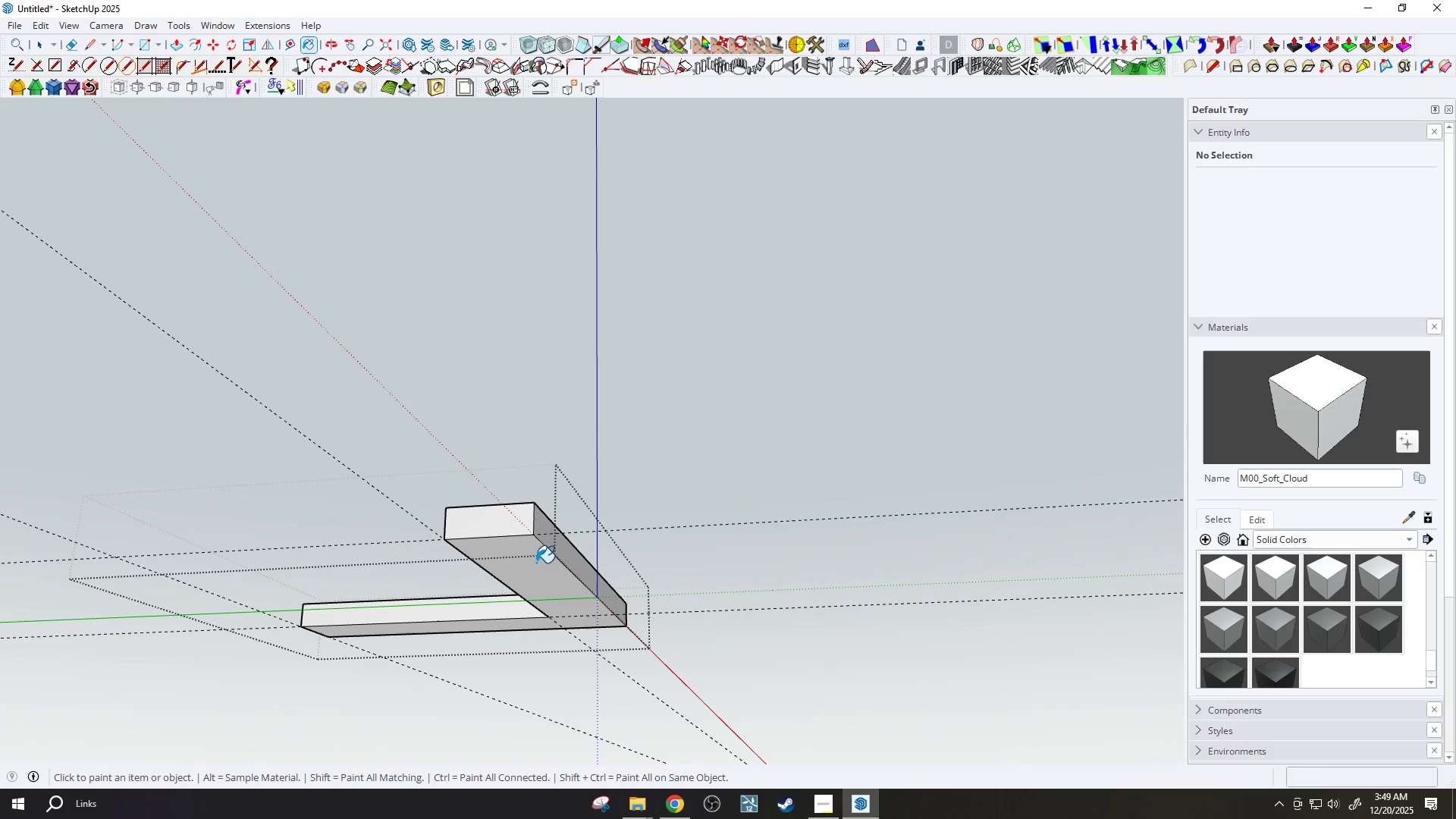 
scroll: coordinate [460, 659], scroll_direction: up, amount: 1.0
 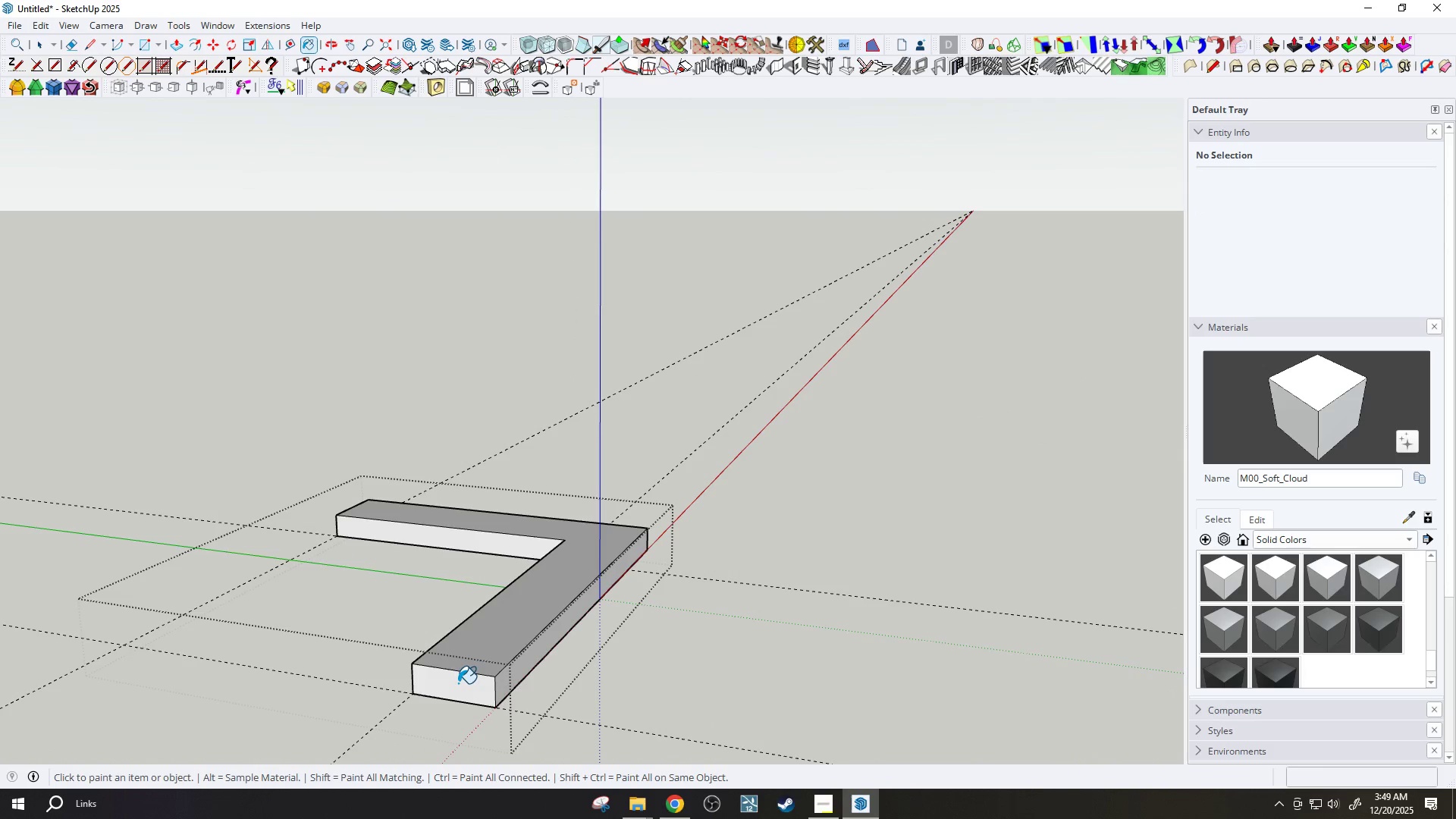 
key(E)
 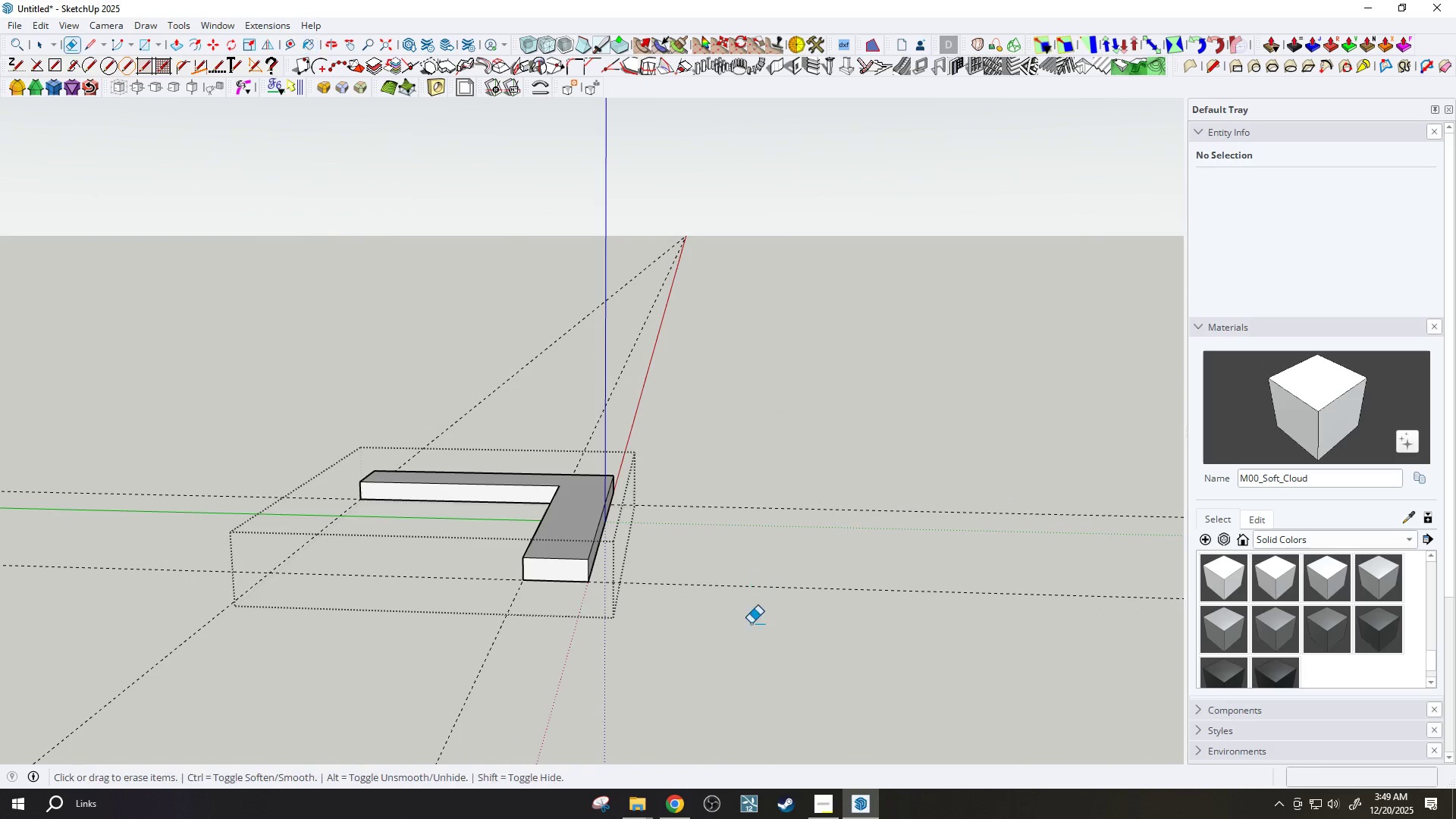 
left_click_drag(start_coordinate=[751, 623], to_coordinate=[739, 456])
 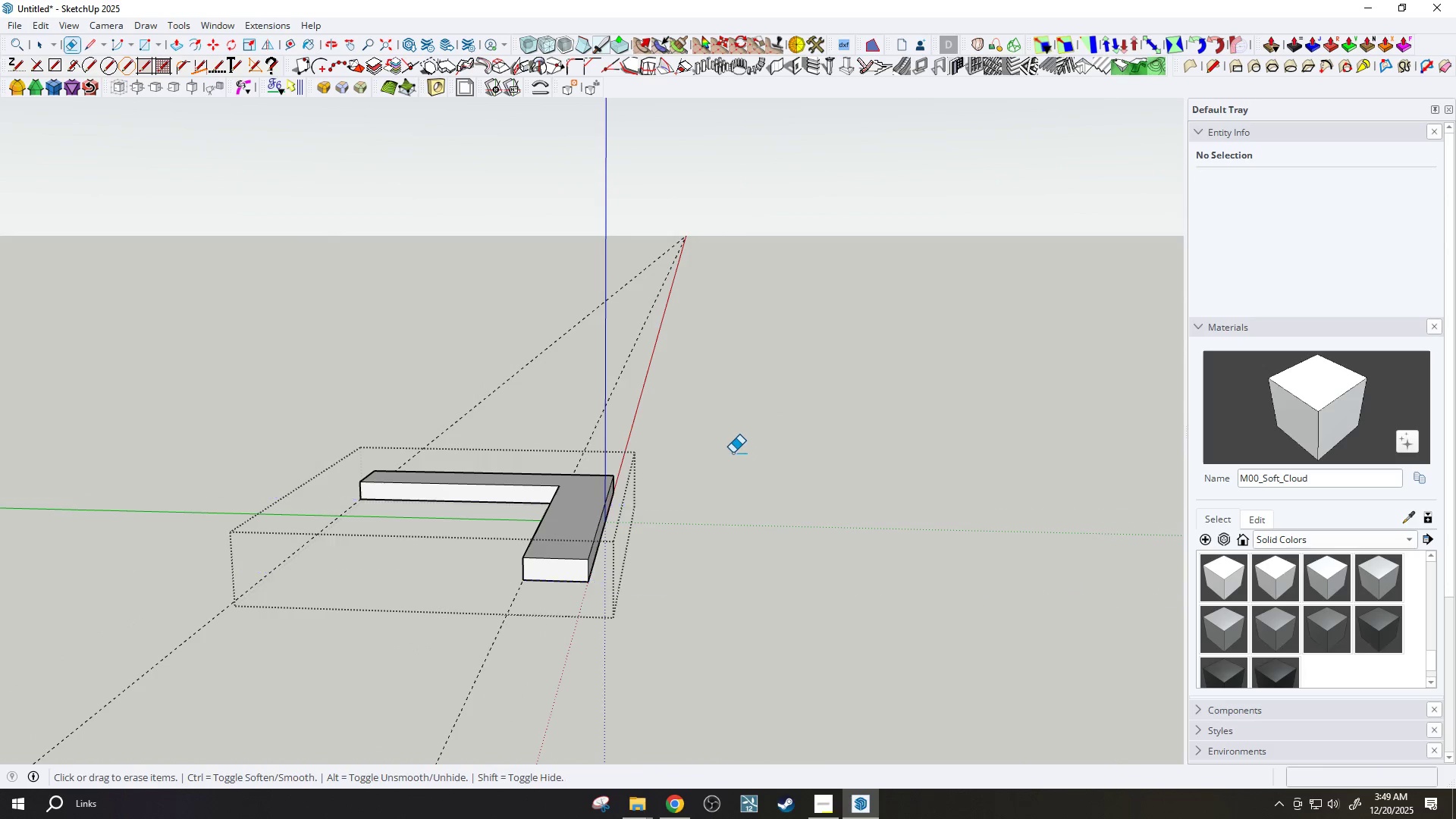 
scroll: coordinate [742, 528], scroll_direction: down, amount: 4.0
 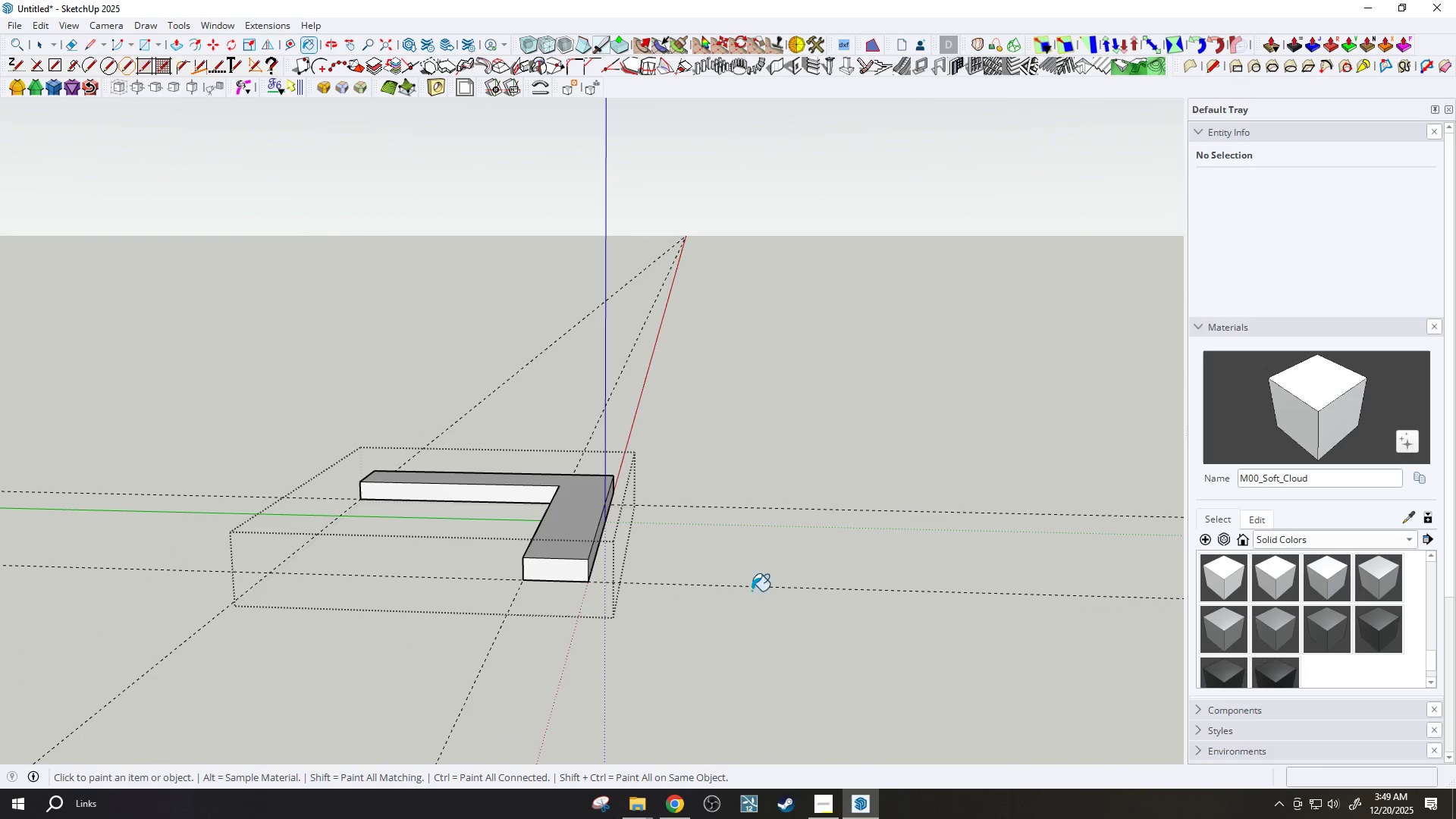 
left_click_drag(start_coordinate=[709, 444], to_coordinate=[415, 361])
 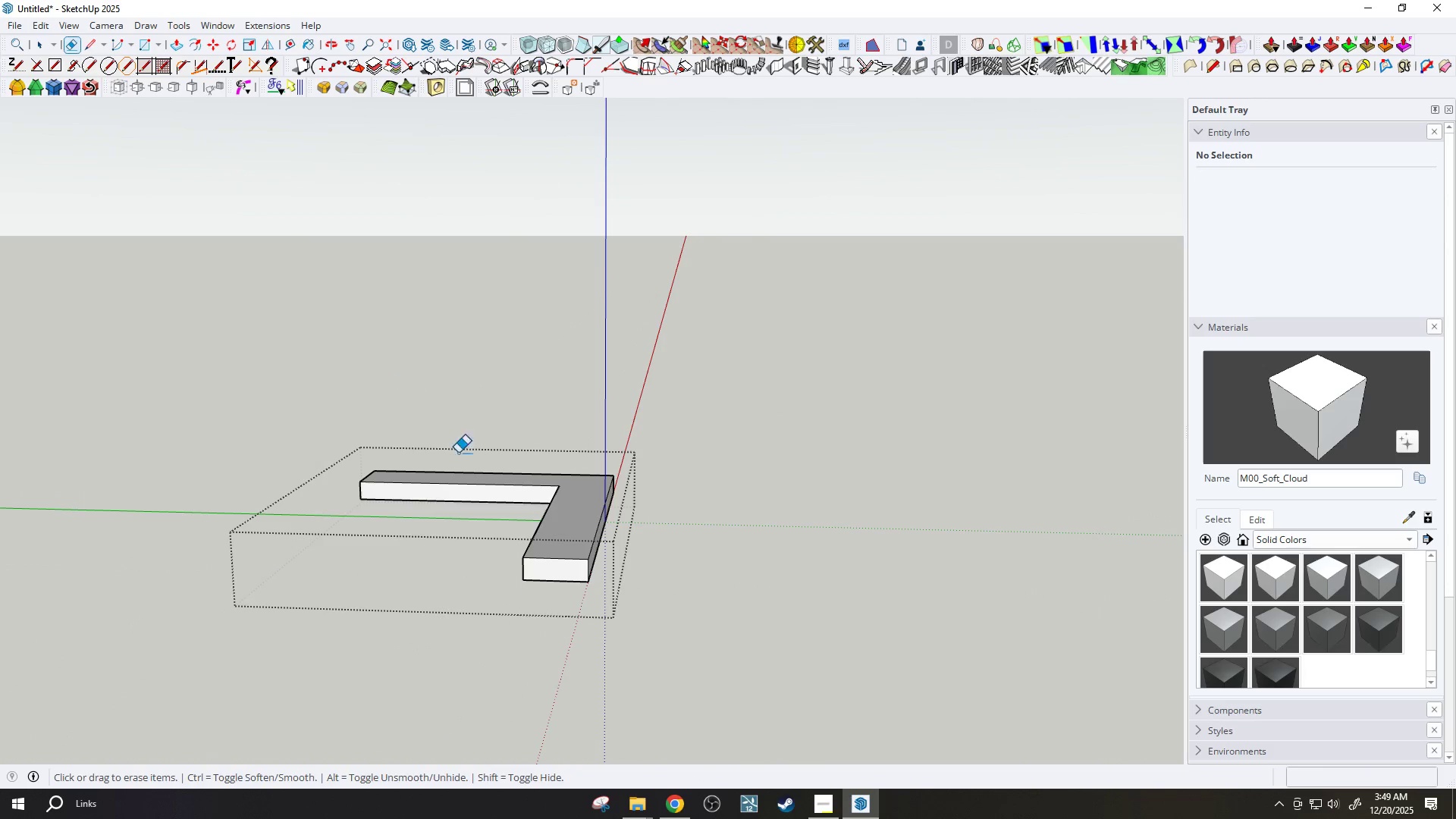 
scroll: coordinate [484, 475], scroll_direction: down, amount: 3.0
 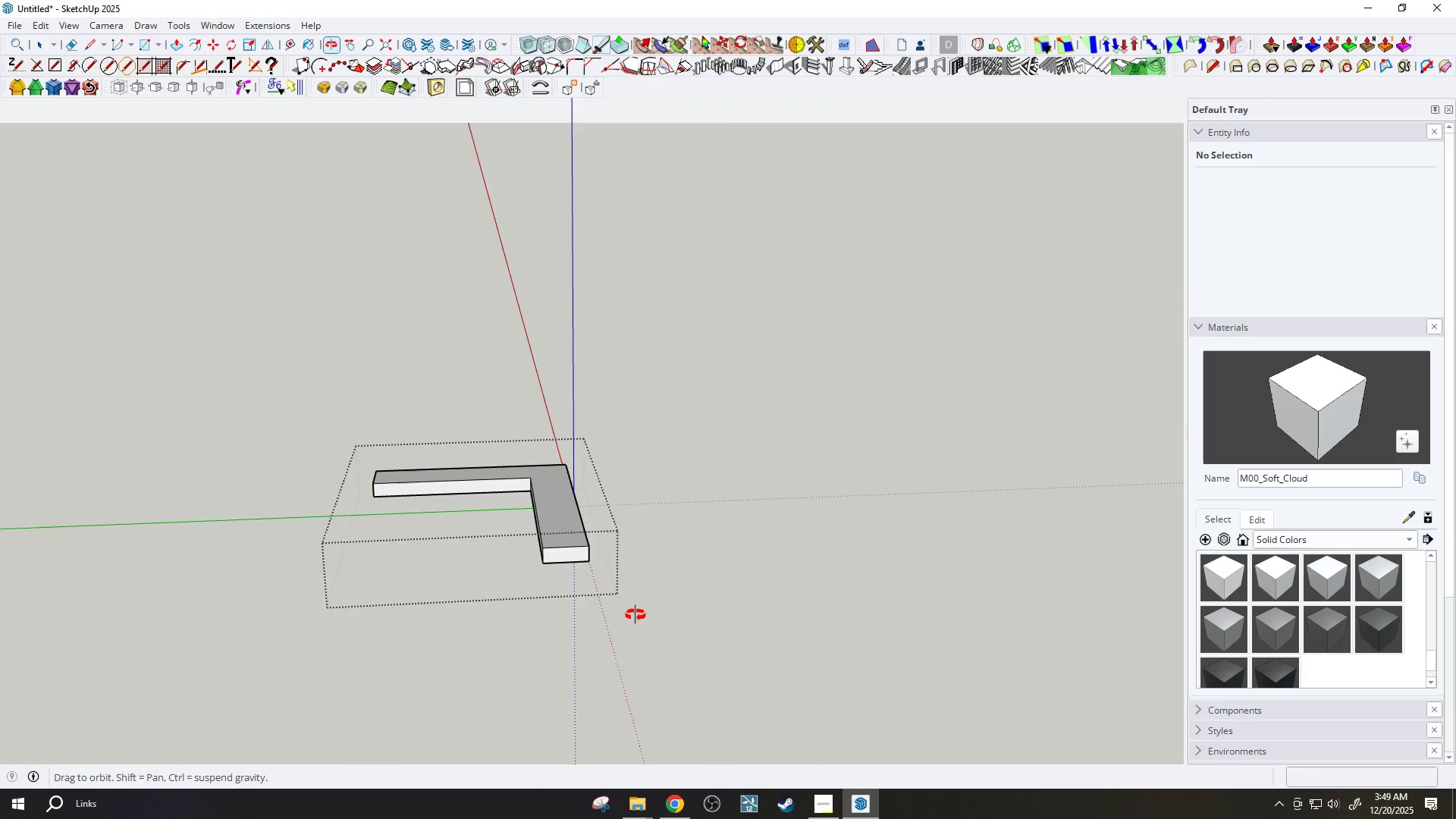 
key(Space)
 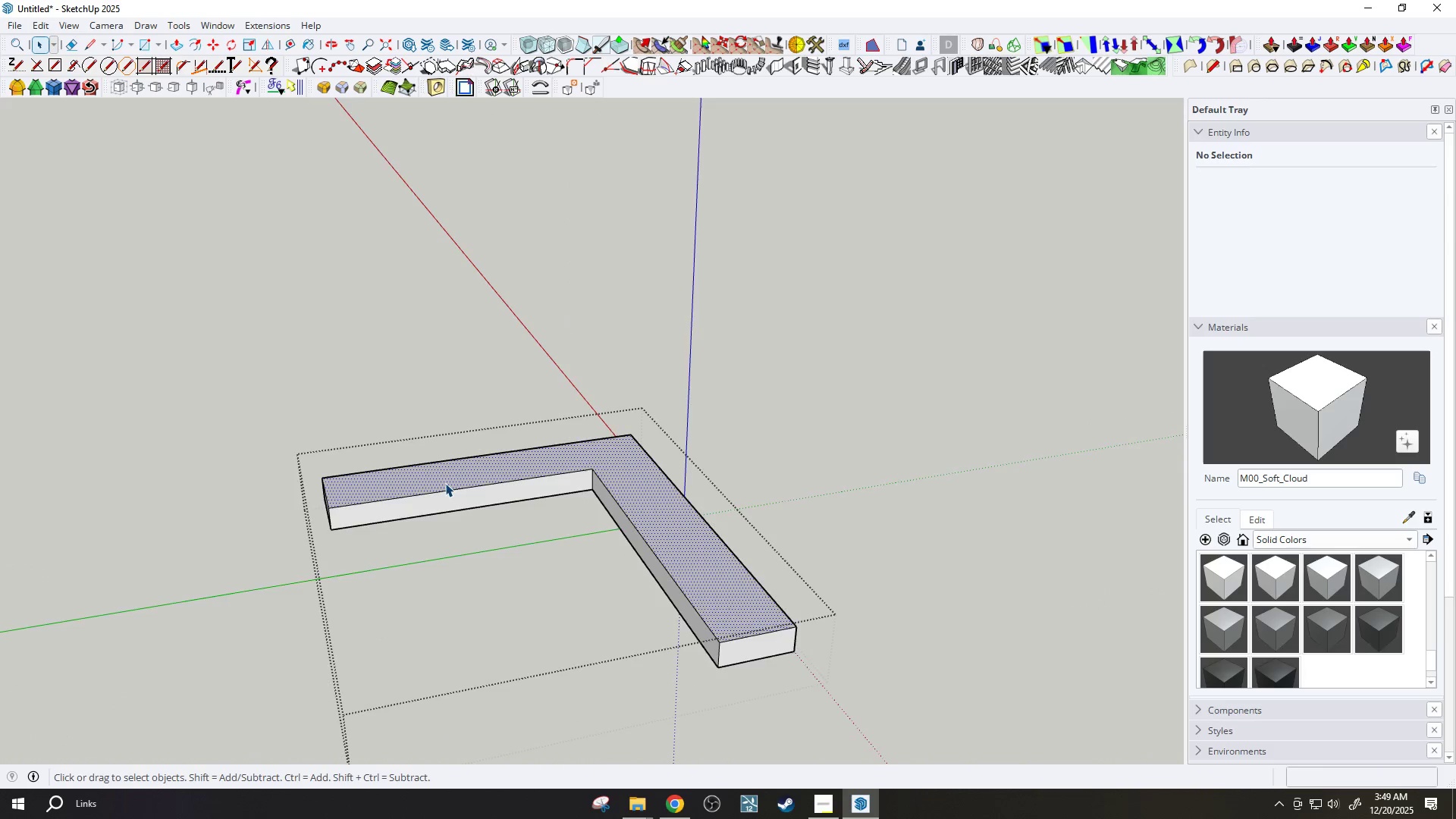 
scroll: coordinate [405, 472], scroll_direction: up, amount: 5.0
 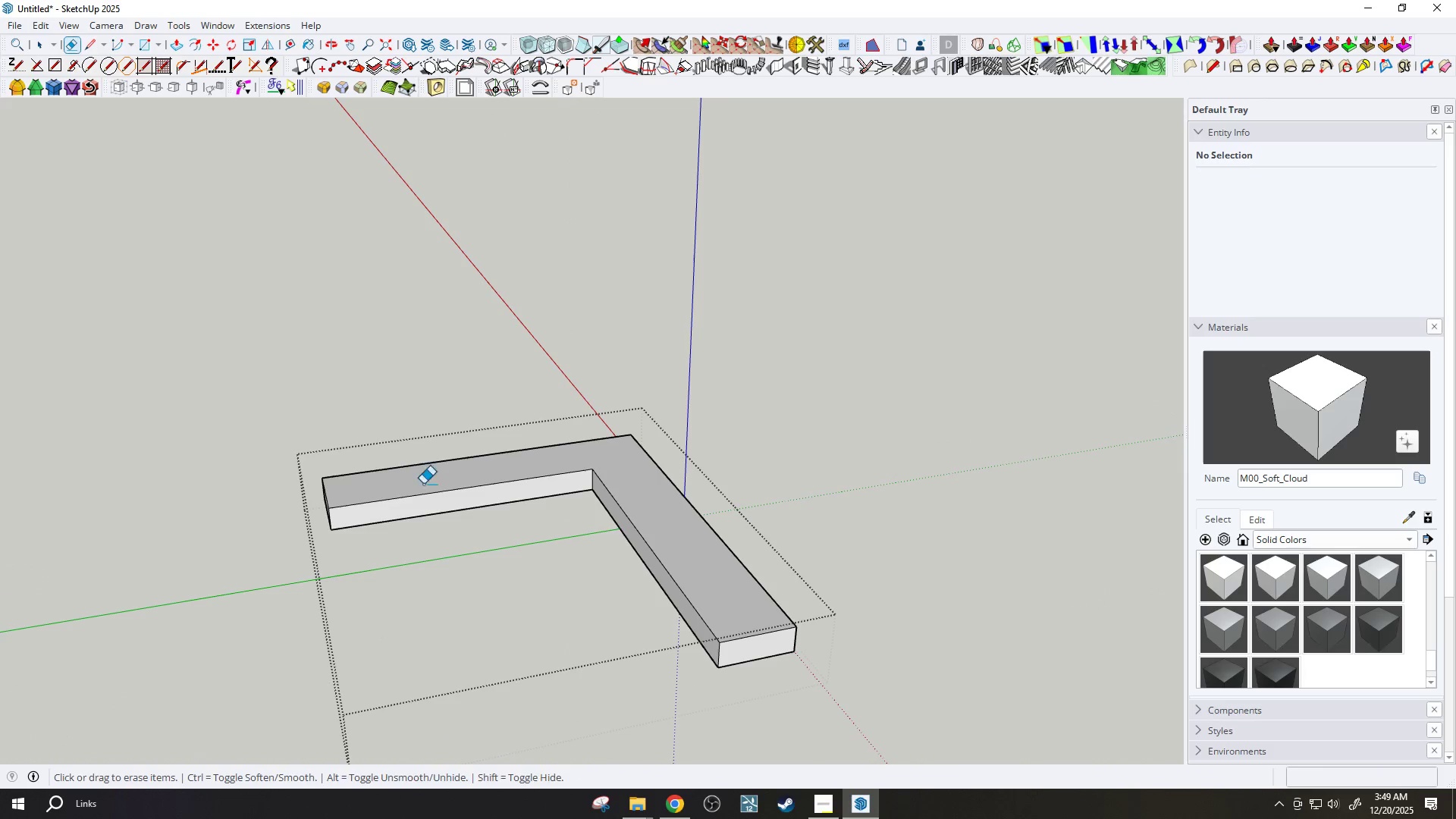 
double_click([452, 475])
 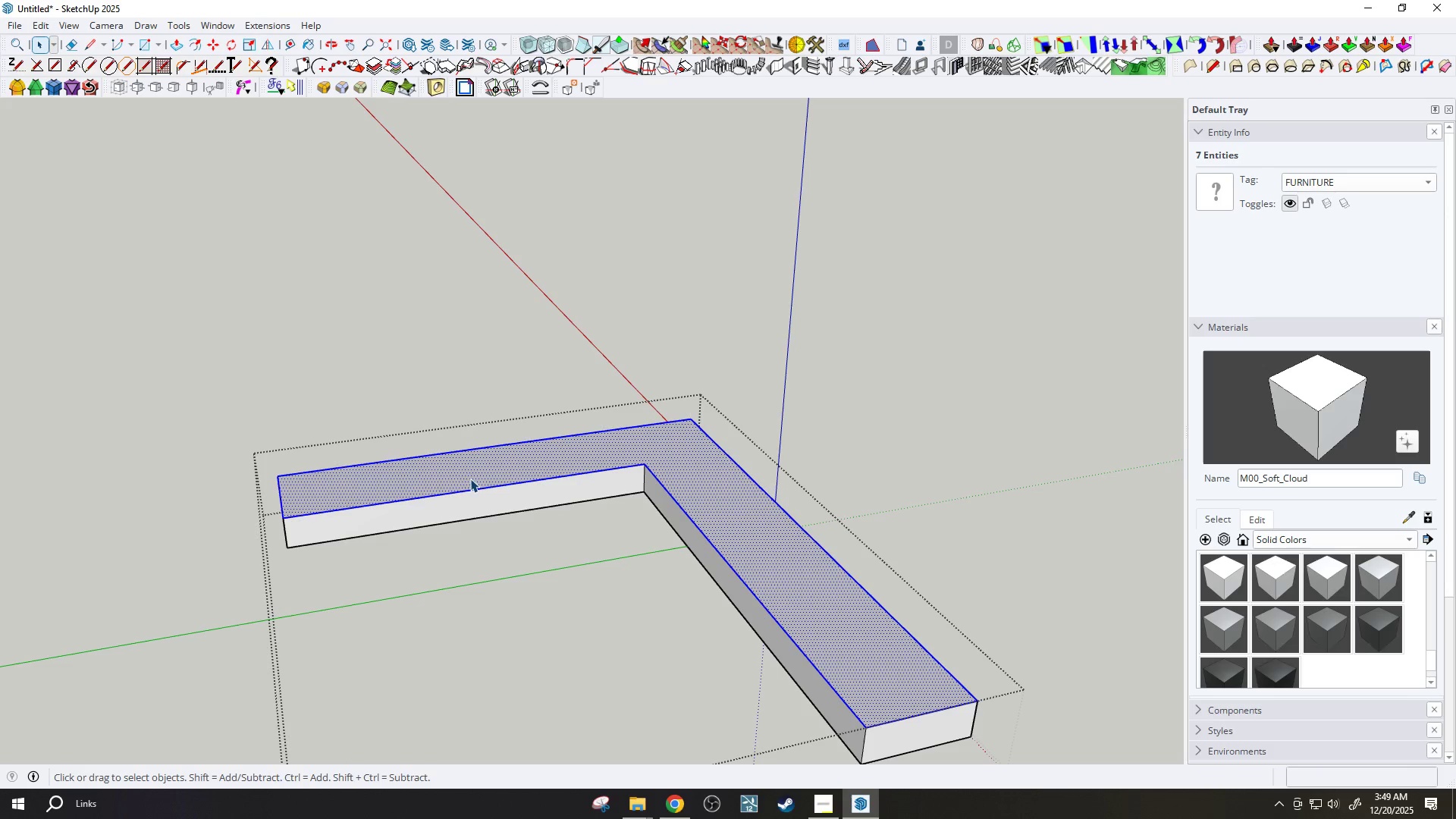 
scroll: coordinate [445, 483], scroll_direction: up, amount: 3.0
 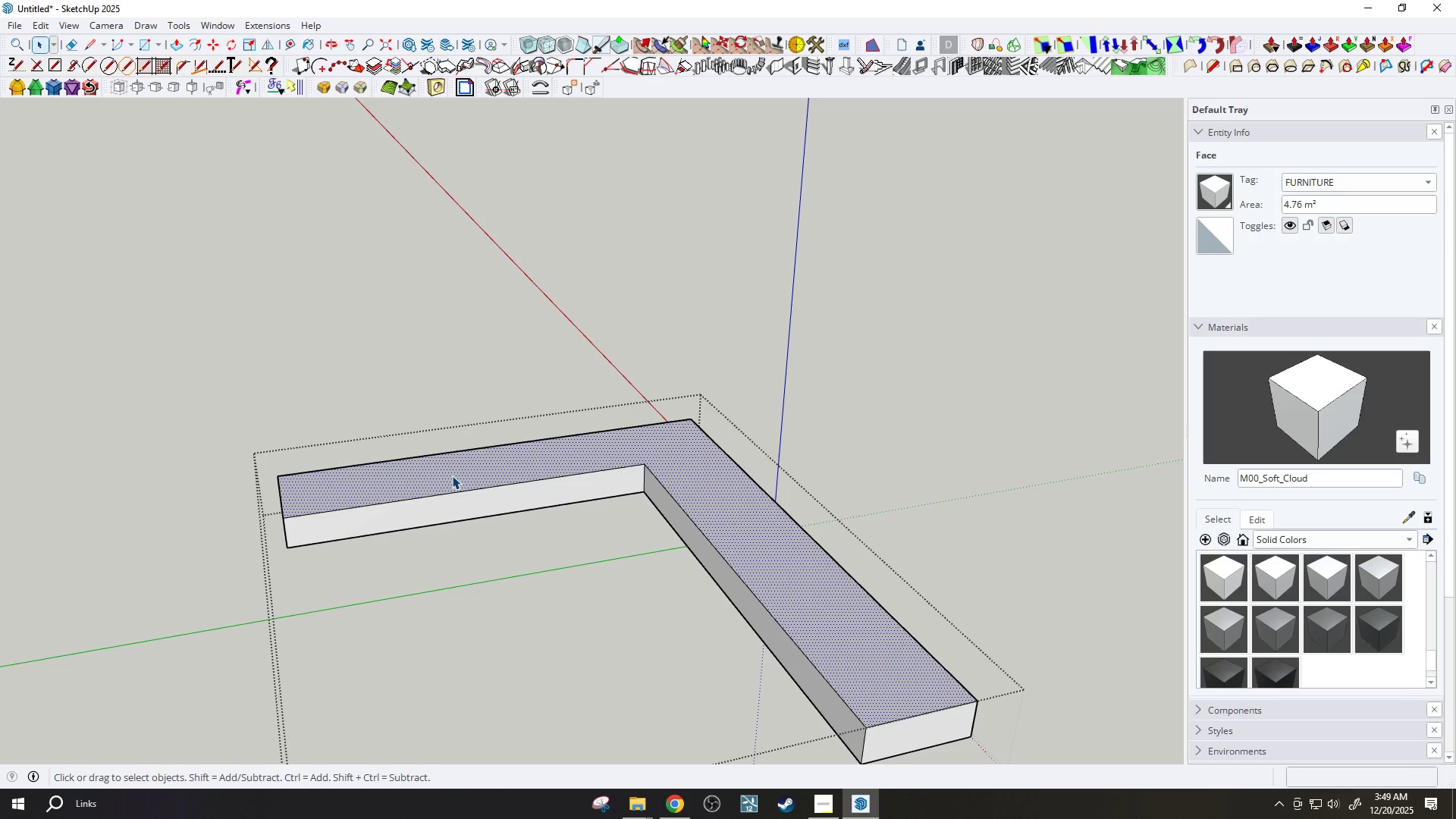 
hold_key(key=ControlLeft, duration=0.45)
 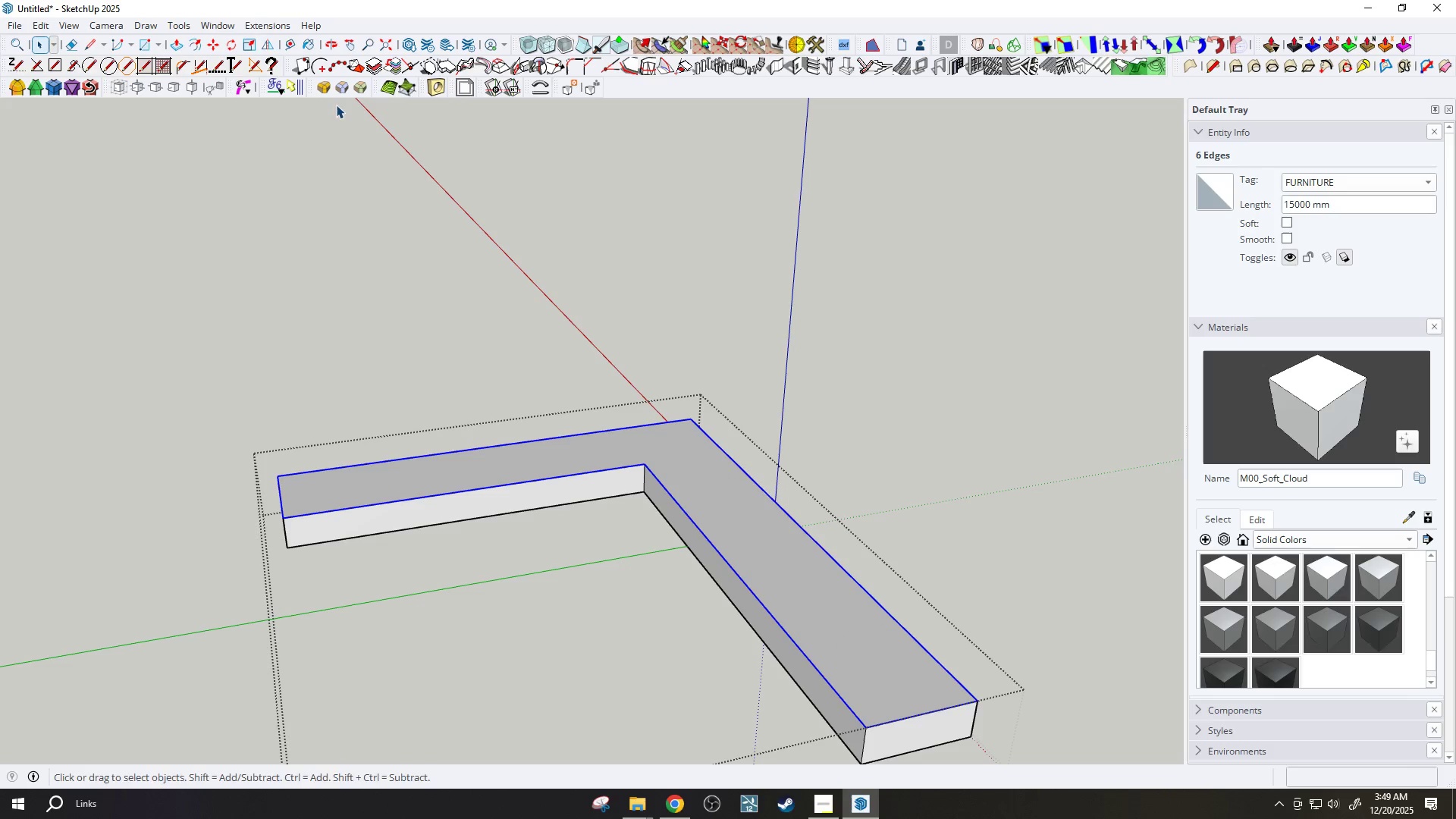 
key(Control+Shift+ShiftLeft)
 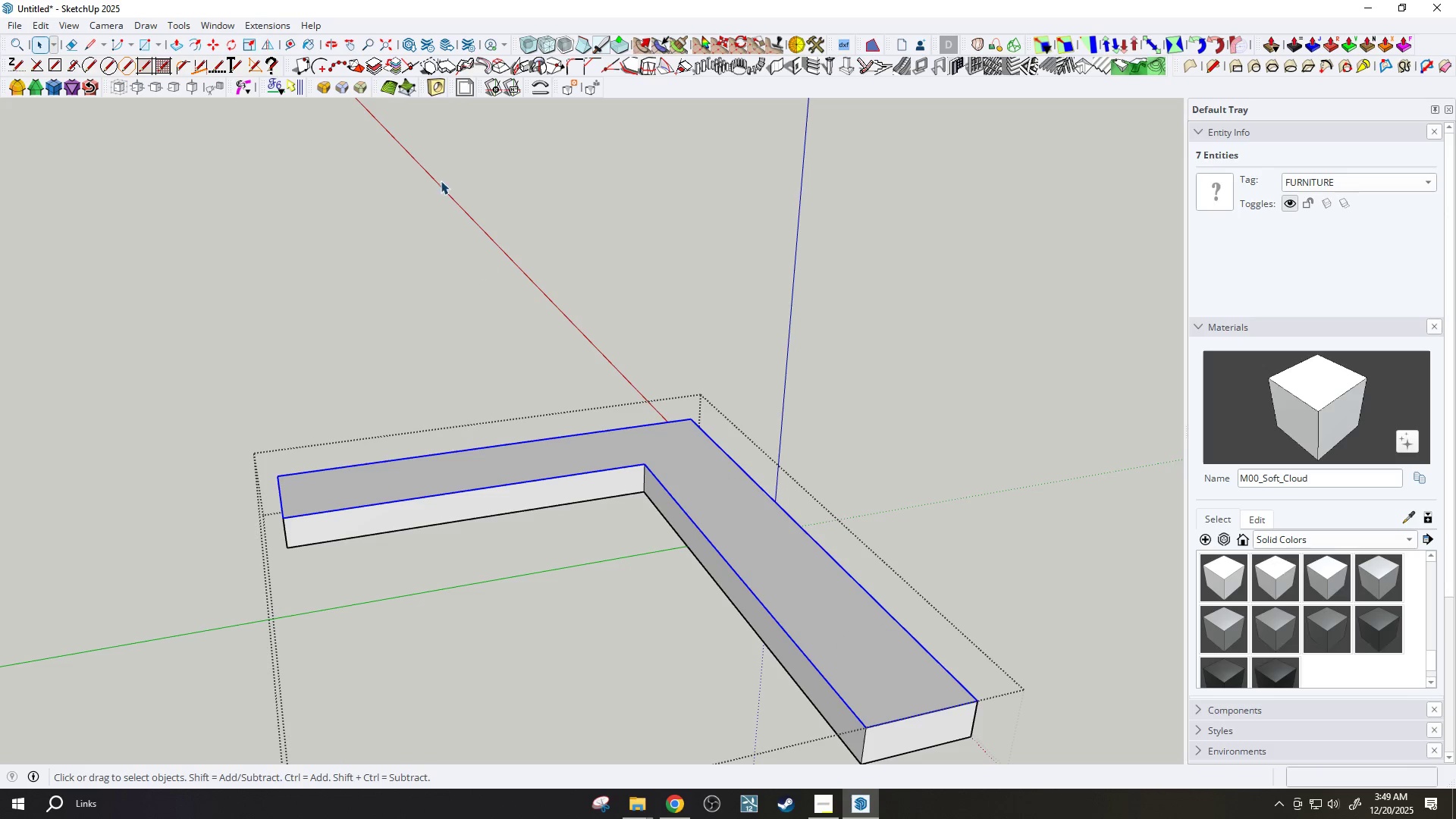 
left_click([470, 479])
 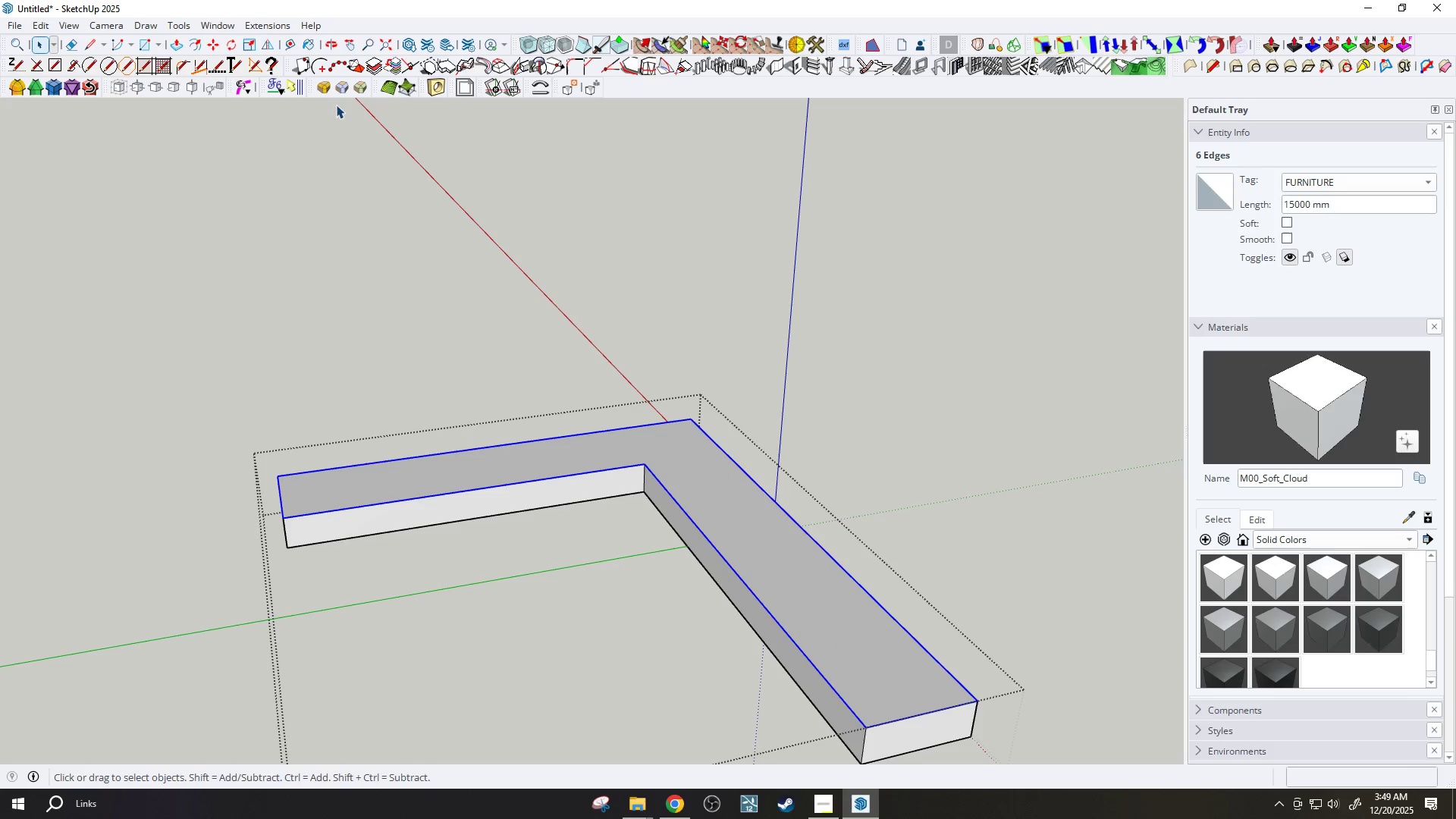 
left_click([330, 83])
 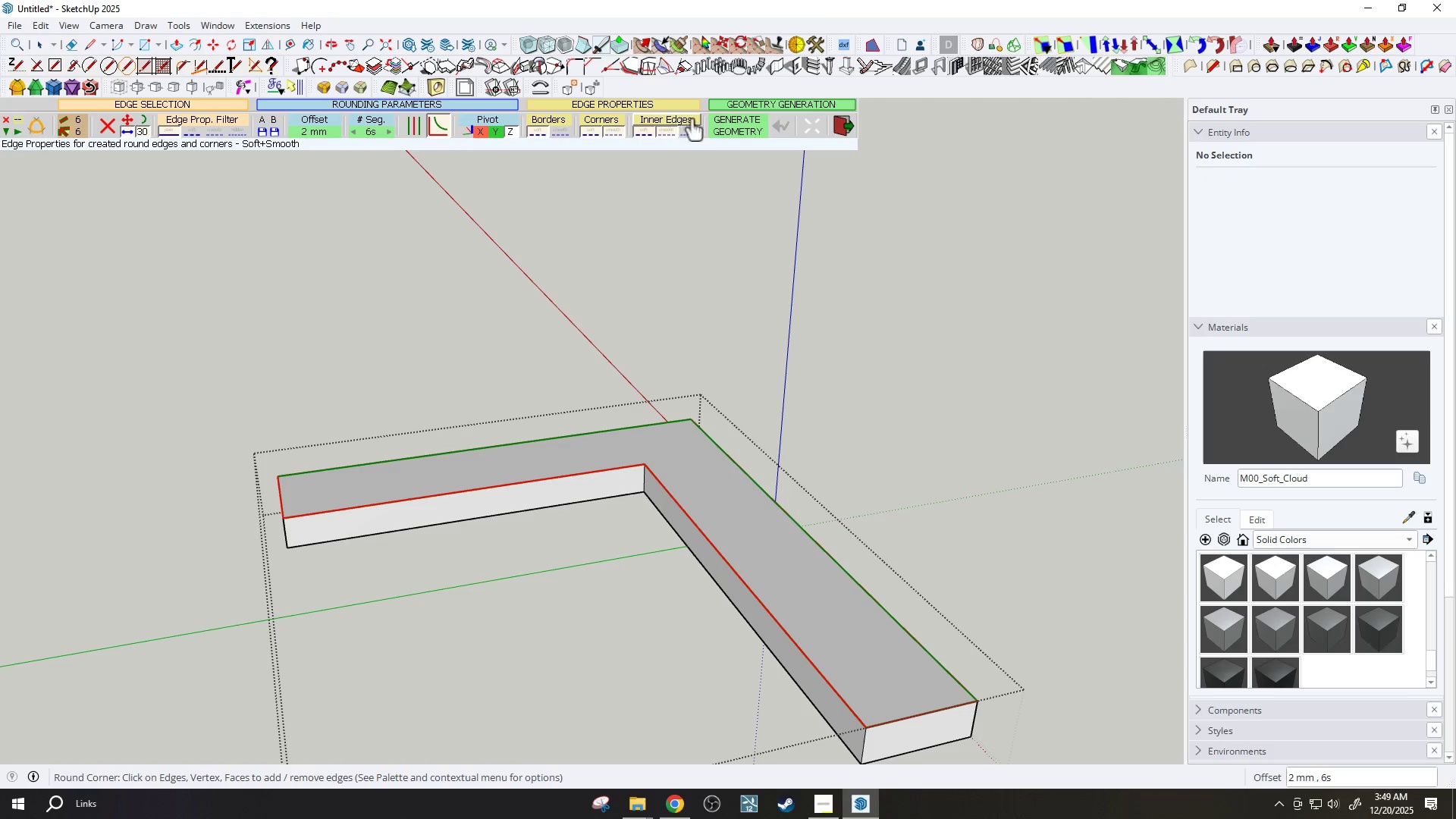 
left_click([714, 122])
 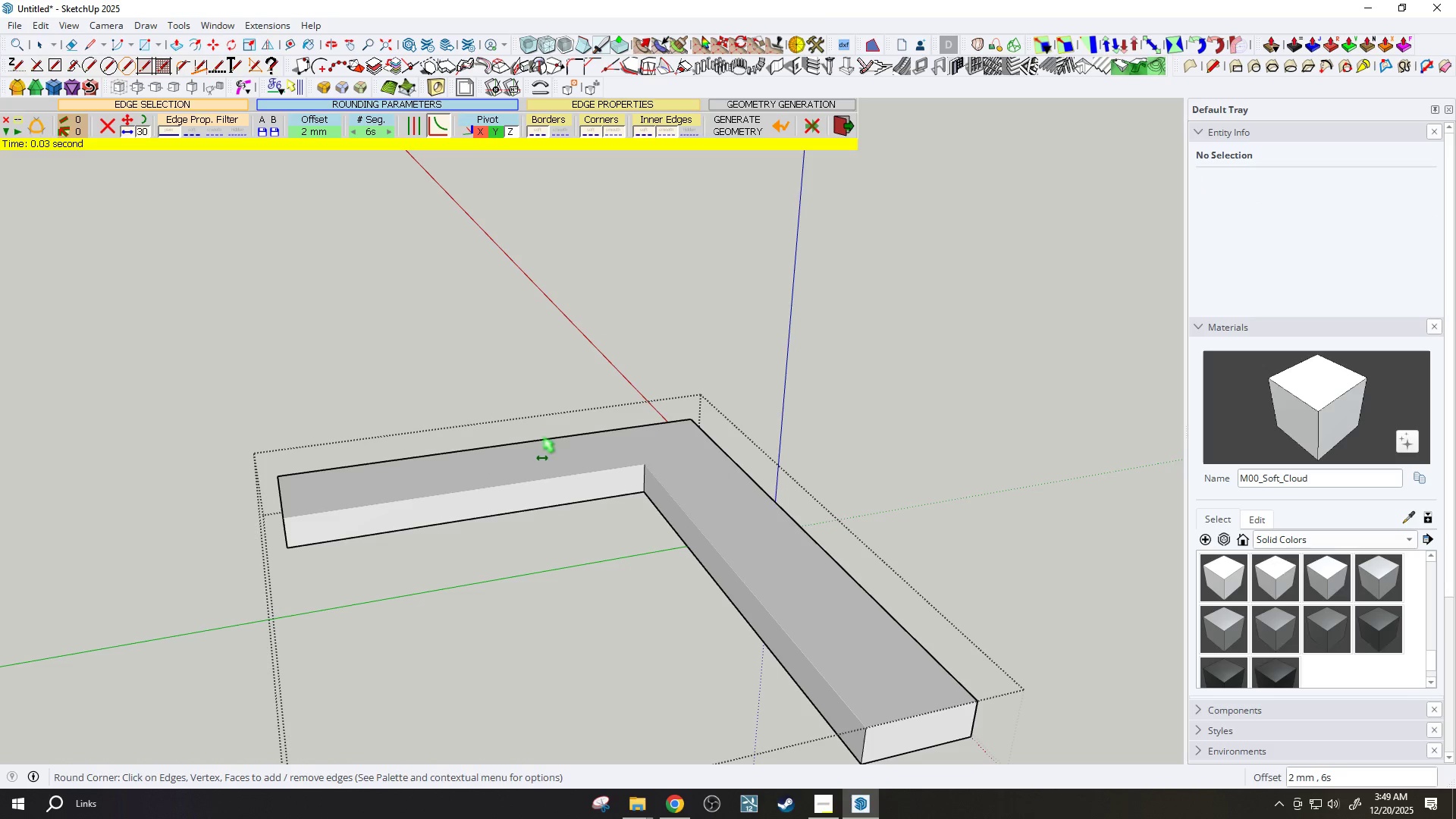 
key(Control+Z)
 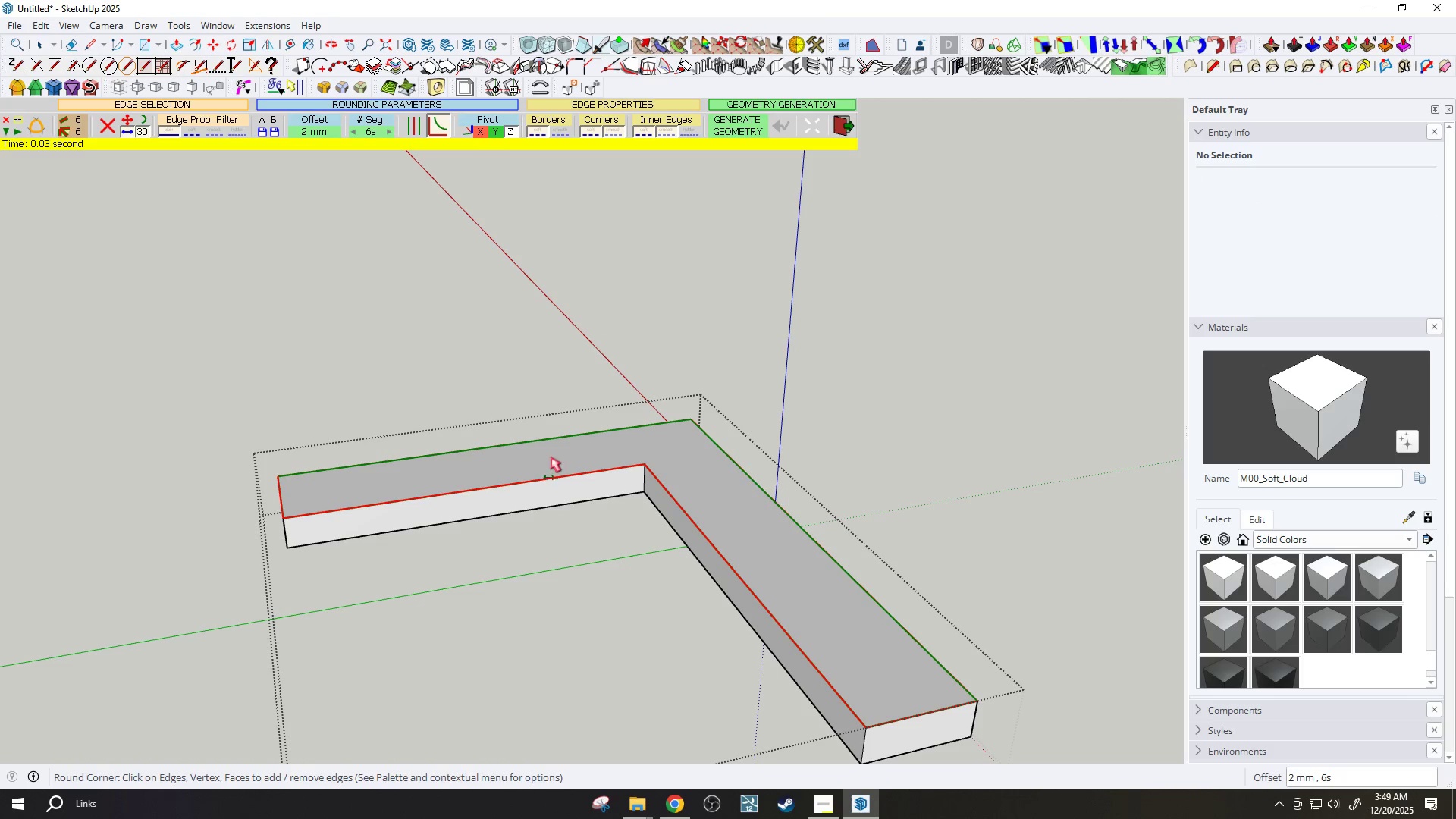 
key(Space)
 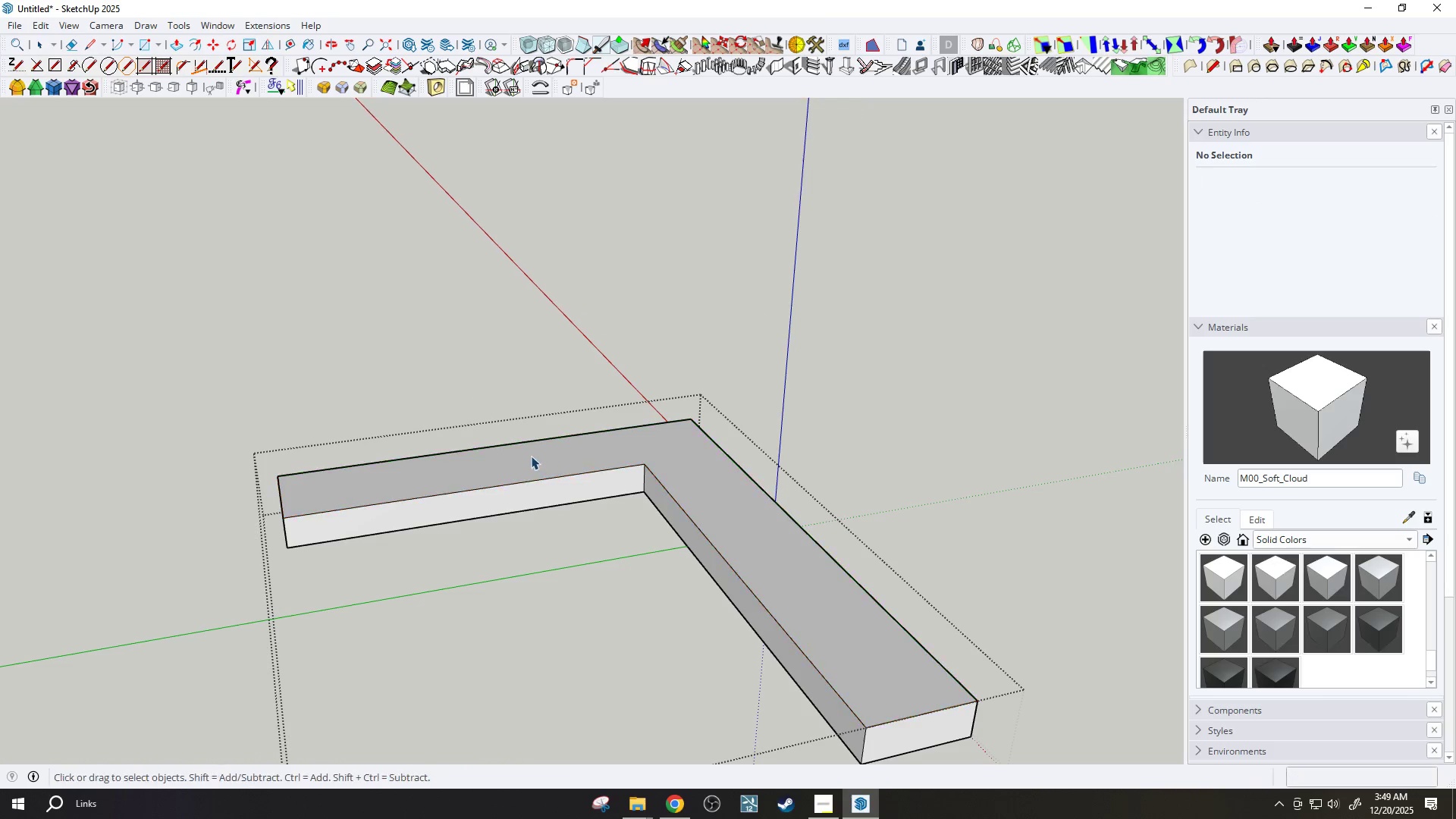 
left_click([531, 456])
 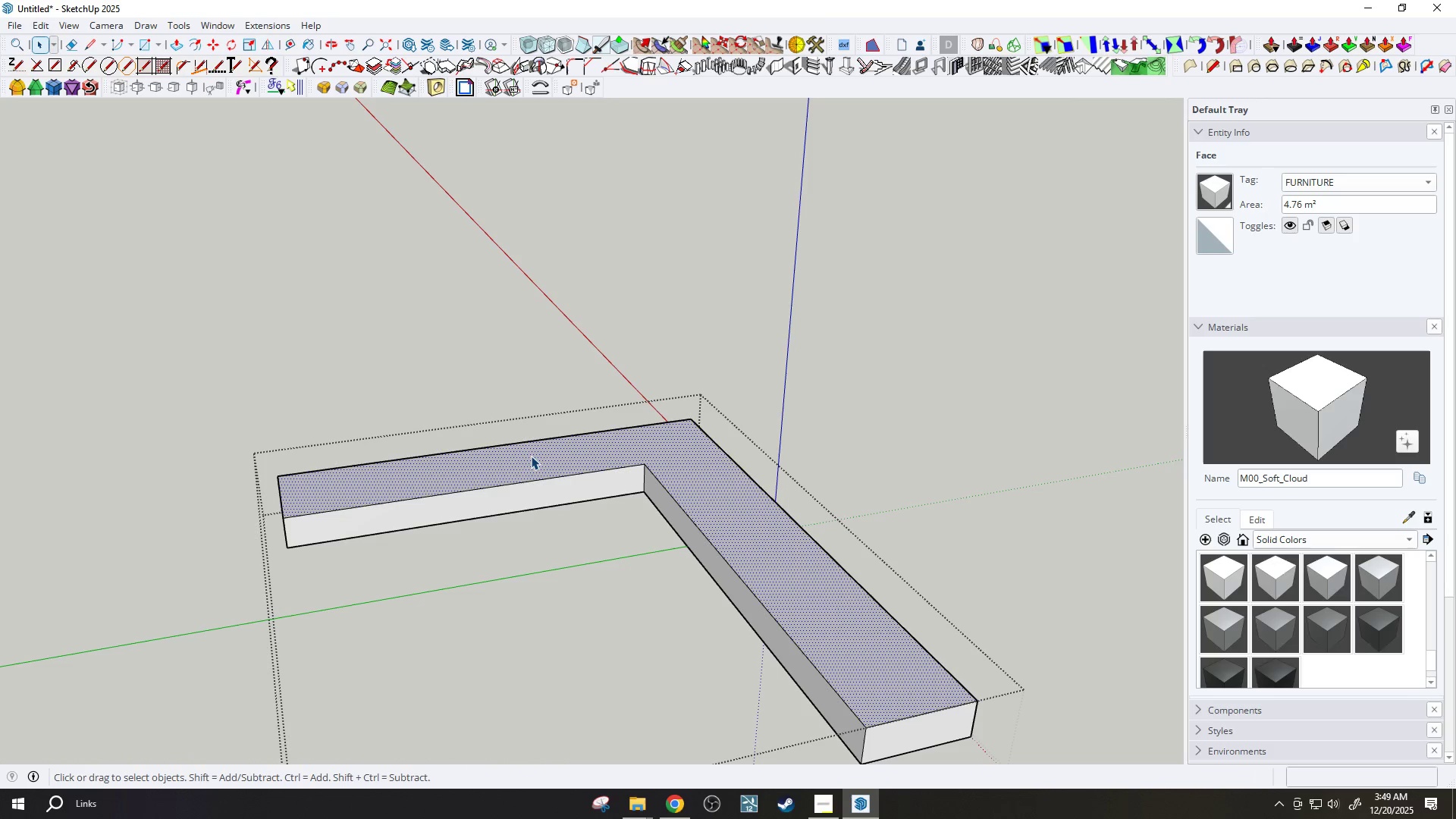 
key(M)
 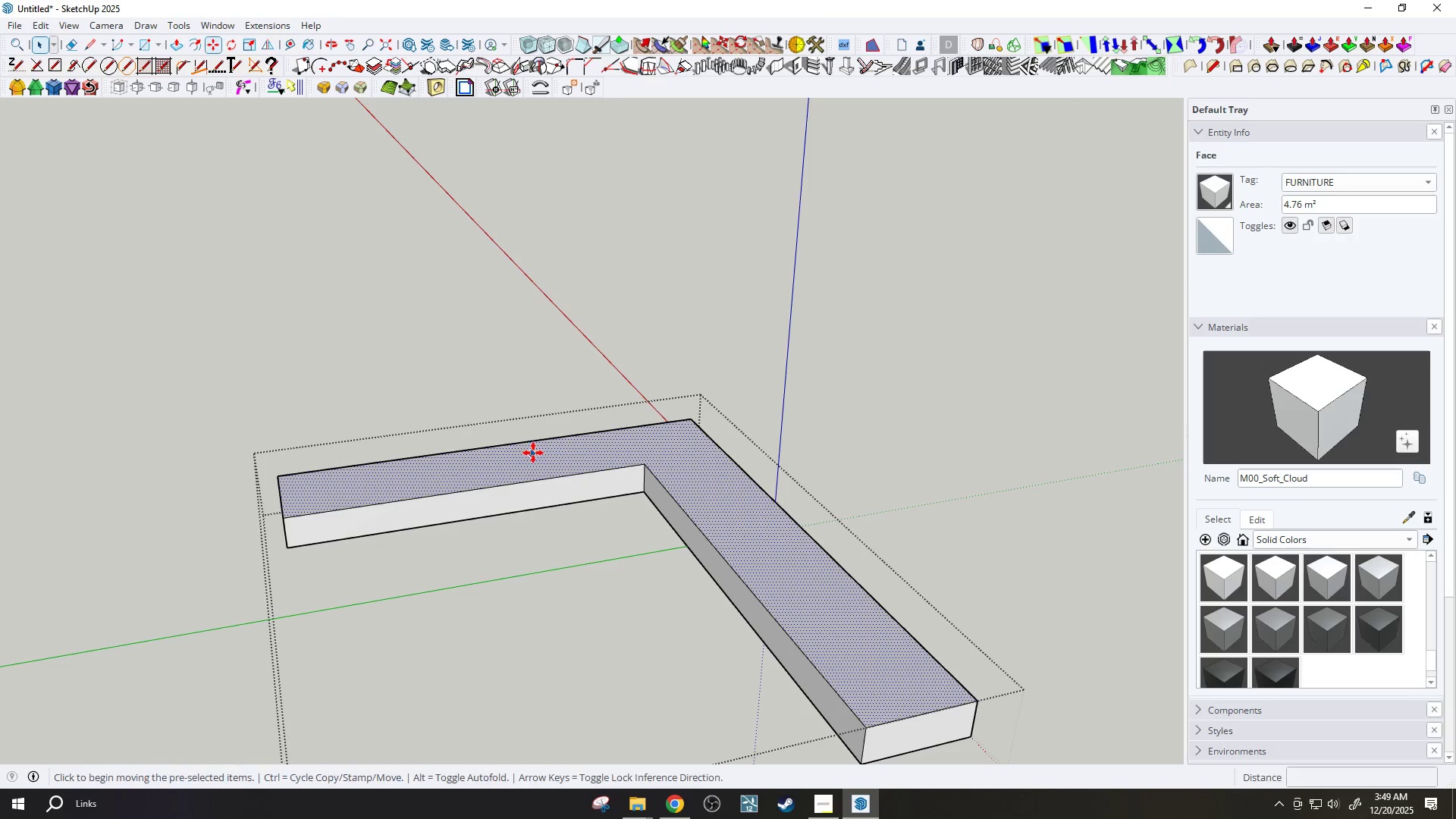 
key(Control+ControlLeft)
 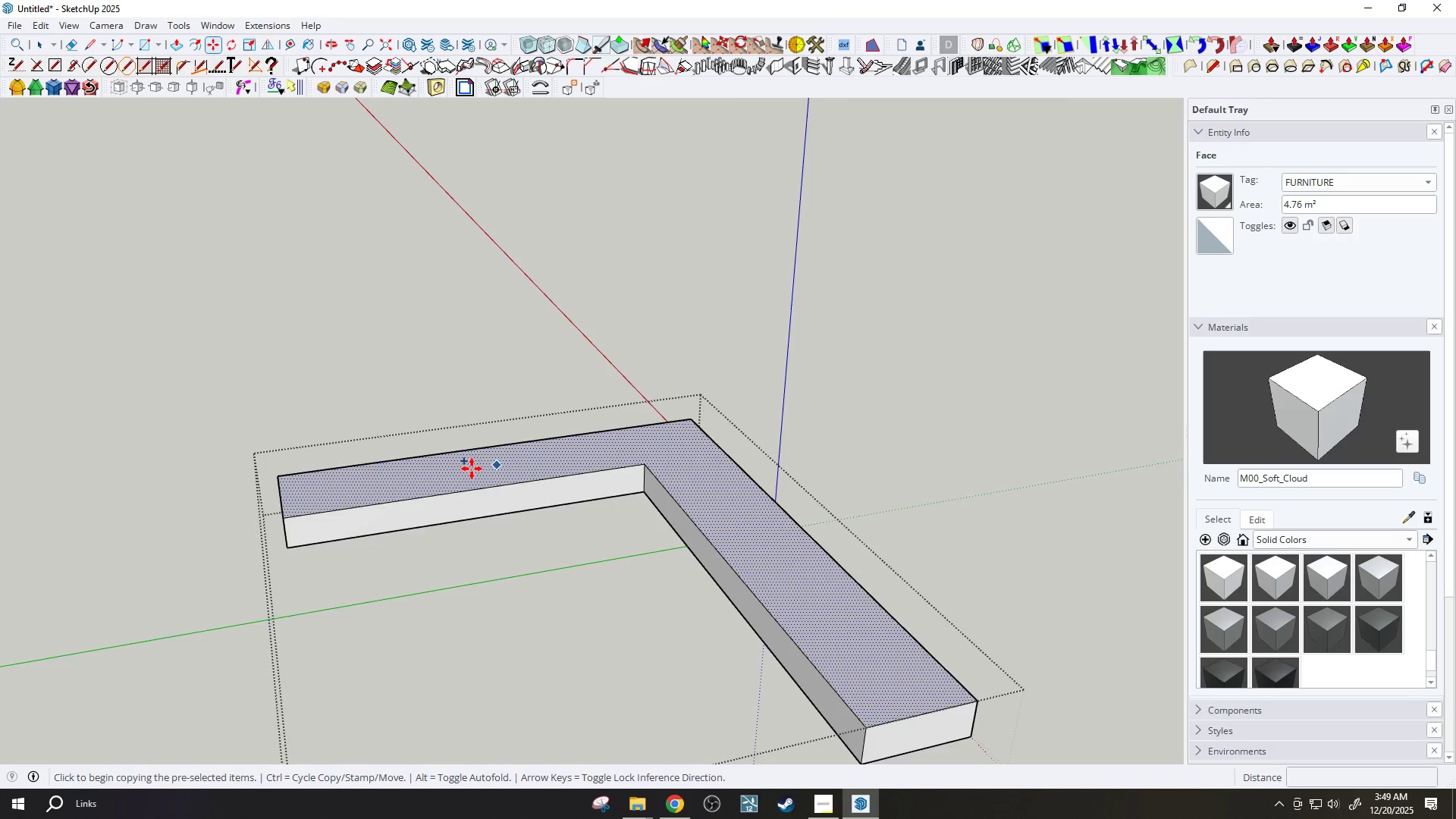 
scroll: coordinate [472, 469], scroll_direction: up, amount: 2.0
 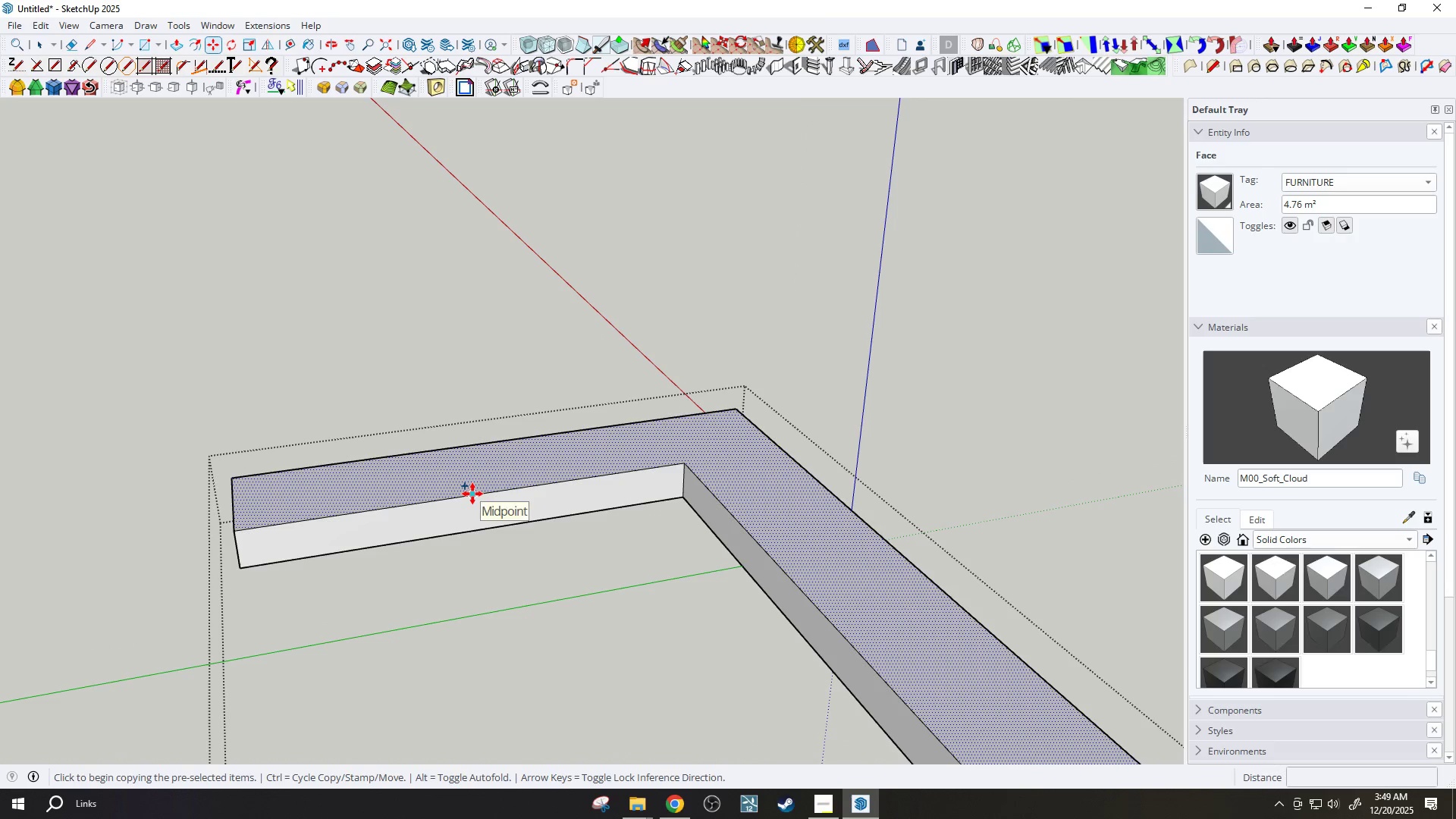 
left_click([472, 494])
 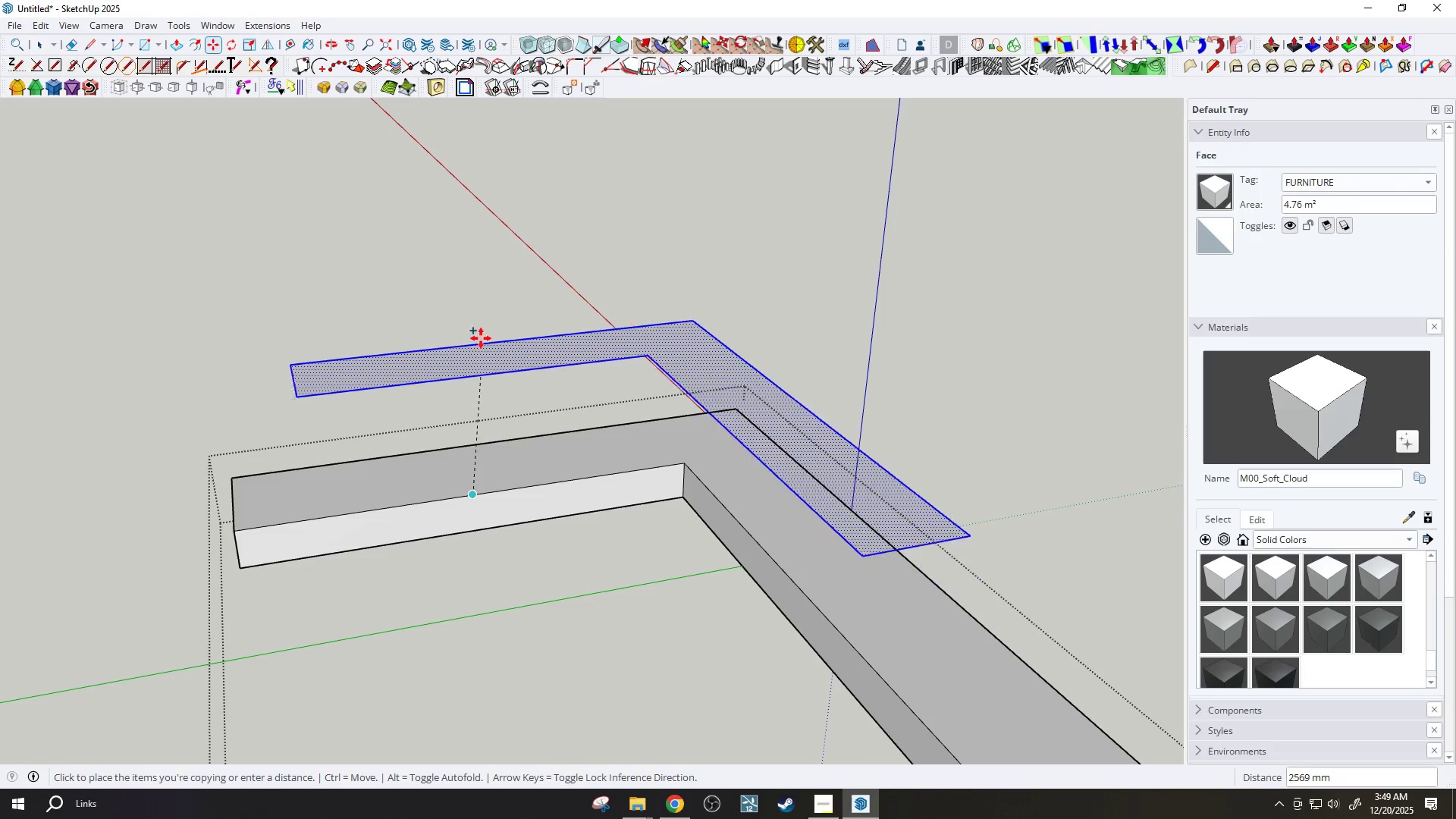 
scroll: coordinate [493, 373], scroll_direction: down, amount: 2.0
 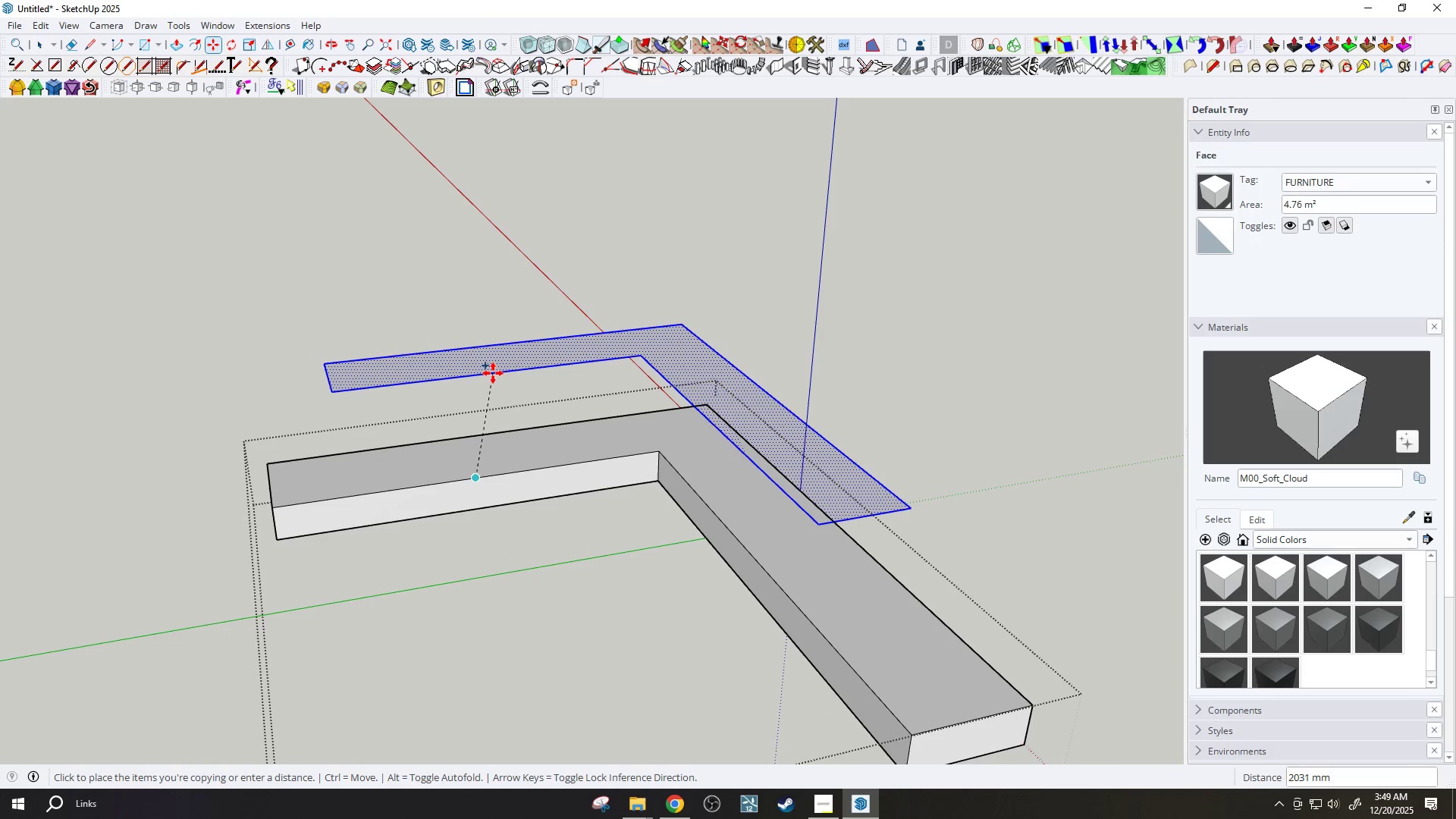 
key(ArrowUp)
 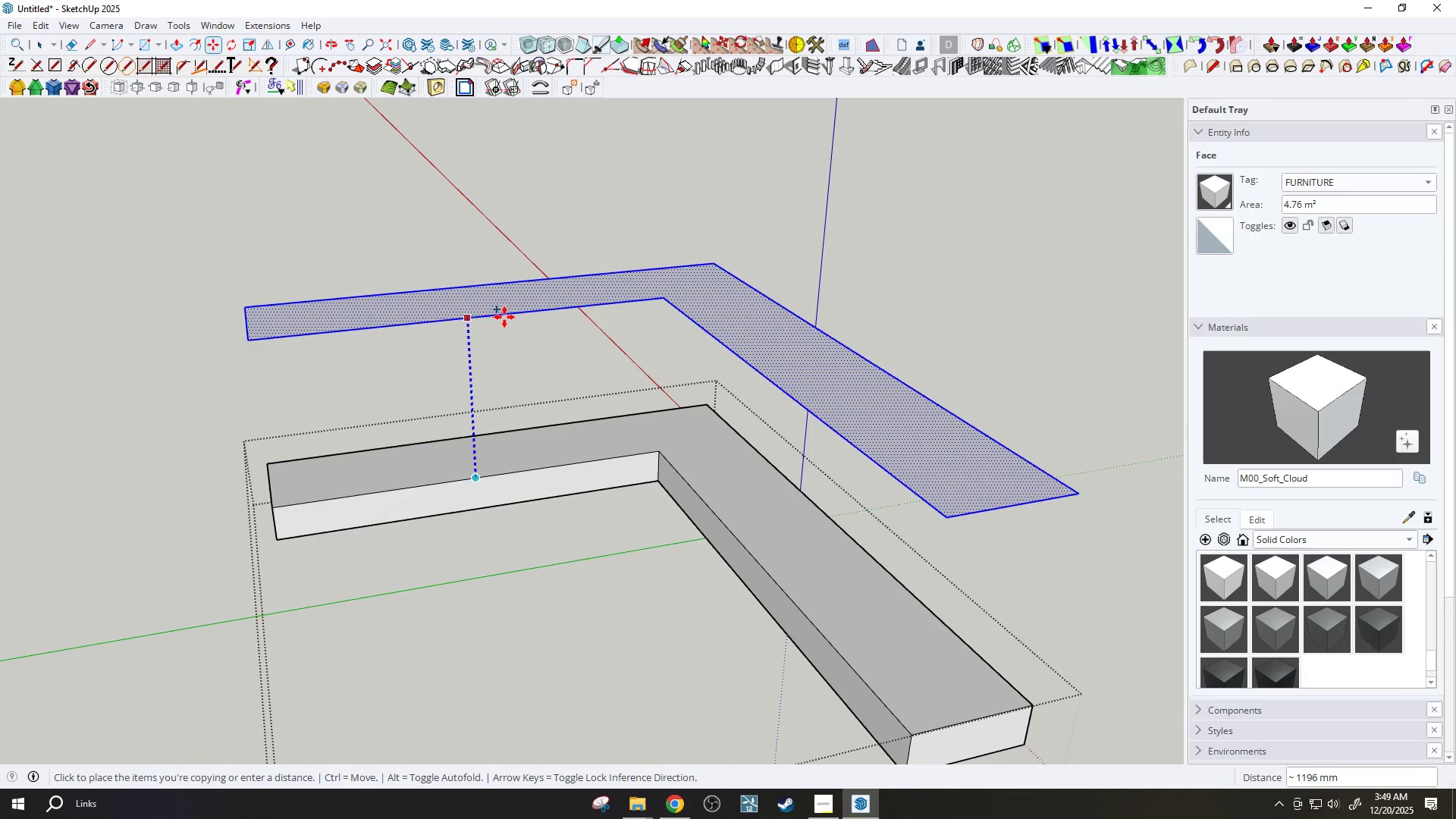 
left_click([504, 316])
 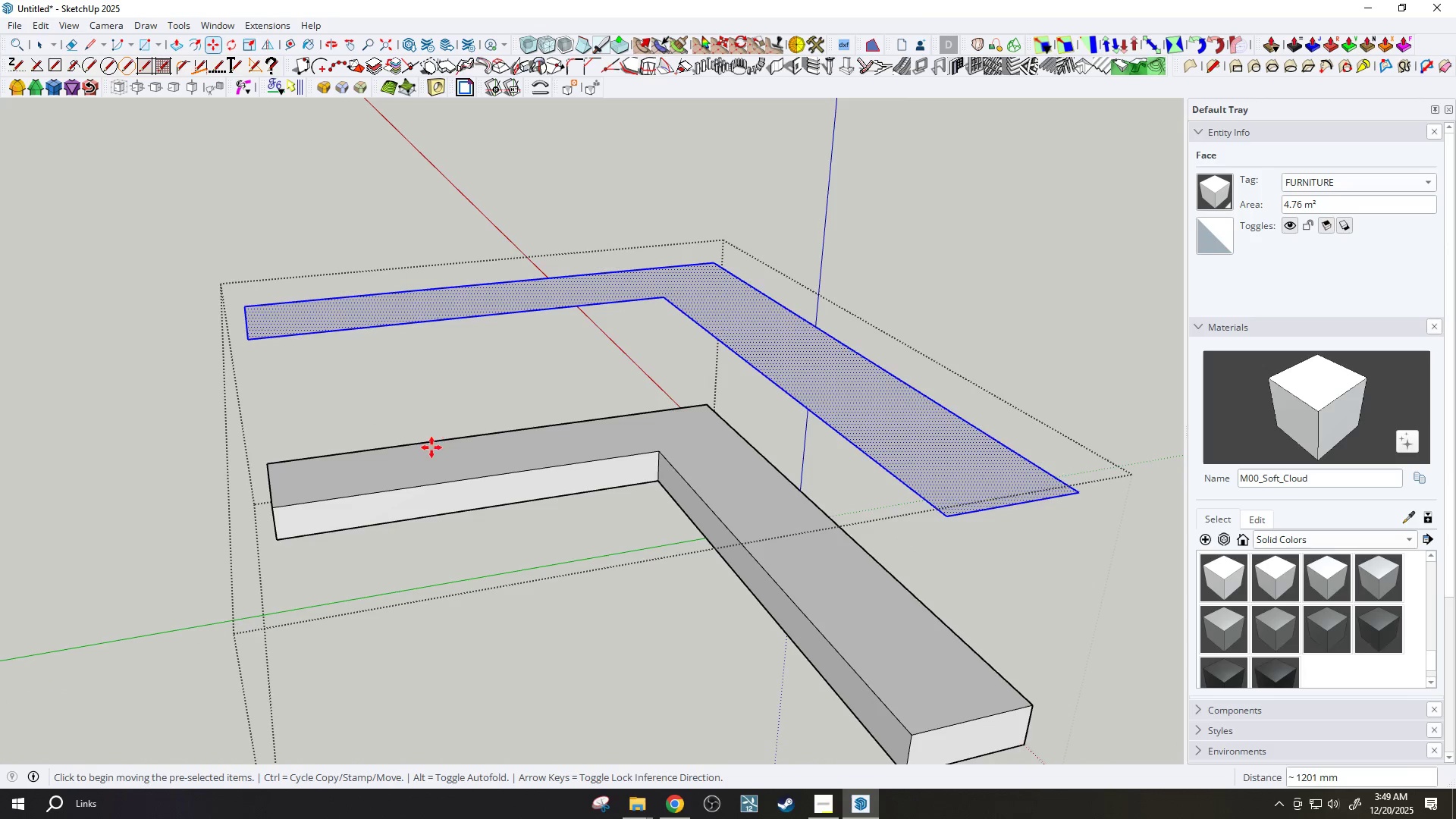 
key(Space)
 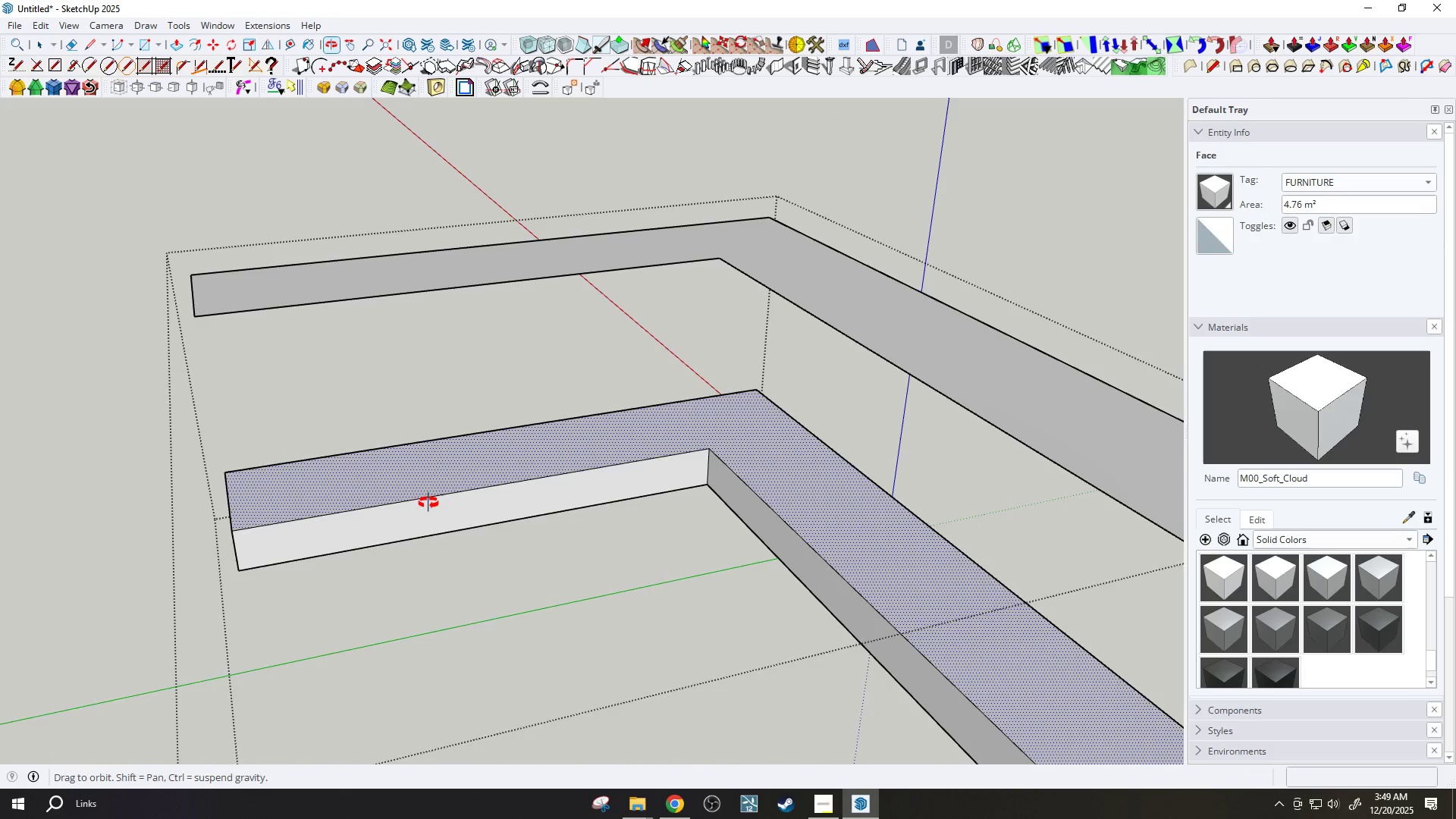 
scroll: coordinate [431, 447], scroll_direction: up, amount: 2.0
 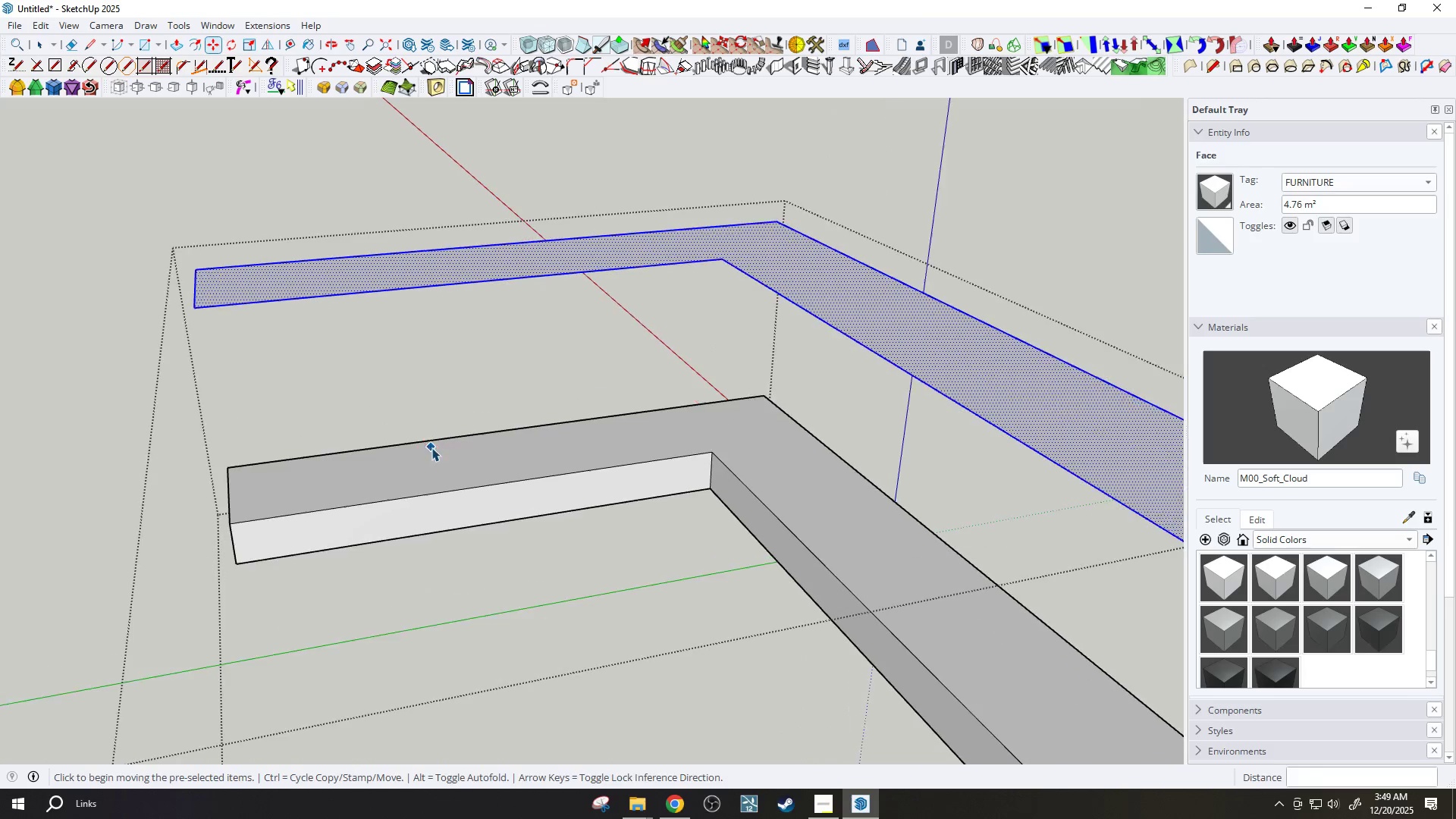 
left_click([442, 311])
 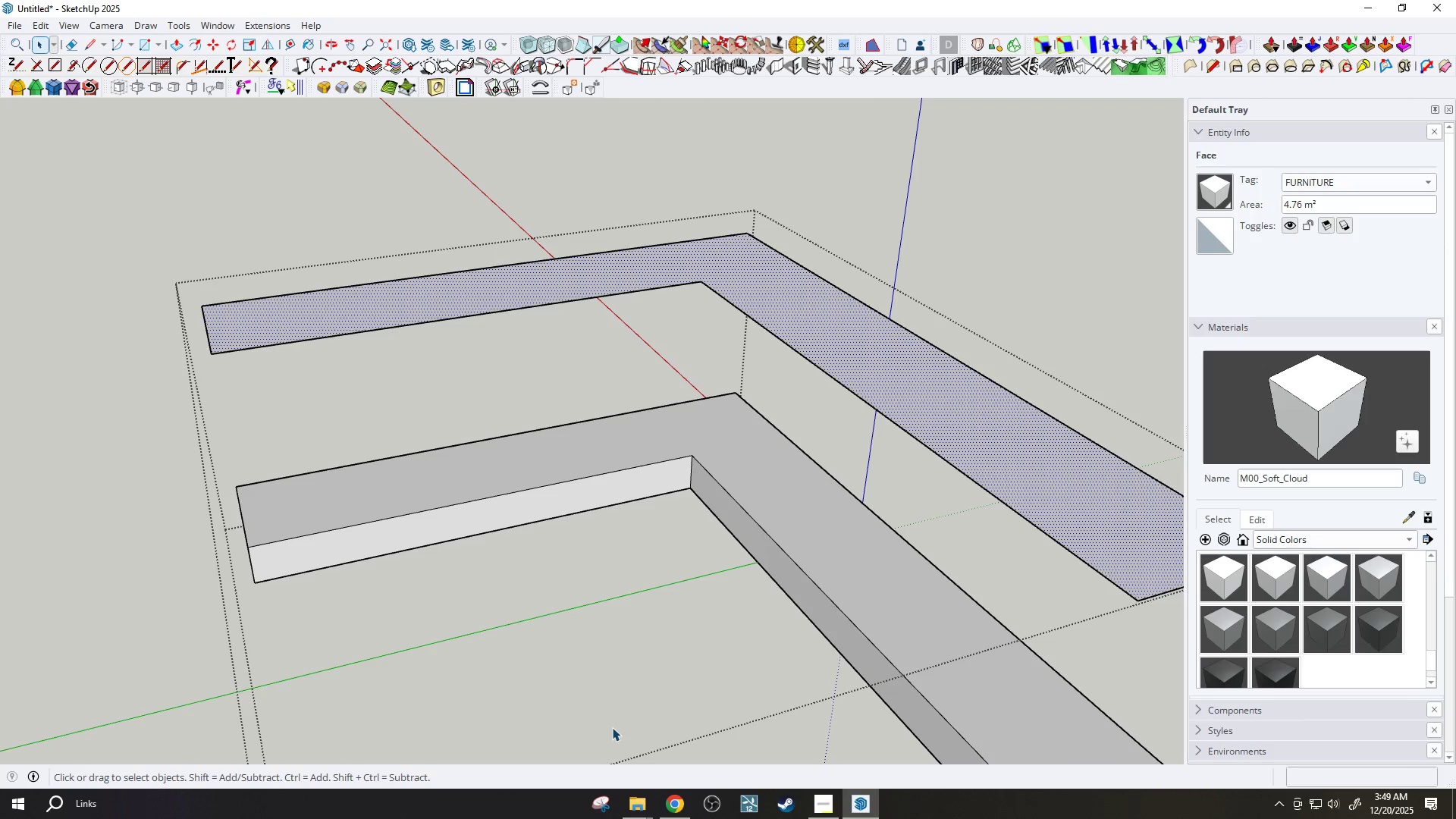 
scroll: coordinate [441, 449], scroll_direction: down, amount: 1.0
 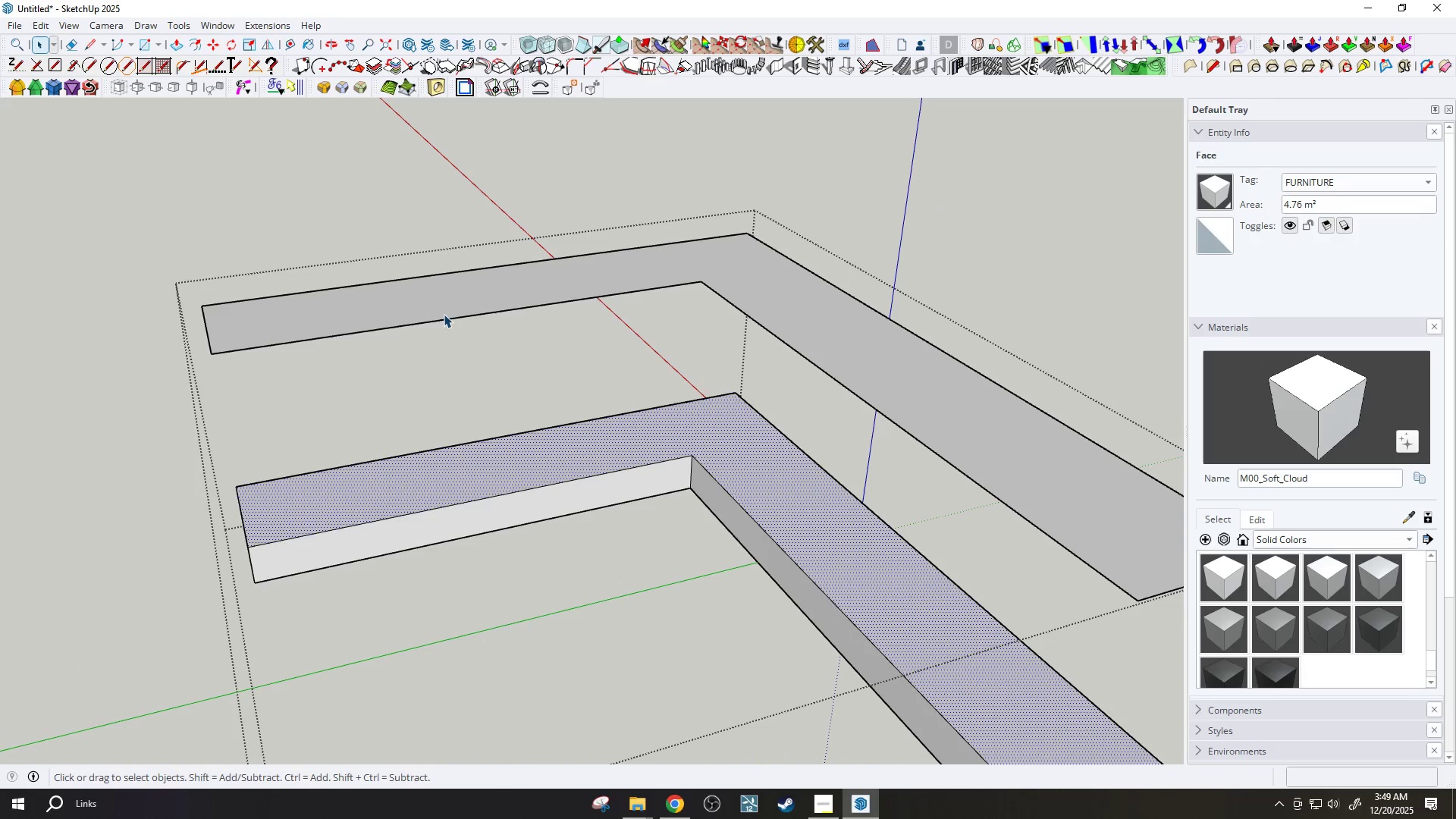 
wait(6.95)
 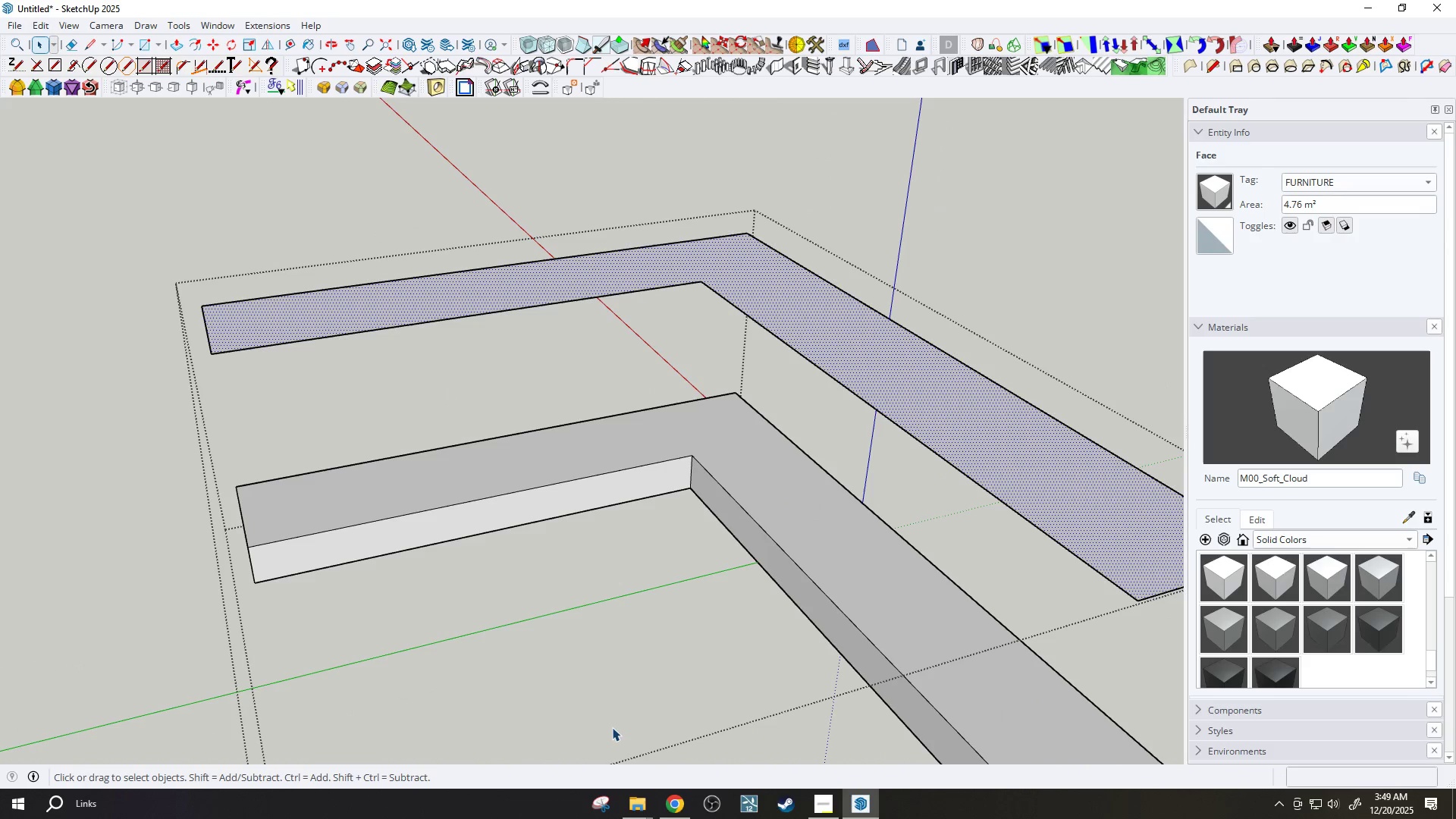 
scroll: coordinate [589, 513], scroll_direction: up, amount: 1.0
 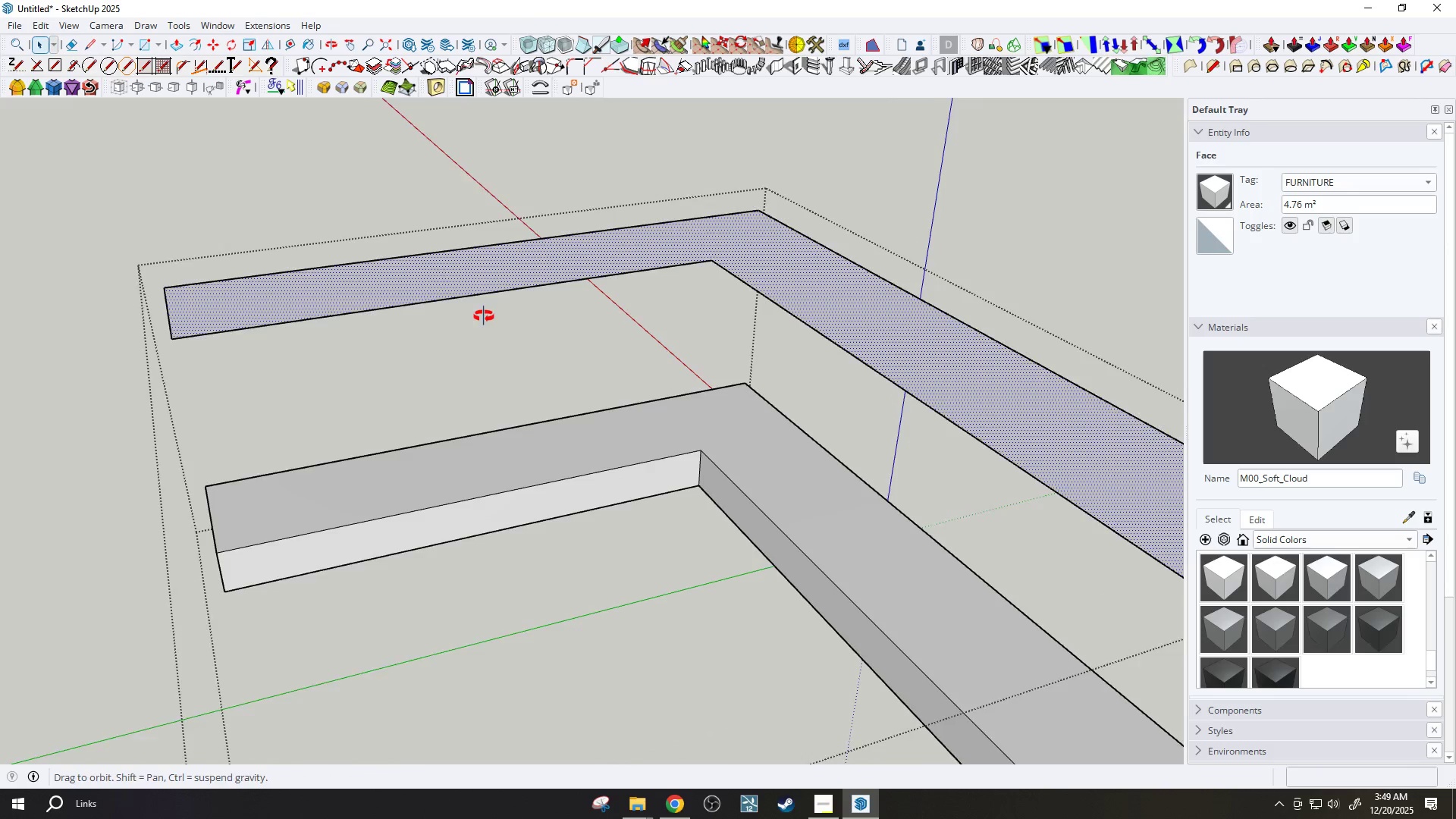 
type(p150)
 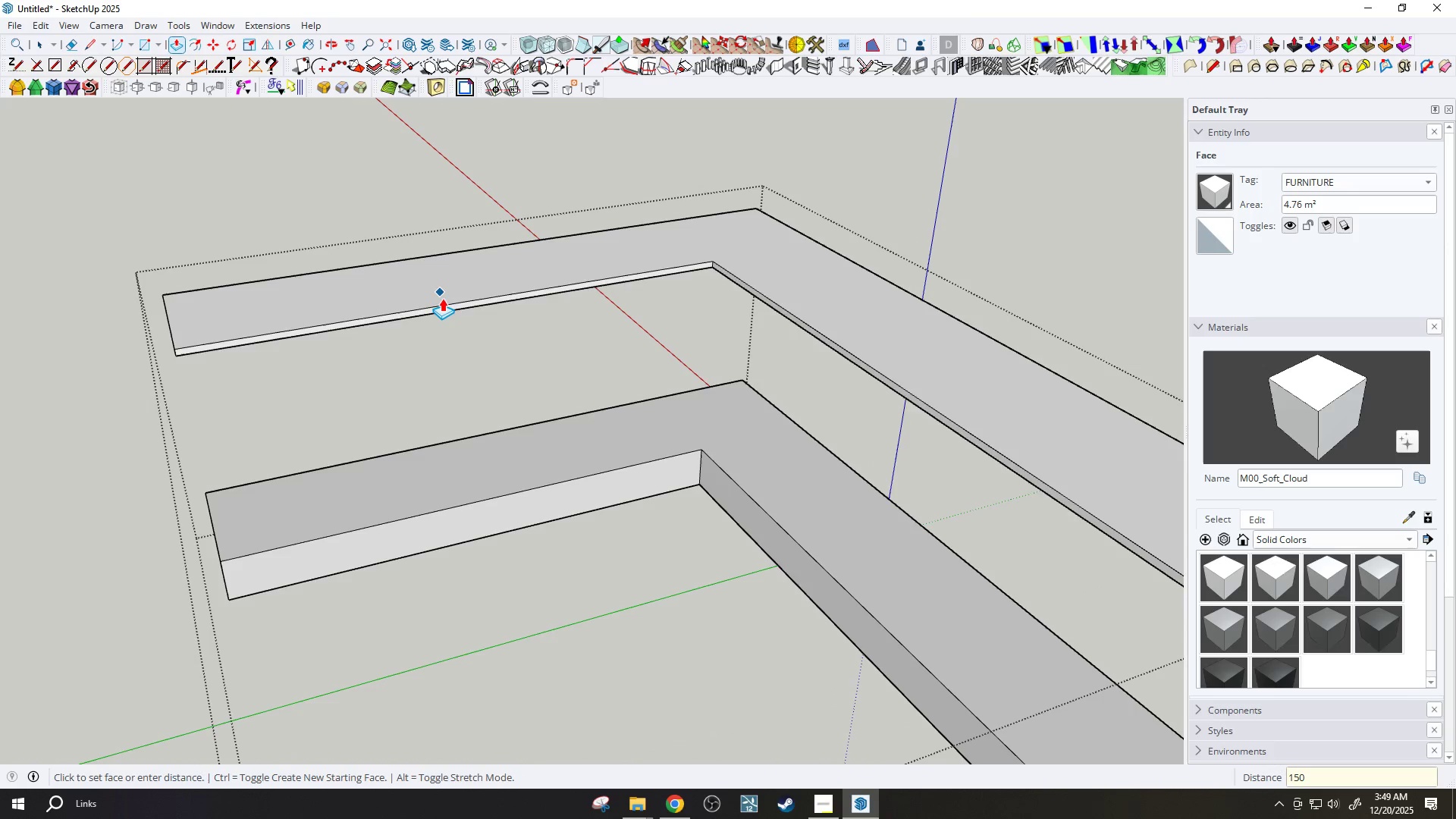 
key(Enter)
 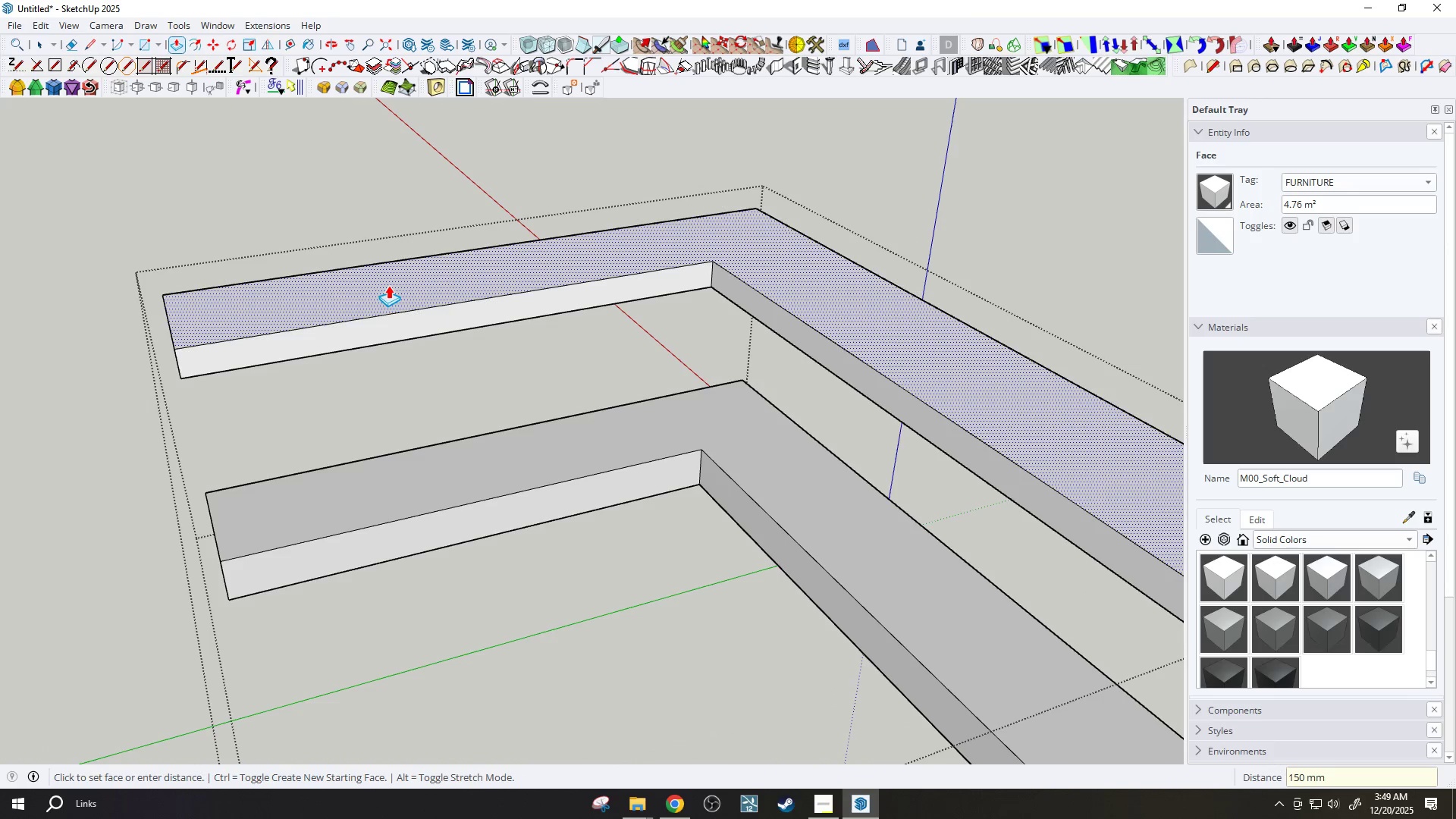 
key(Space)
 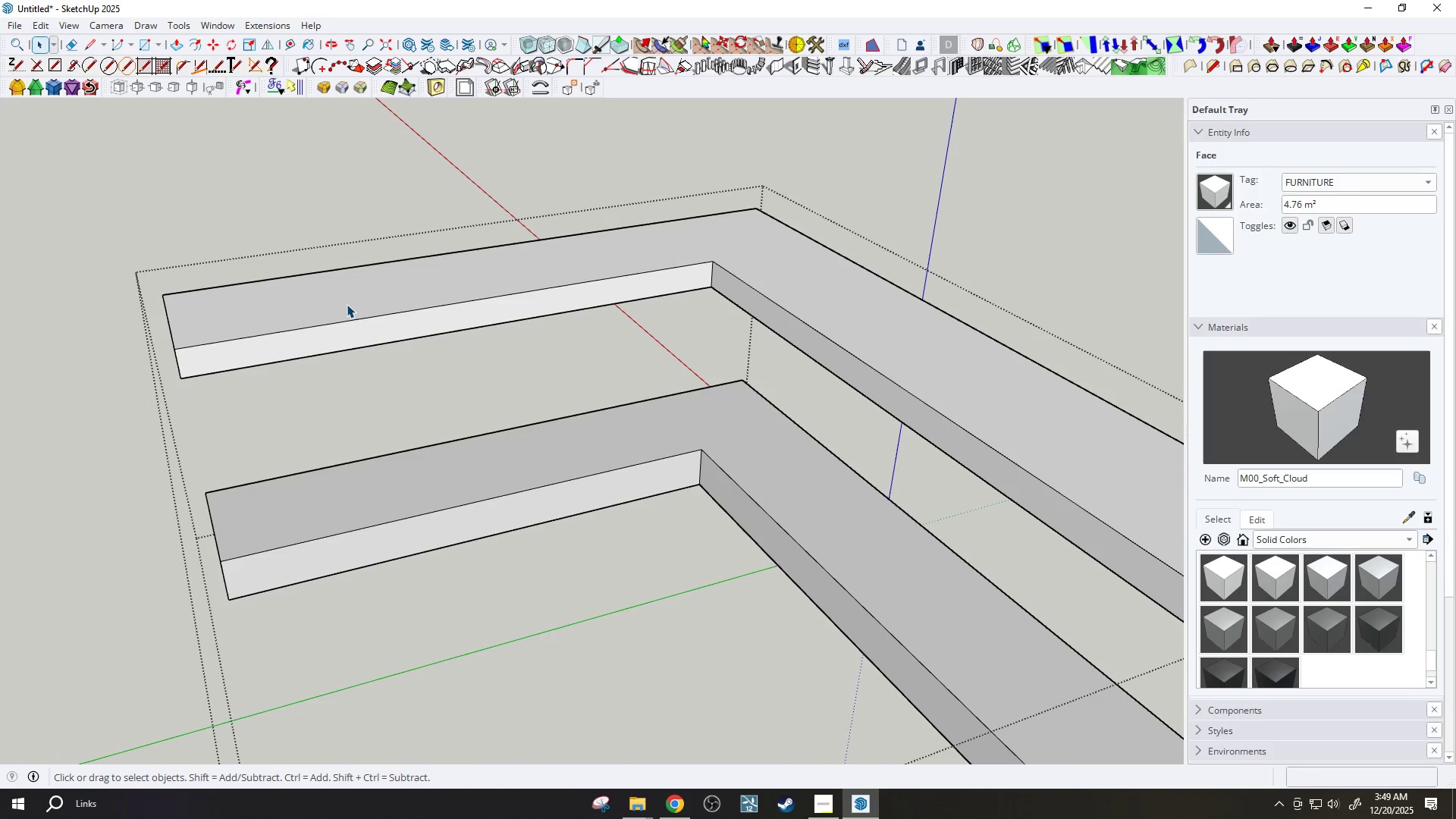 
double_click([347, 304])
 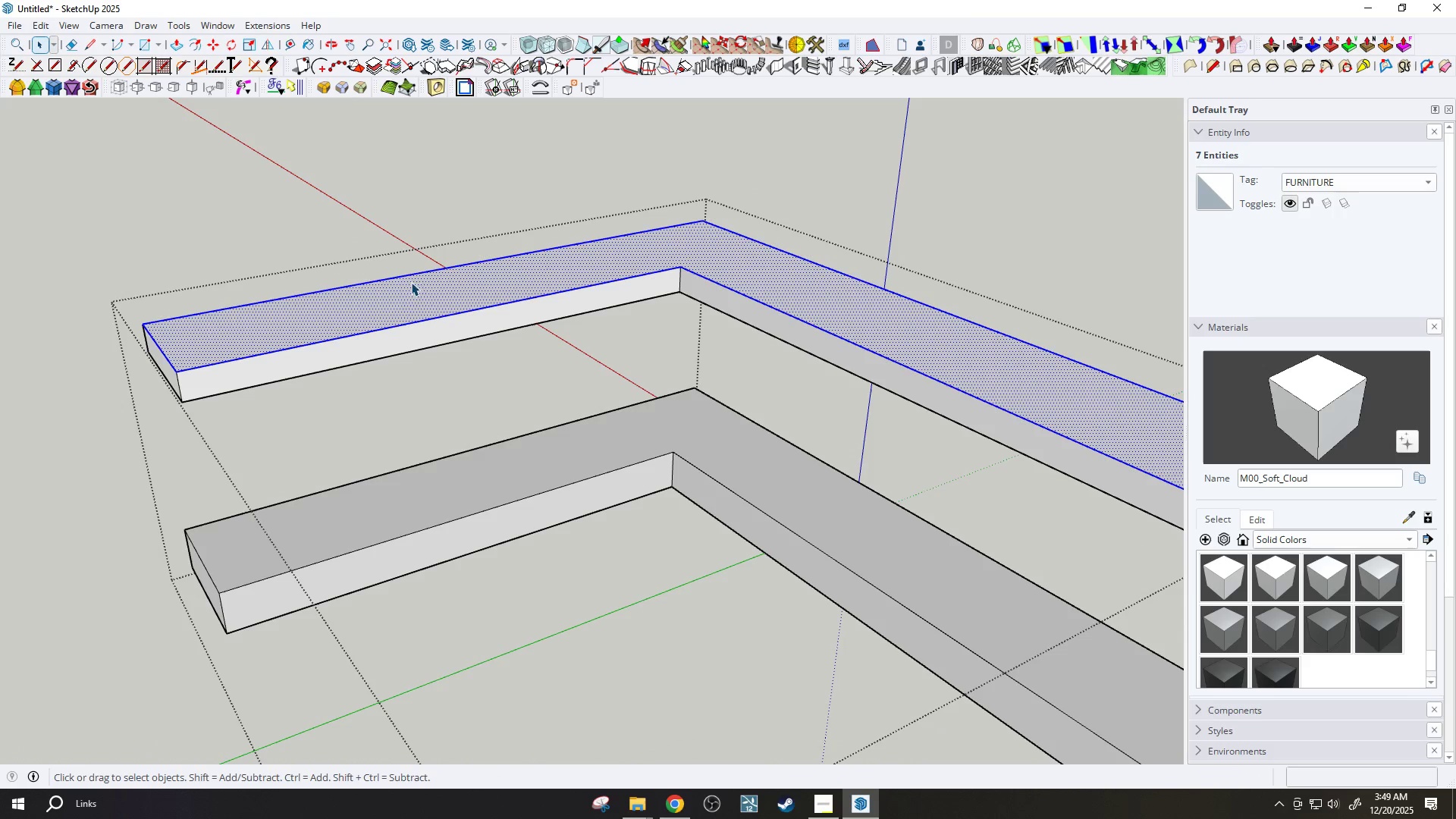 
hold_key(key=ControlLeft, duration=0.38)
 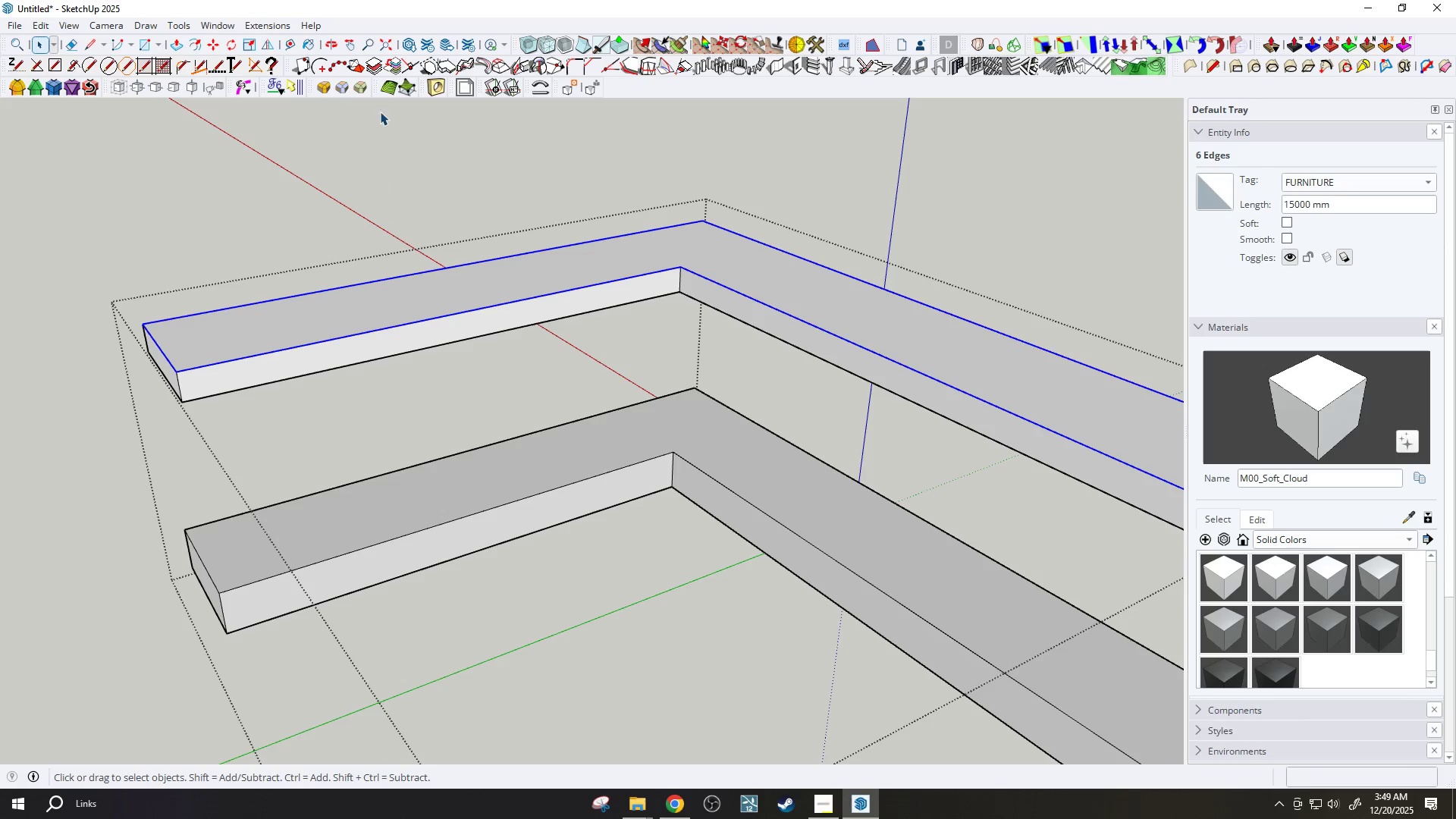 
key(Control+Shift+ShiftLeft)
 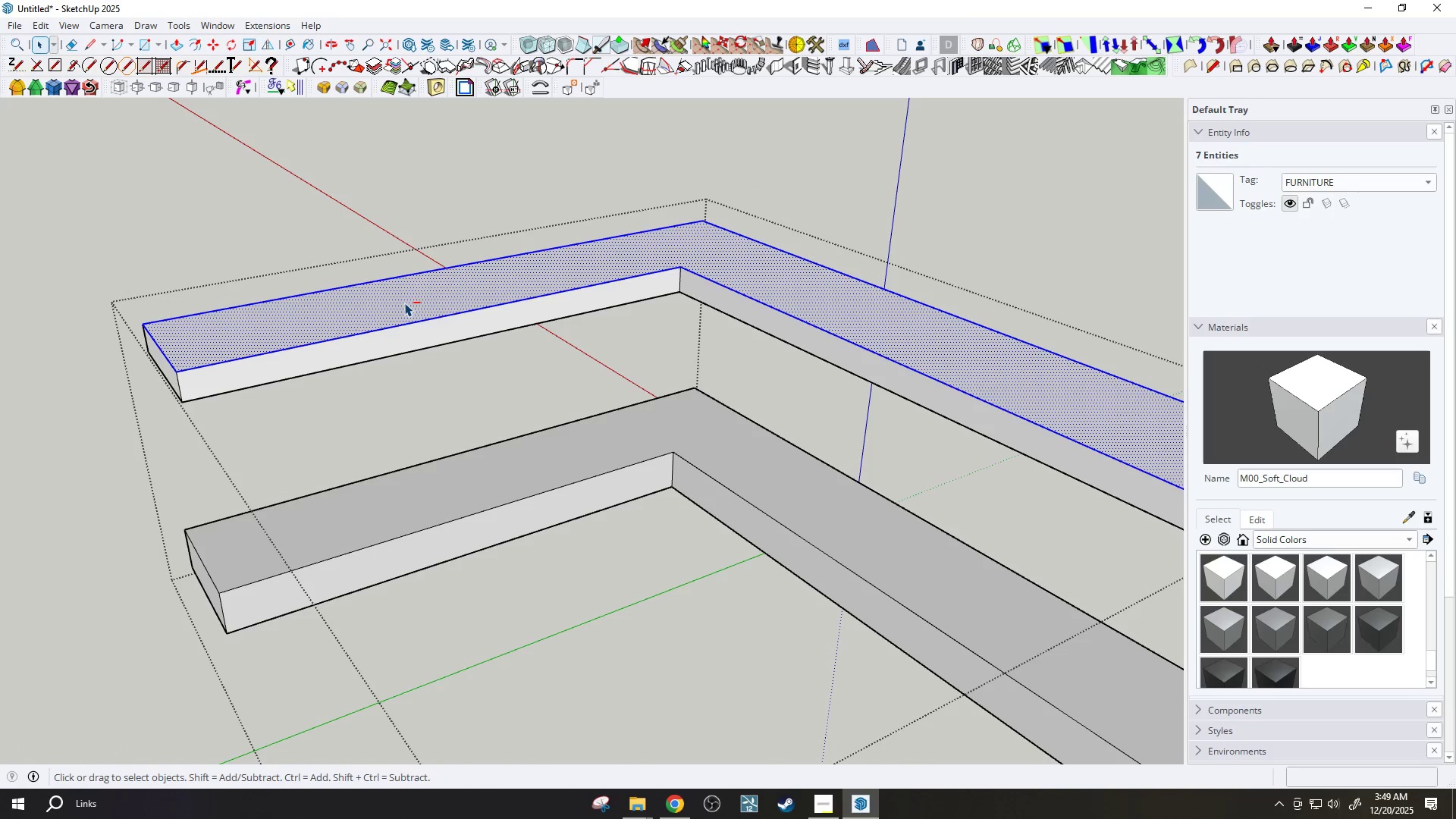 
left_click([404, 303])
 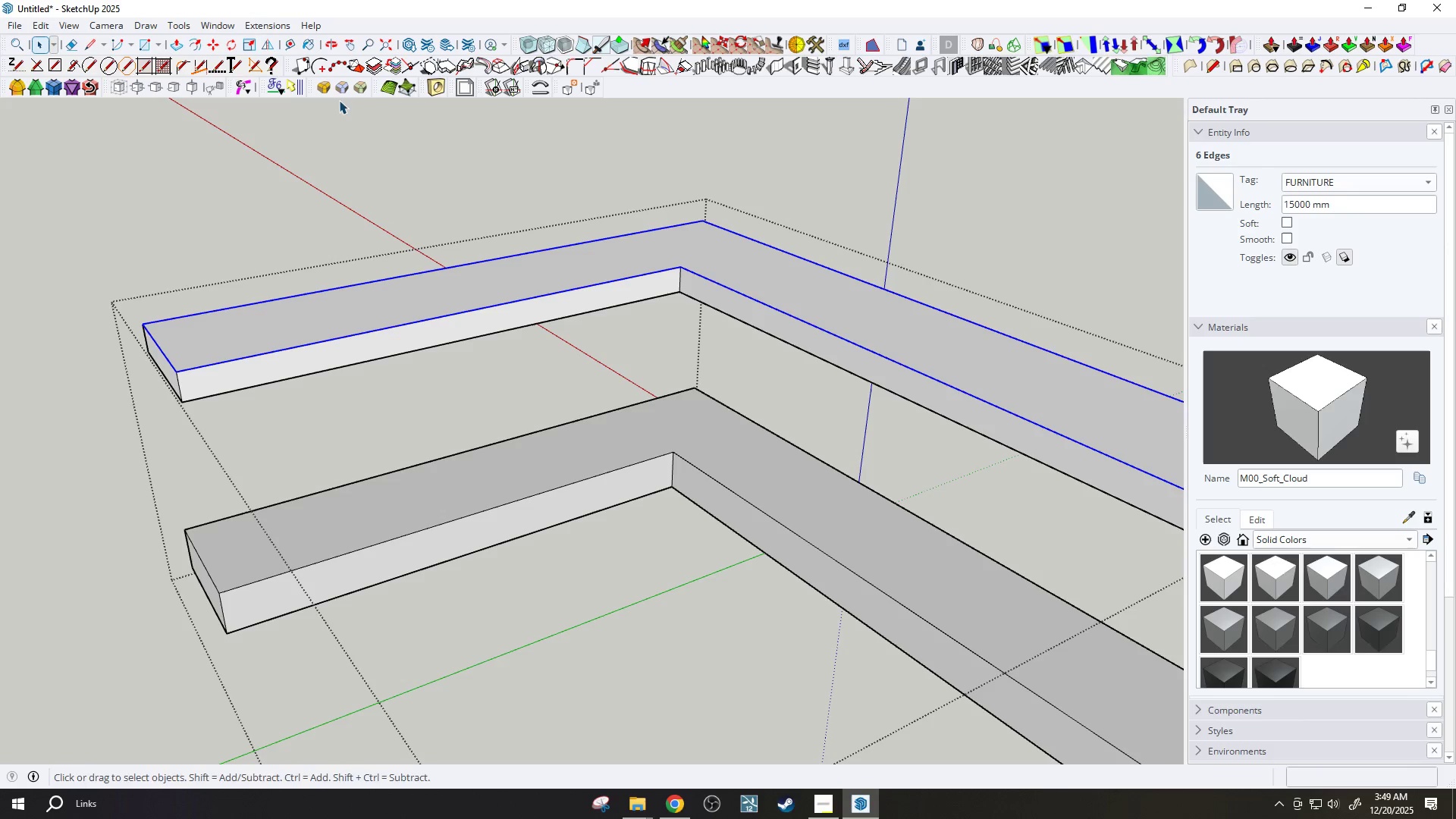 
left_click([325, 86])
 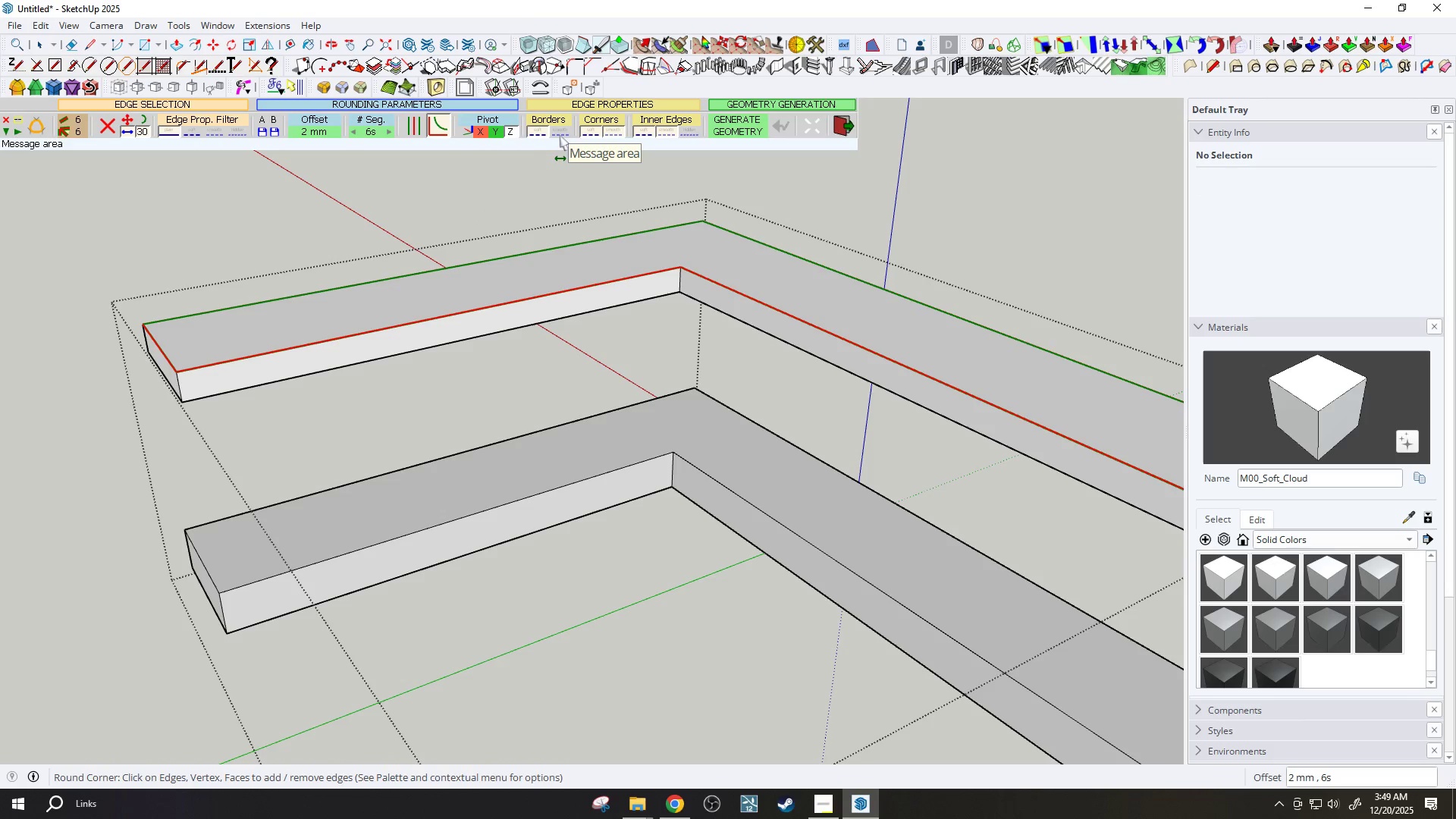 
left_click([320, 130])
 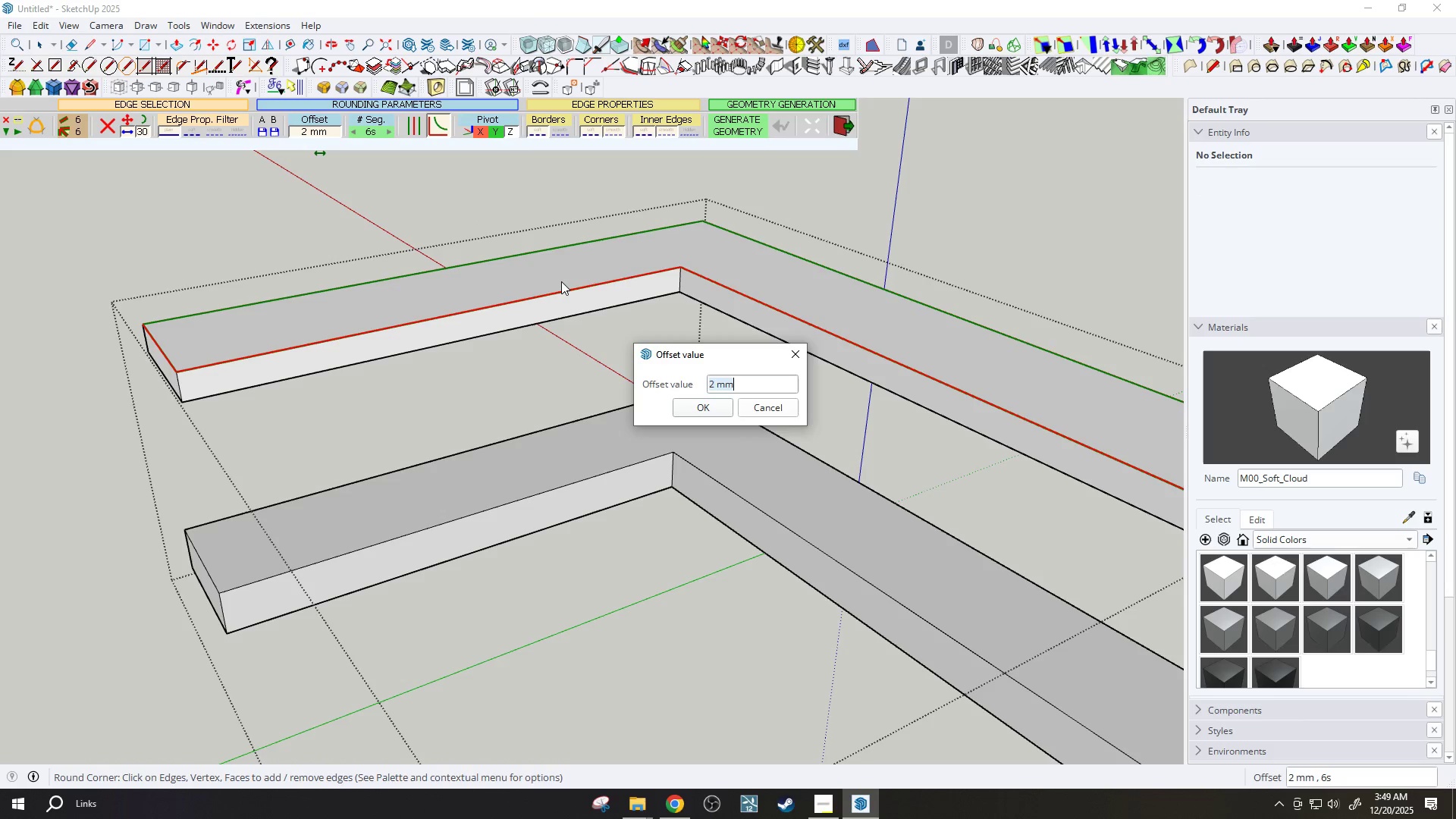 
type(10)
 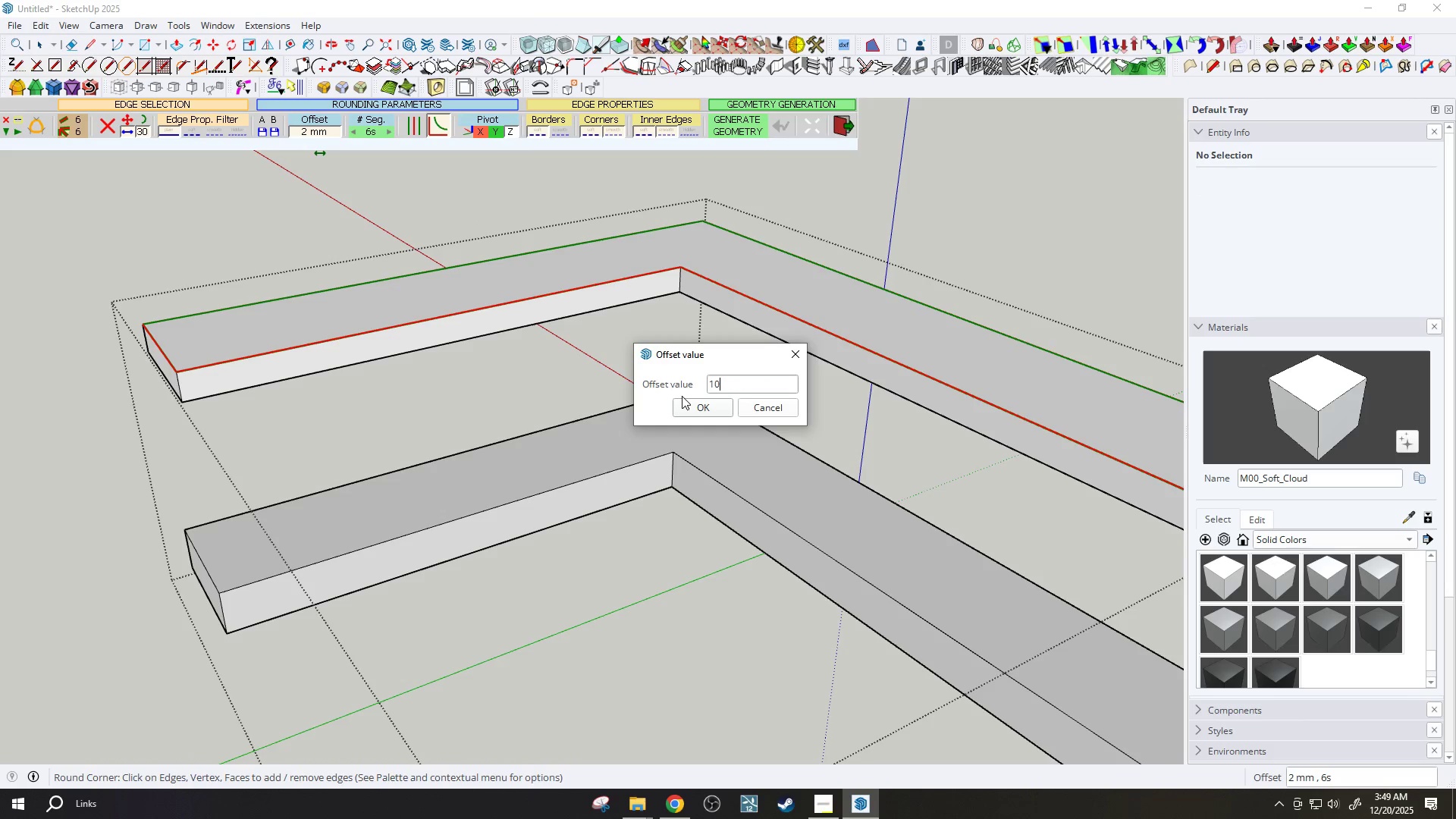 
left_click([682, 412])
 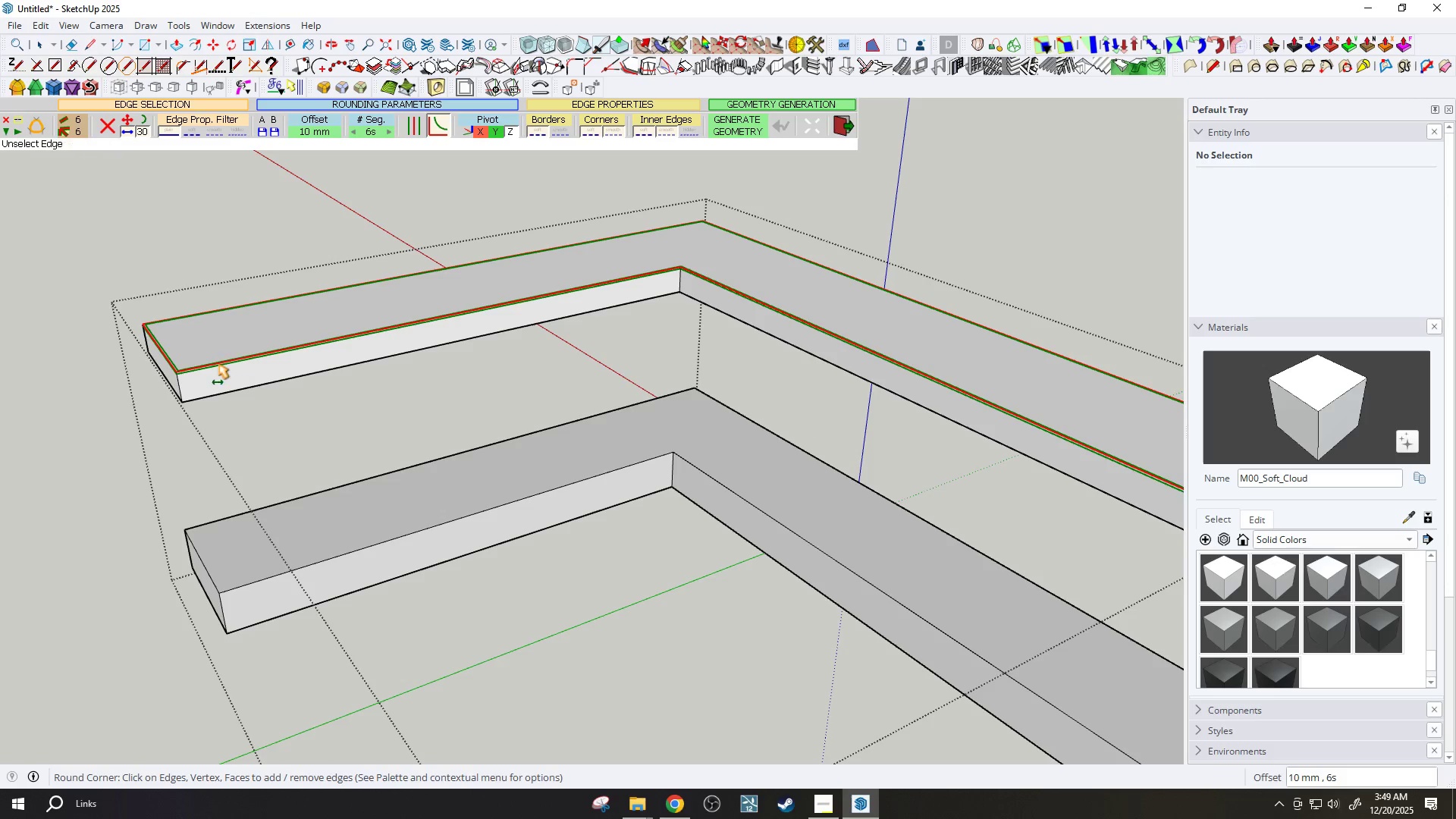 
scroll: coordinate [221, 292], scroll_direction: up, amount: 1.0
 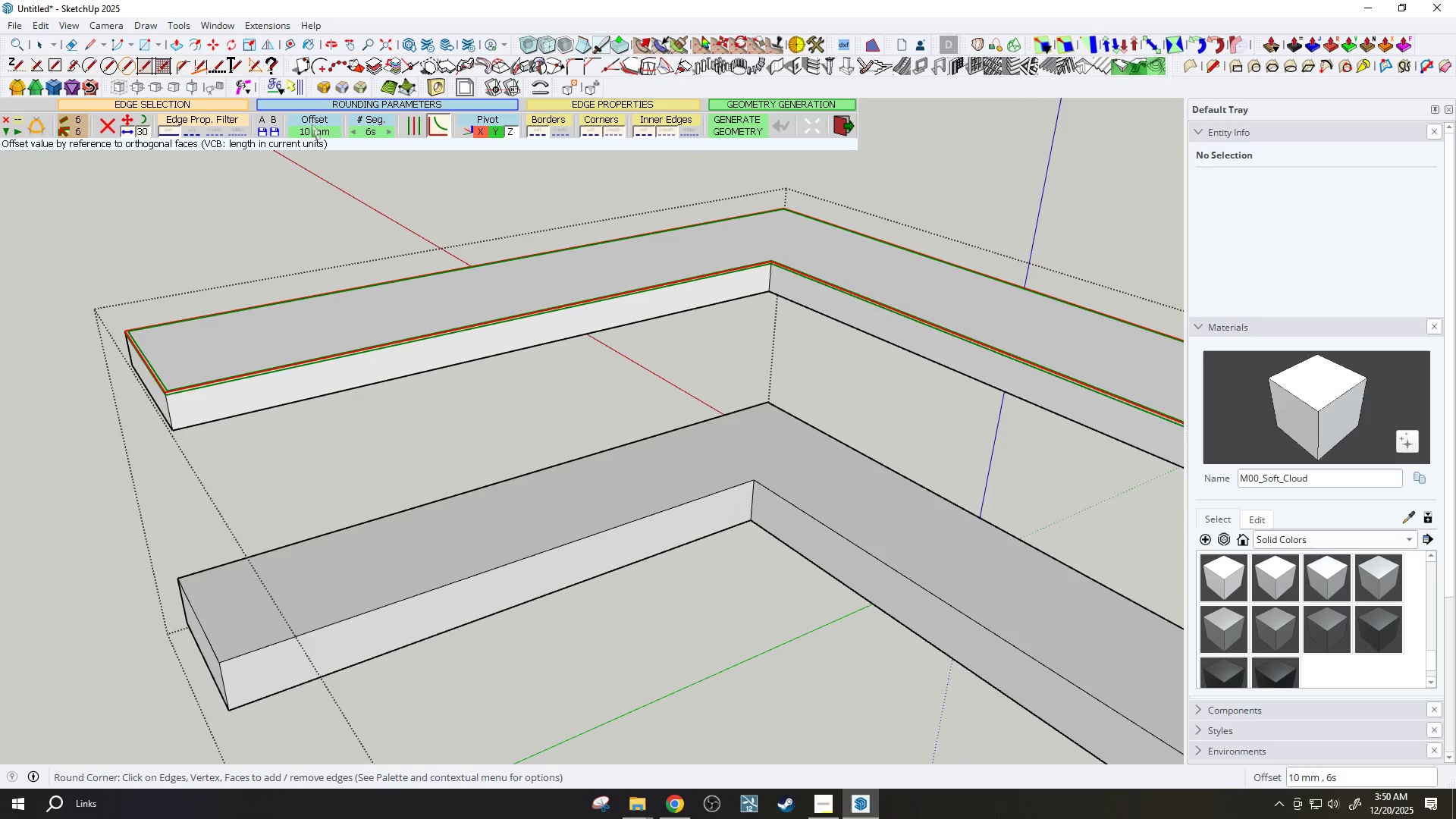 
left_click([316, 133])
 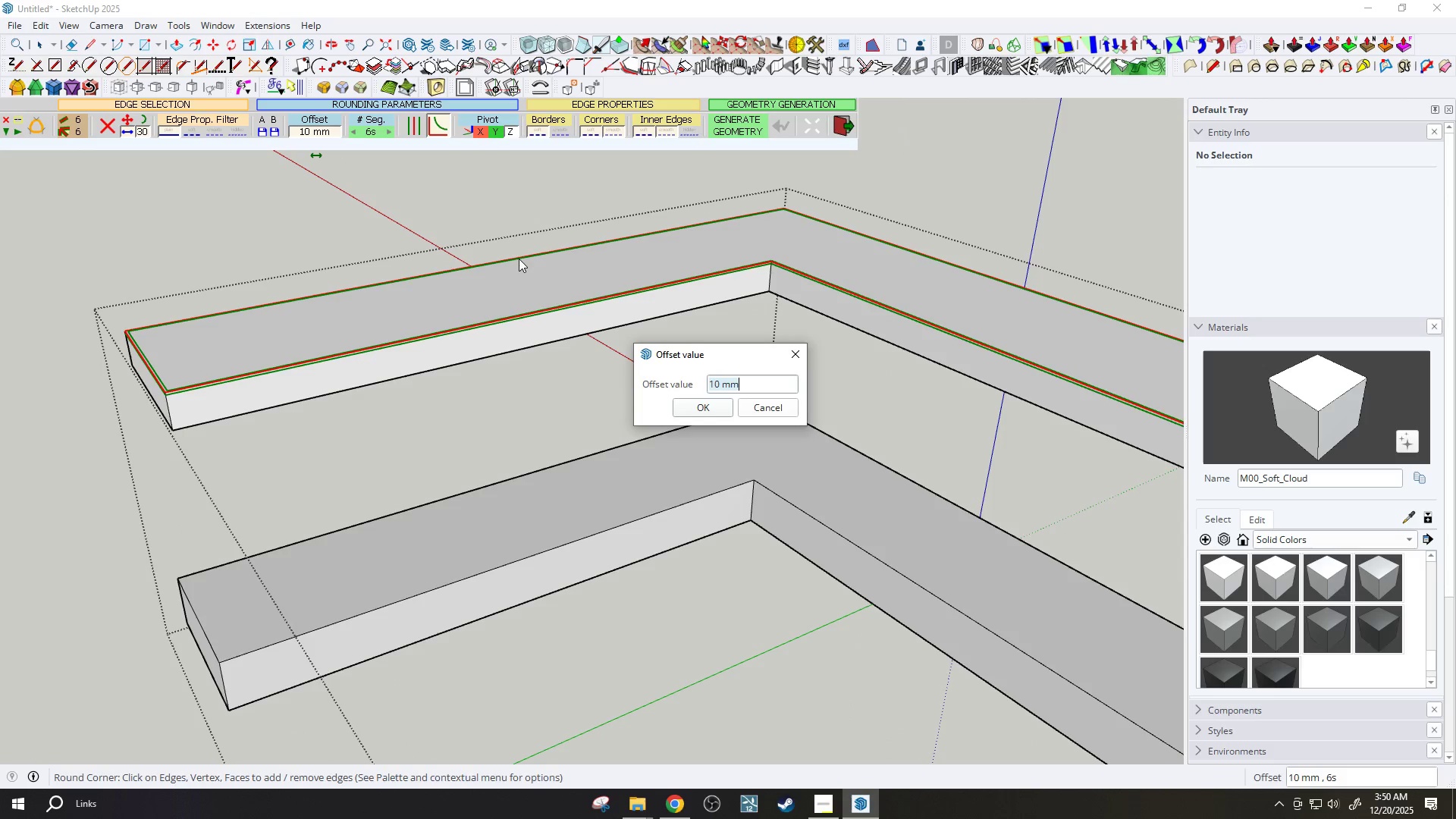 
type(20)
 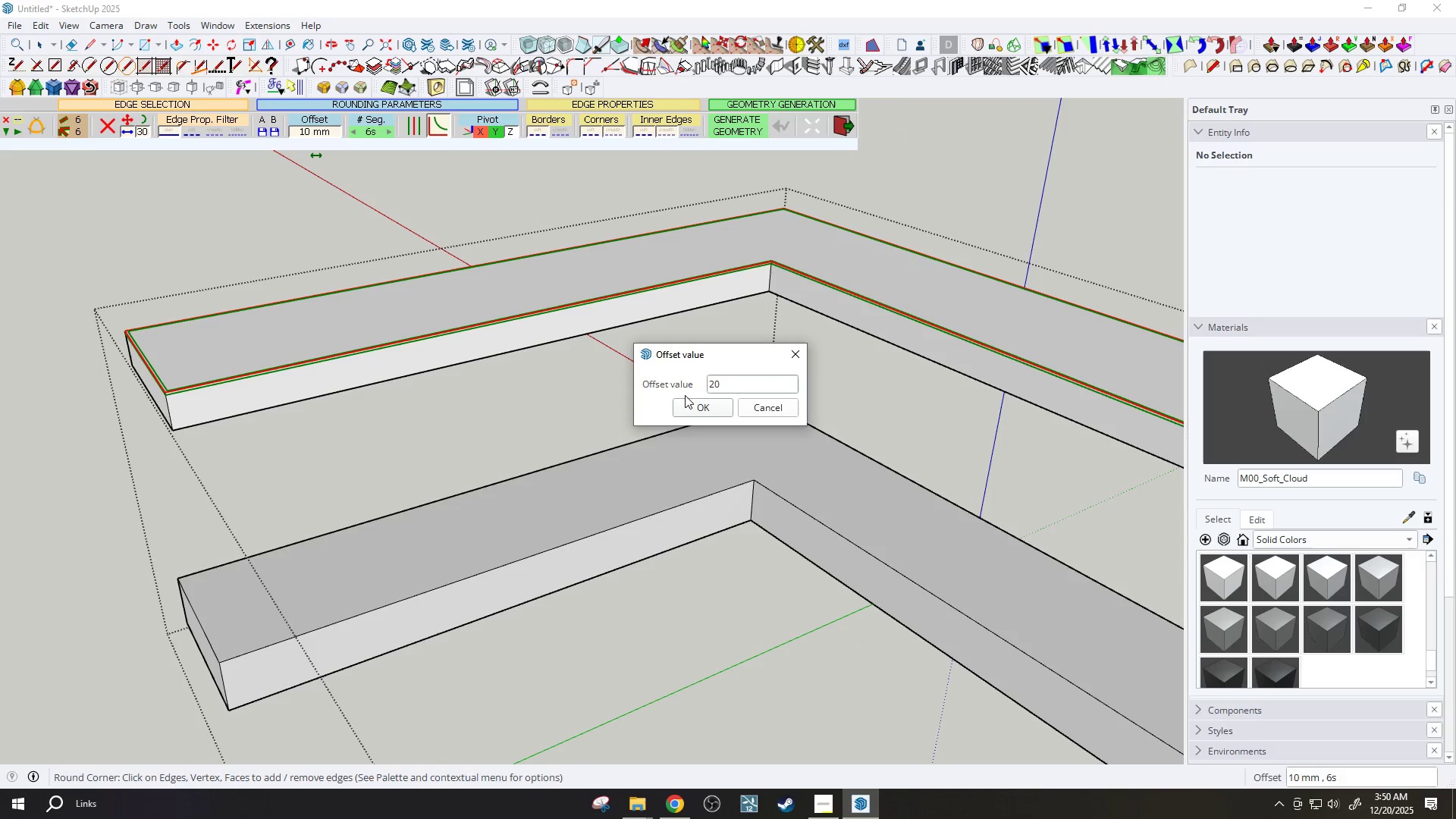 
left_click([792, 355])
 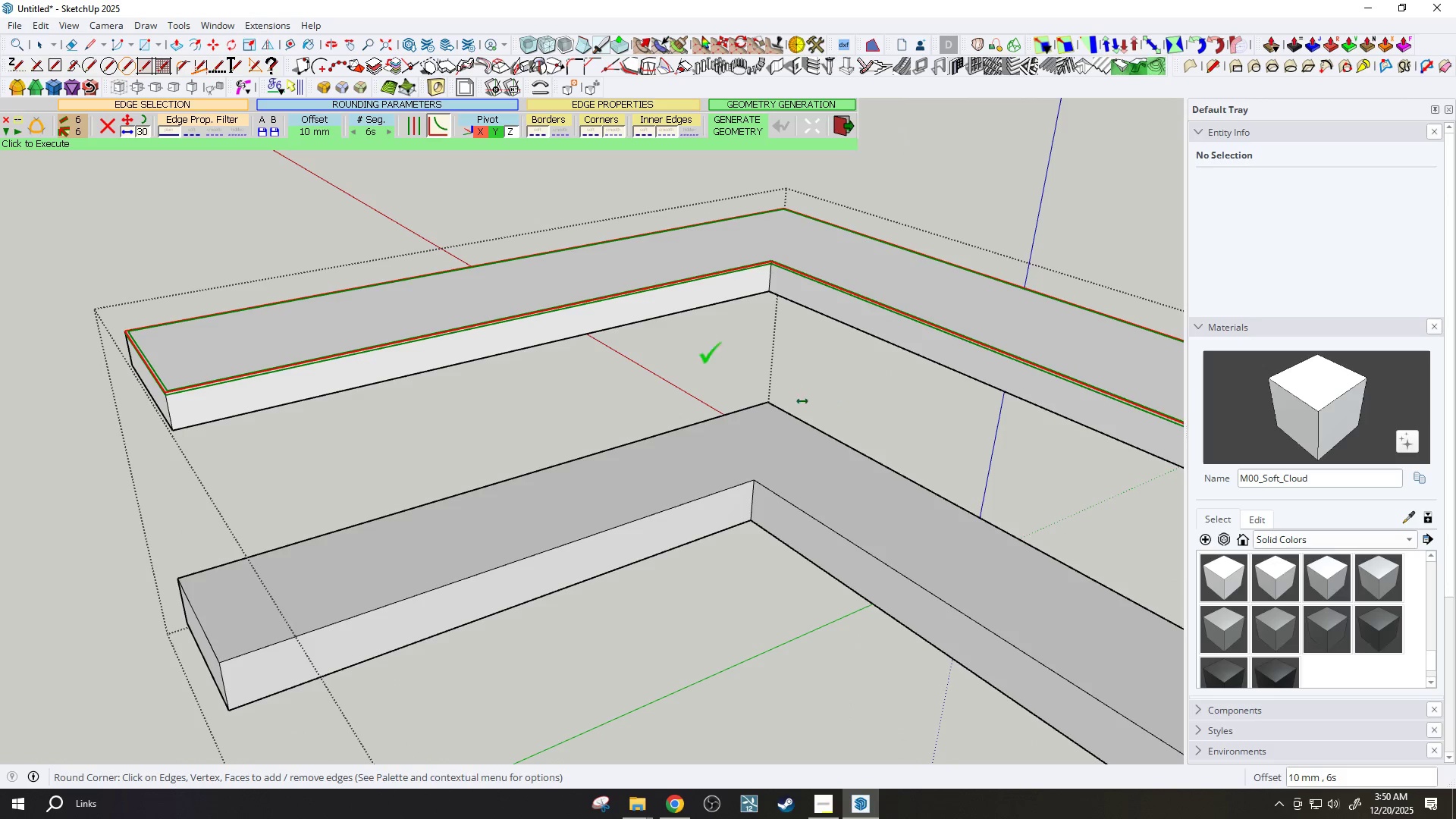 
key(Space)
 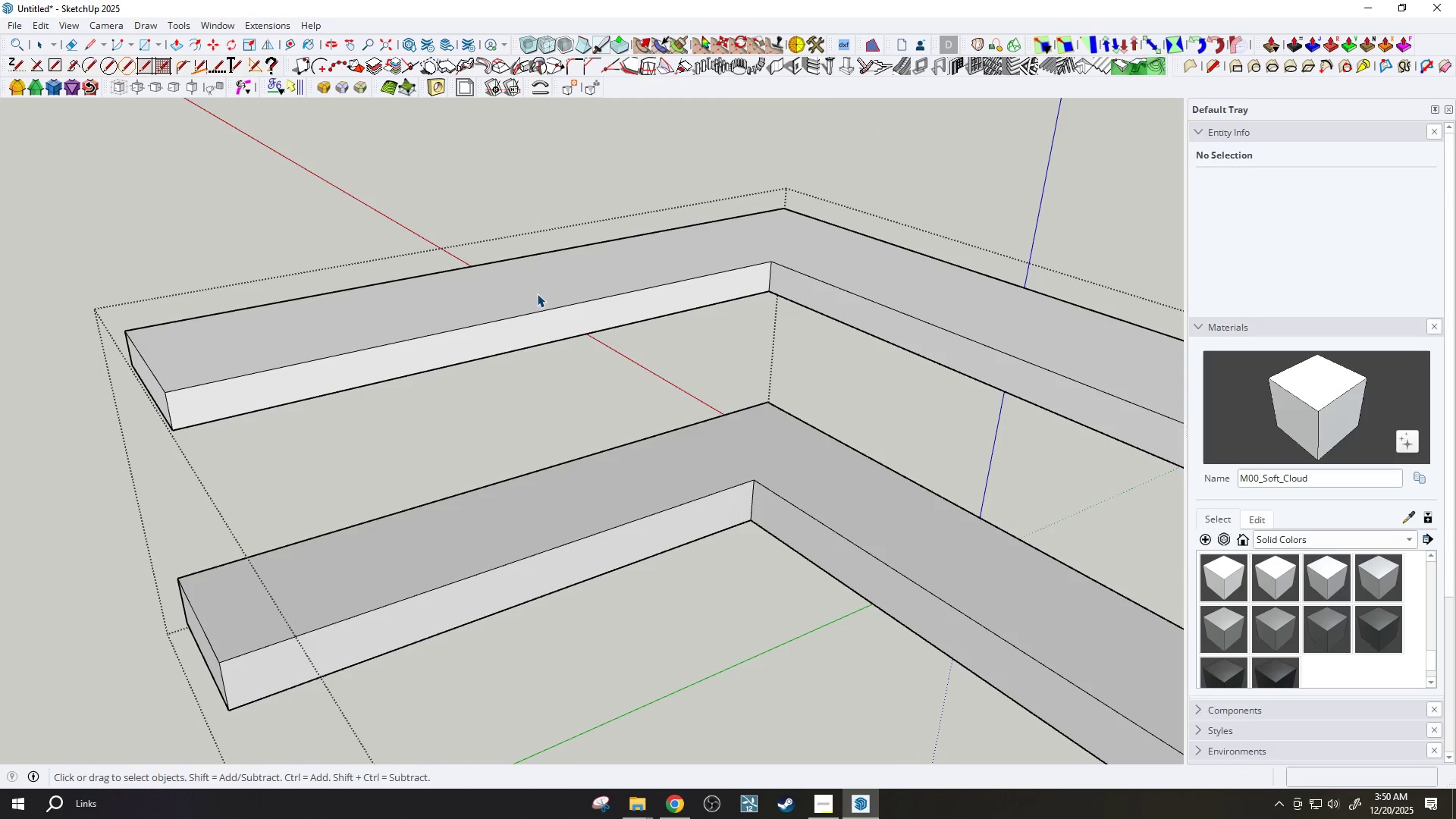 
double_click([537, 293])
 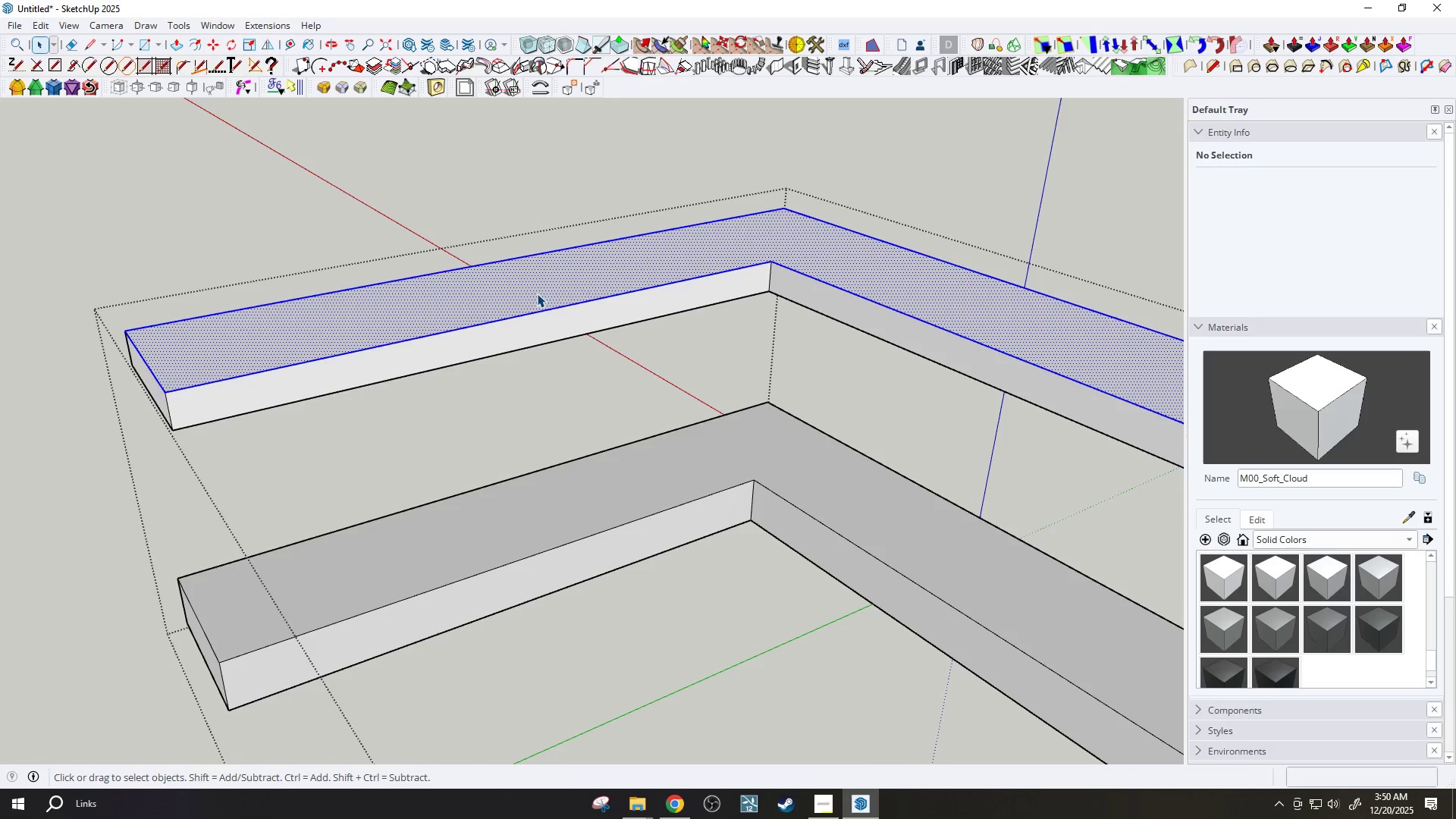 
triple_click([537, 293])
 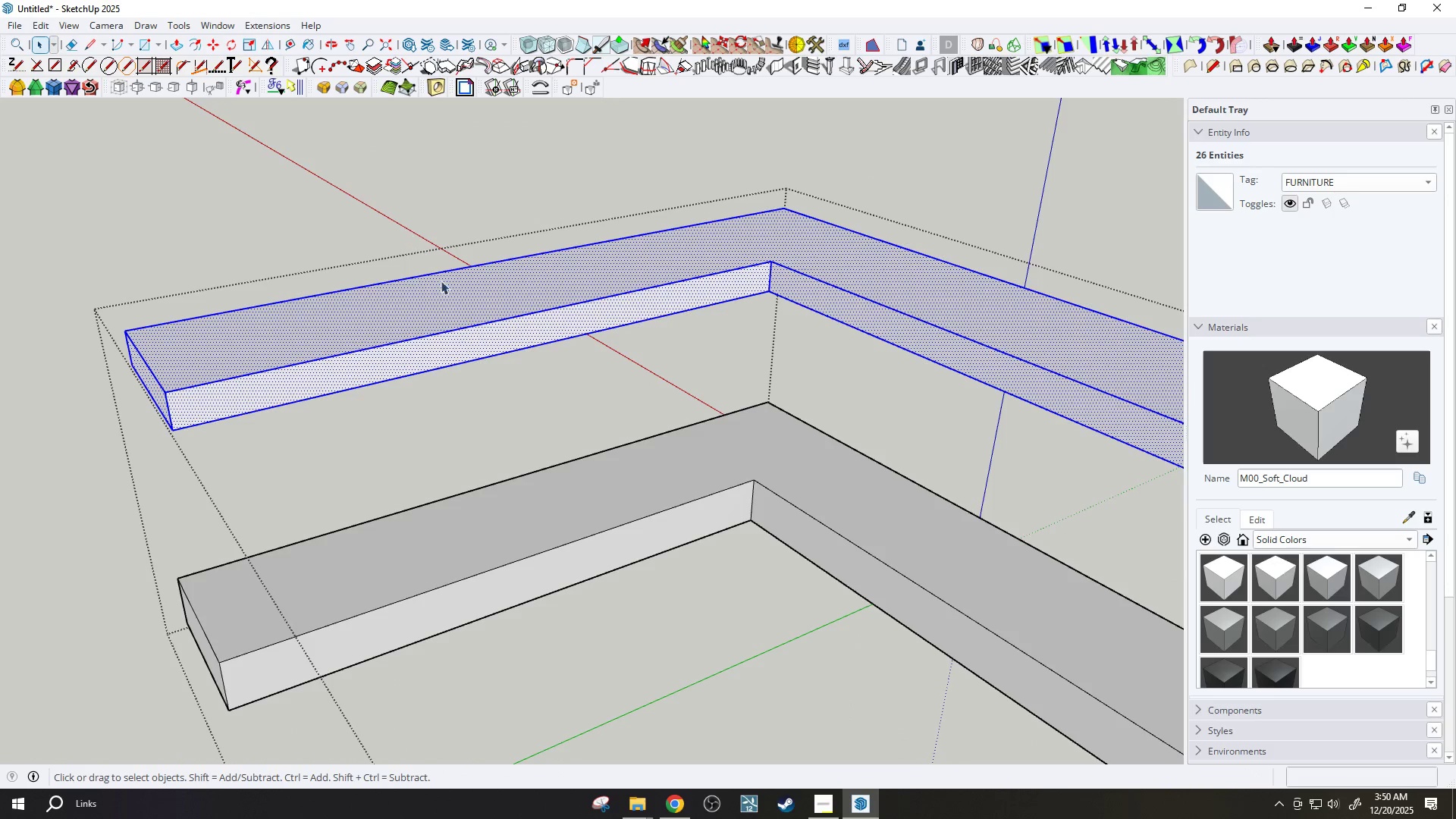 
hold_key(key=ControlLeft, duration=0.47)
hold_key(key=ShiftLeft, duration=0.36)
left_click([451, 294])
 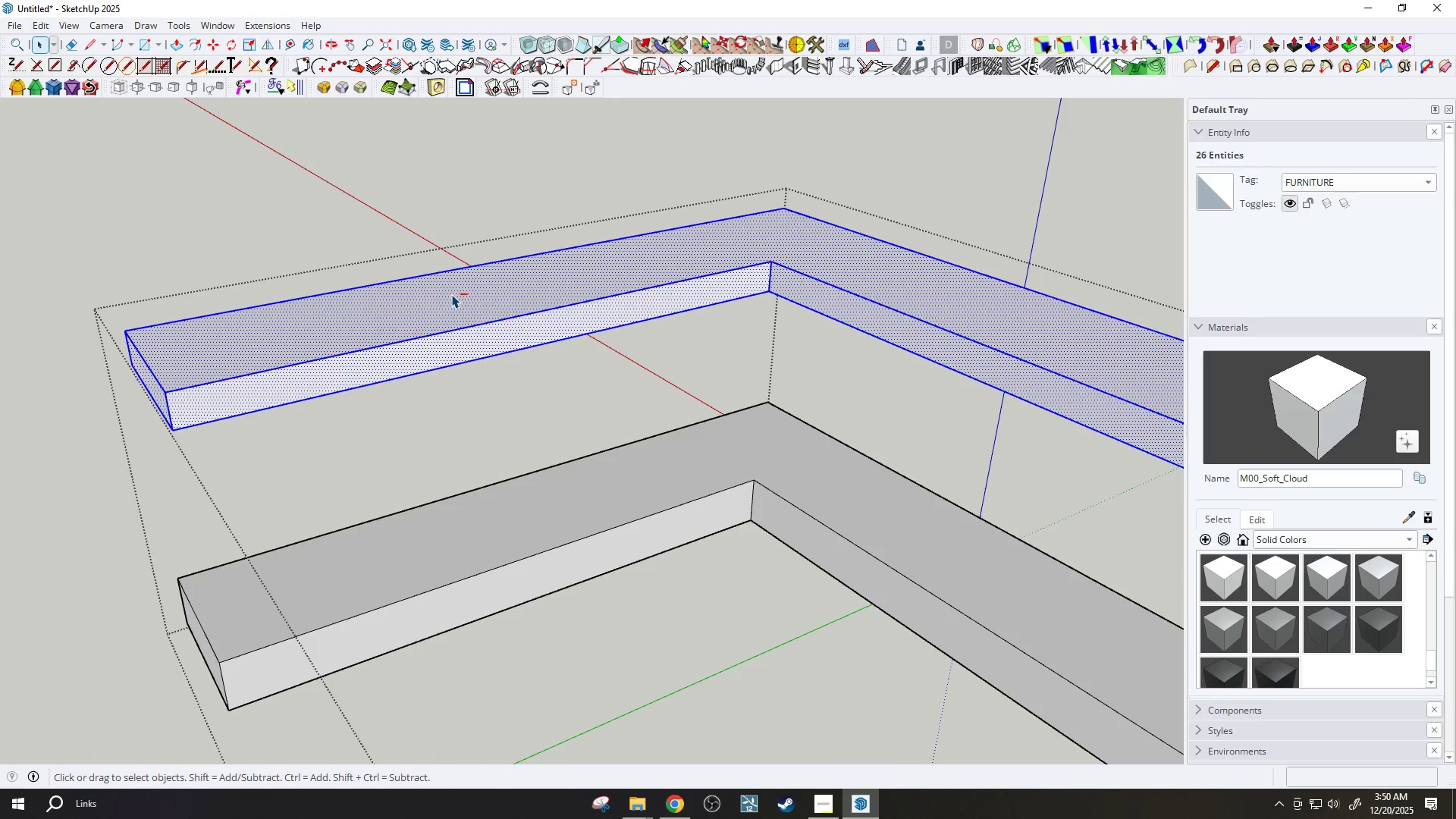 
hold_key(key=ControlLeft, duration=0.38)
hold_key(key=ShiftLeft, duration=0.31)
left_click([485, 345])
 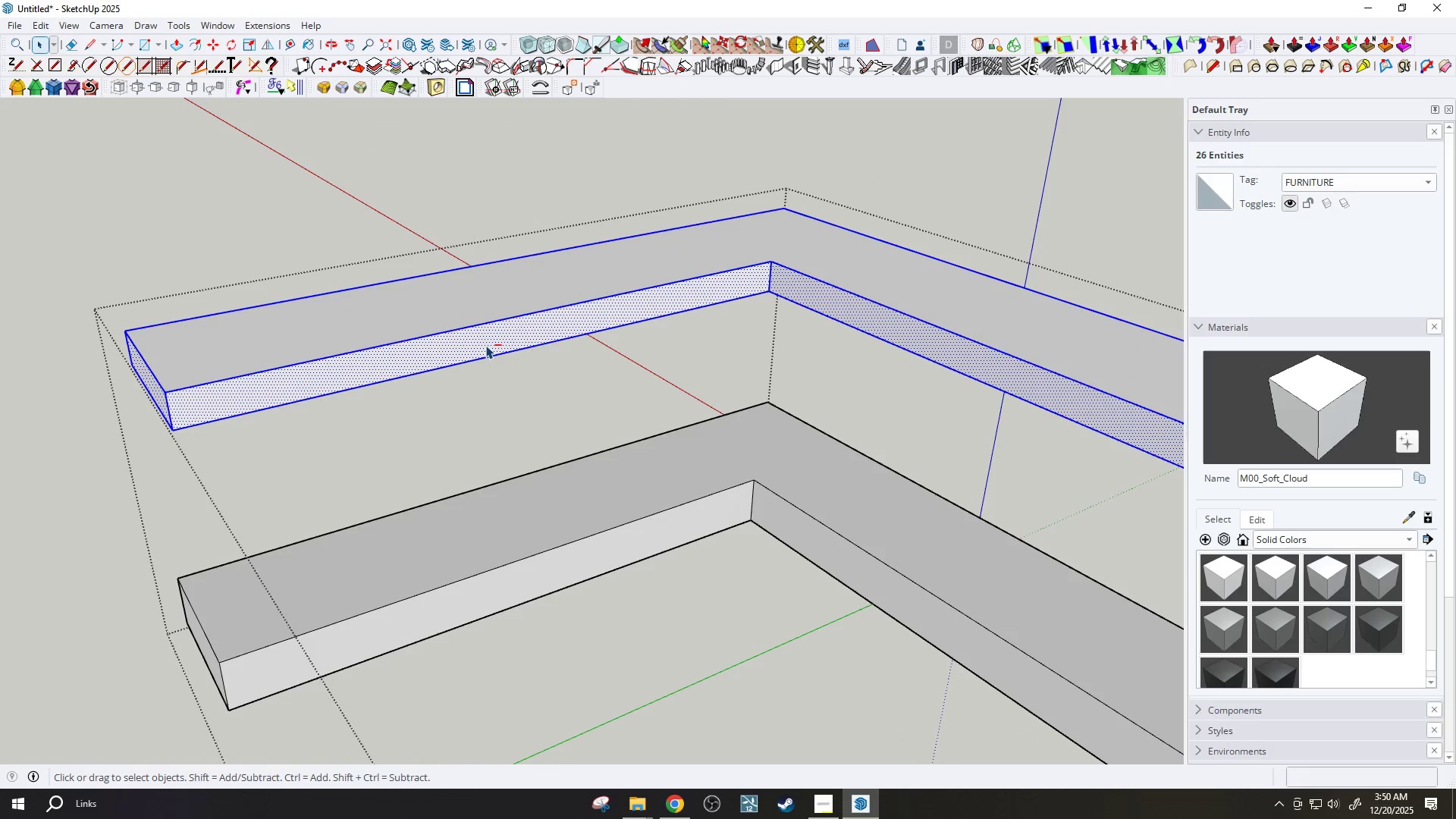 
hold_key(key=ControlLeft, duration=0.31)
 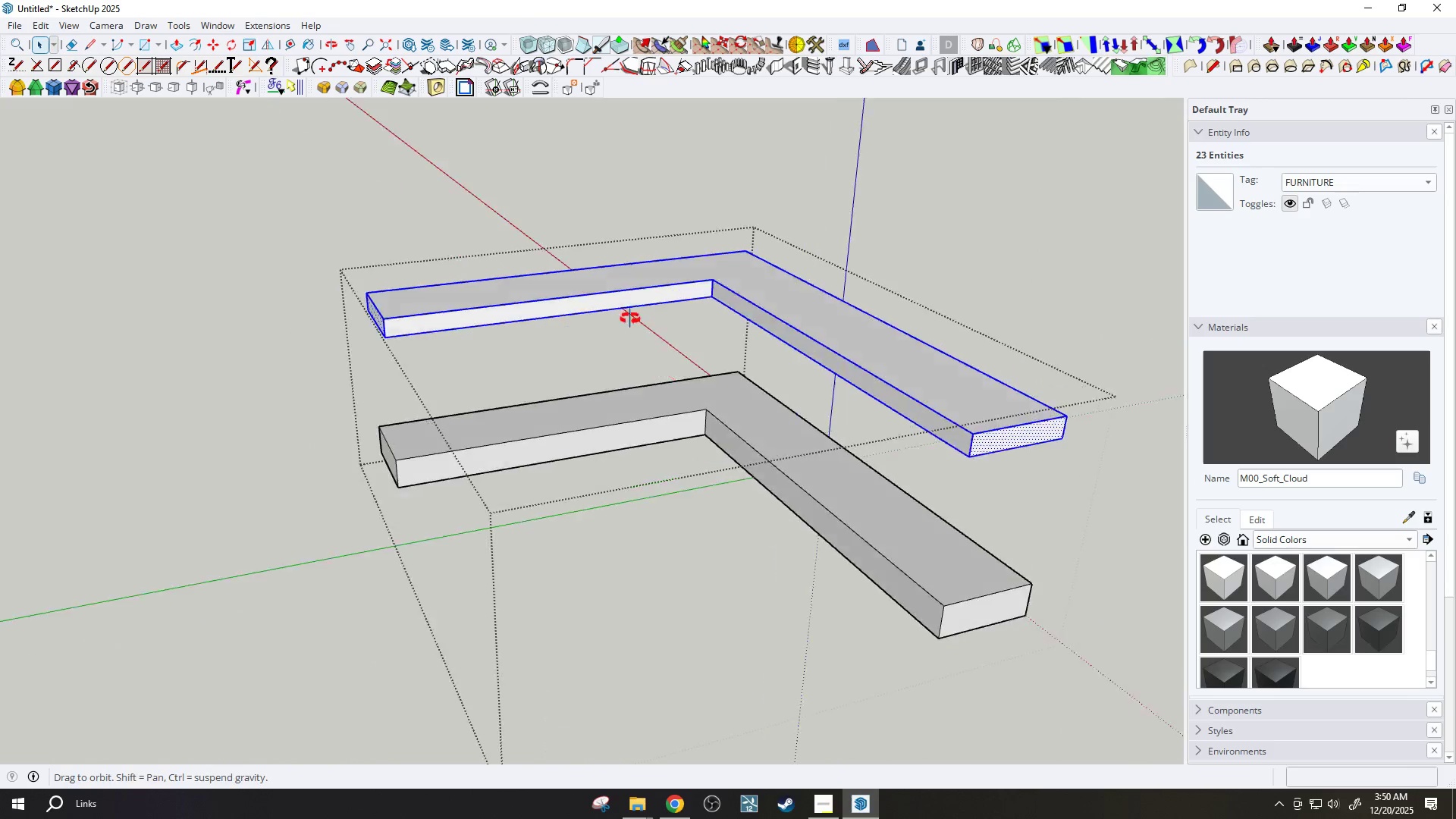 
key(Control+Shift+ShiftLeft)
 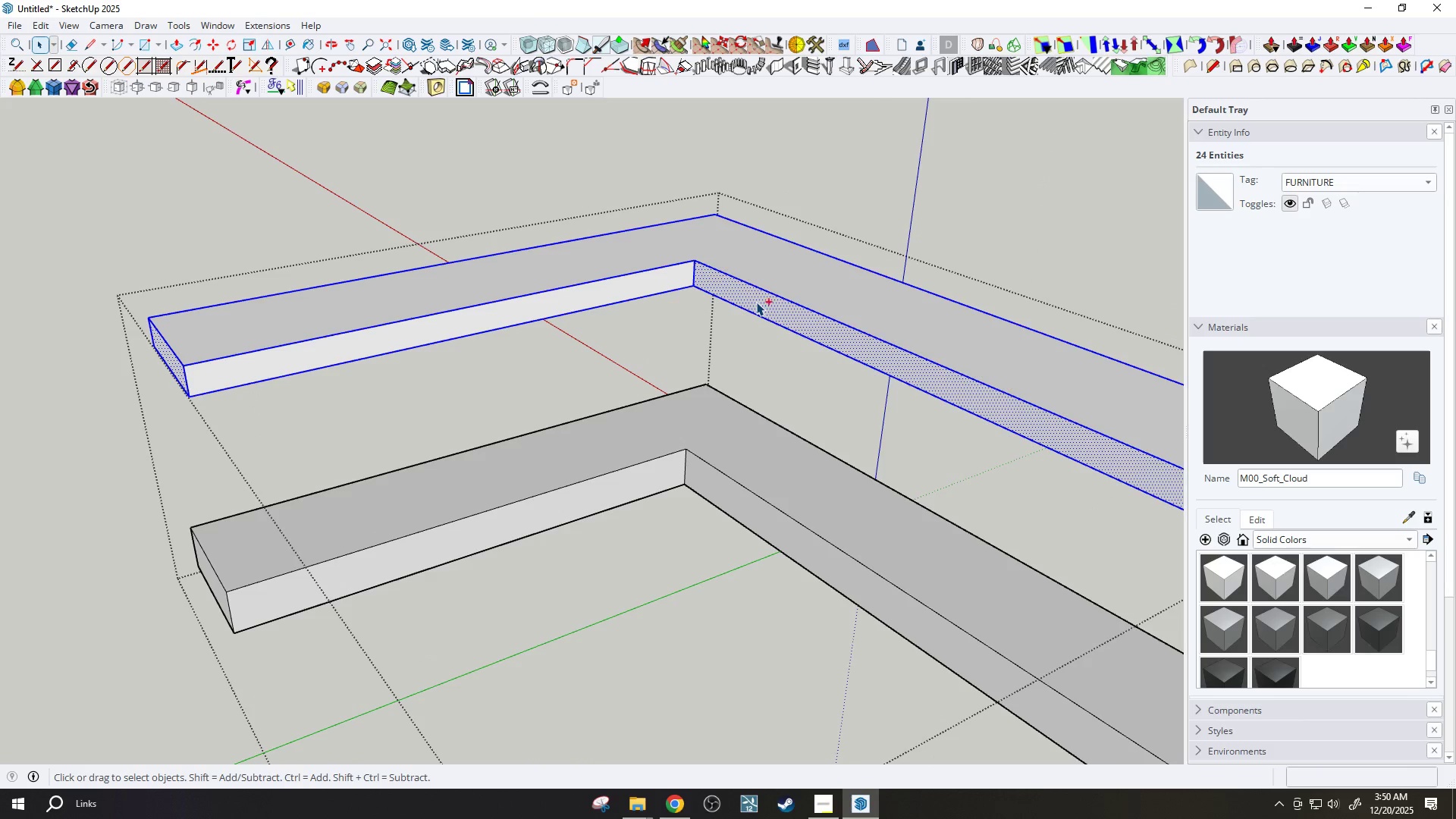 
left_click([756, 302])
 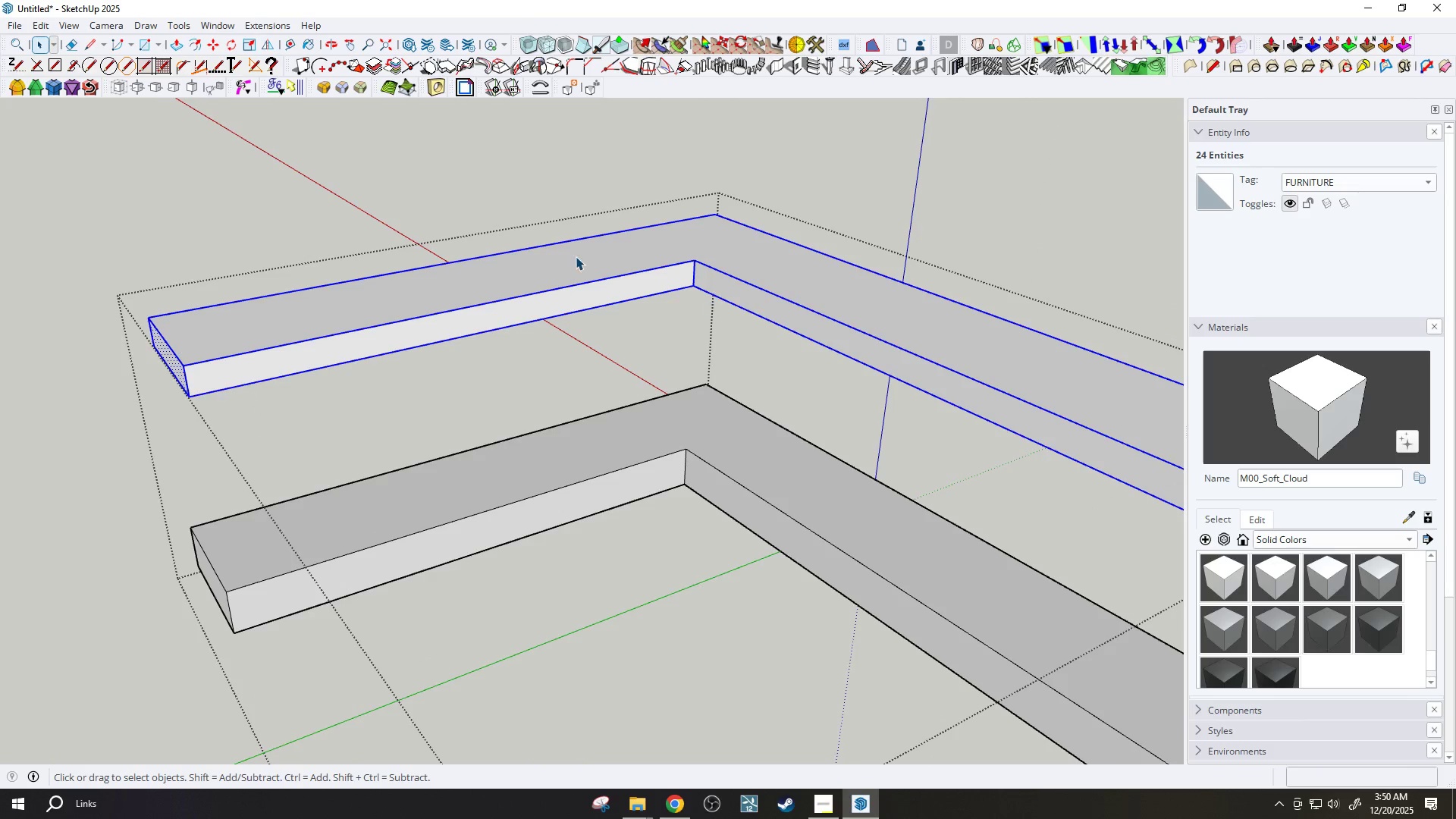 
scroll: coordinate [574, 256], scroll_direction: down, amount: 6.0
 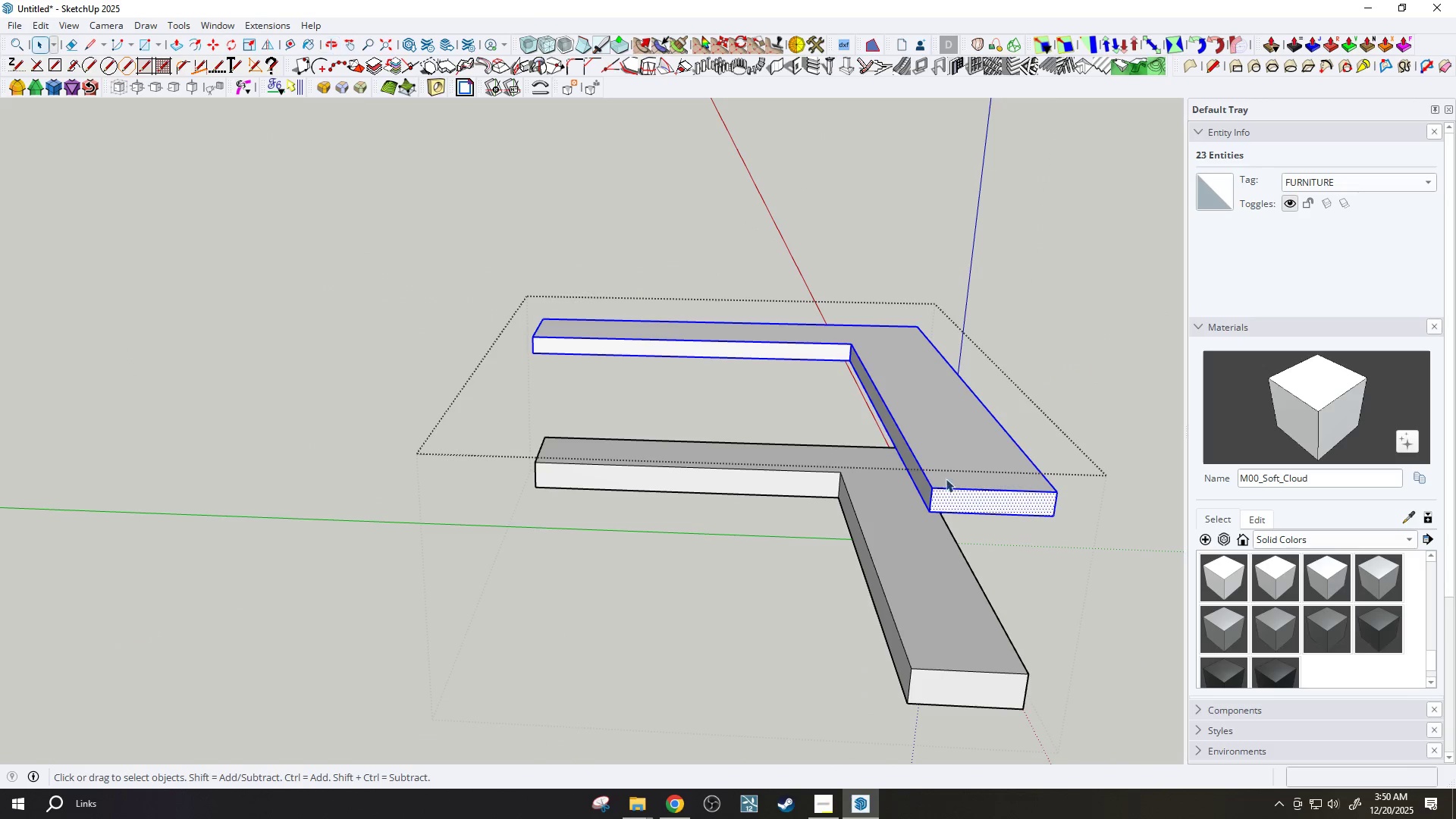 
hold_key(key=ControlLeft, duration=0.38)
hold_key(key=ShiftLeft, duration=0.33)
left_click([970, 497])
 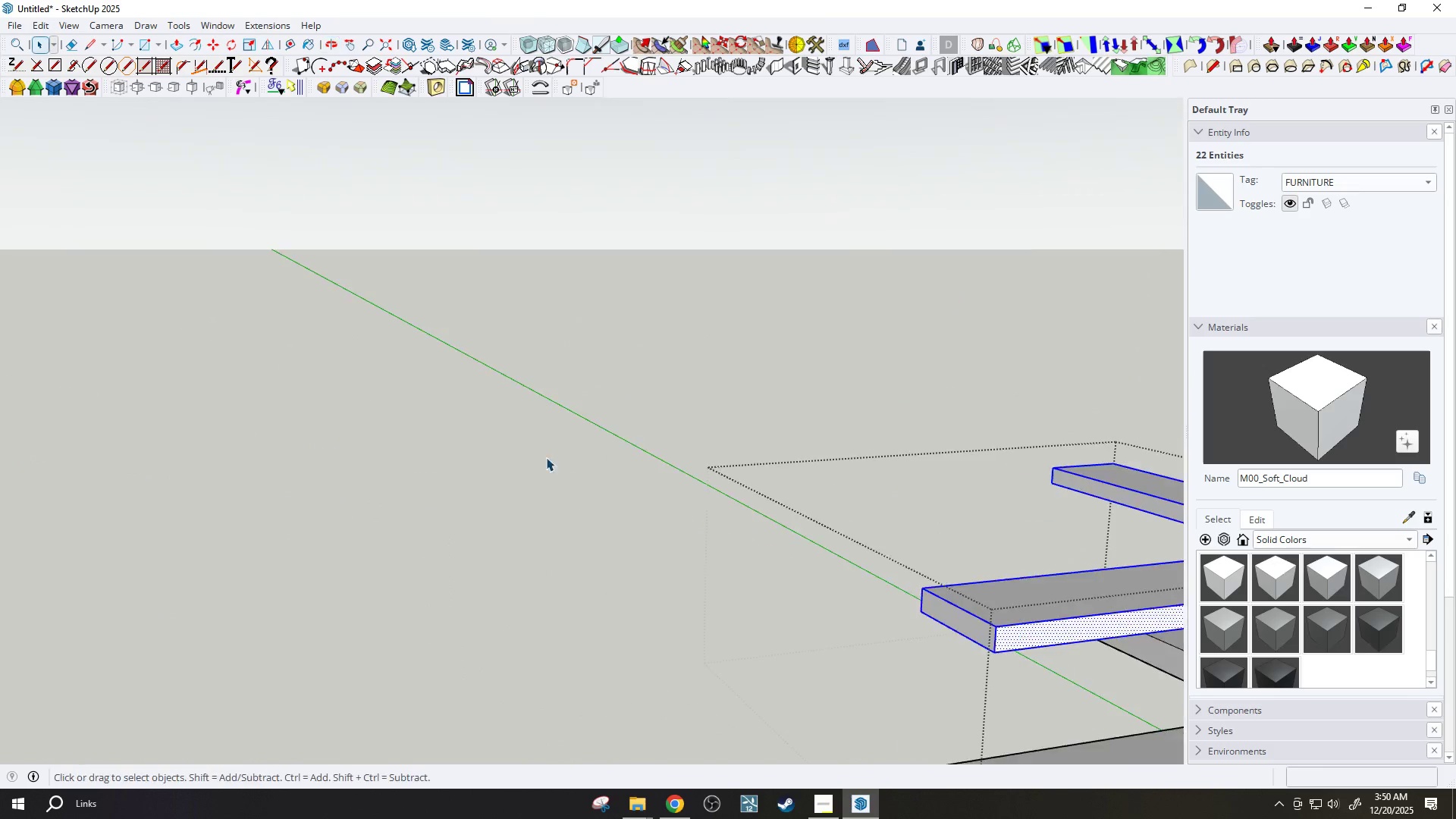 
hold_key(key=ControlLeft, duration=0.36)
 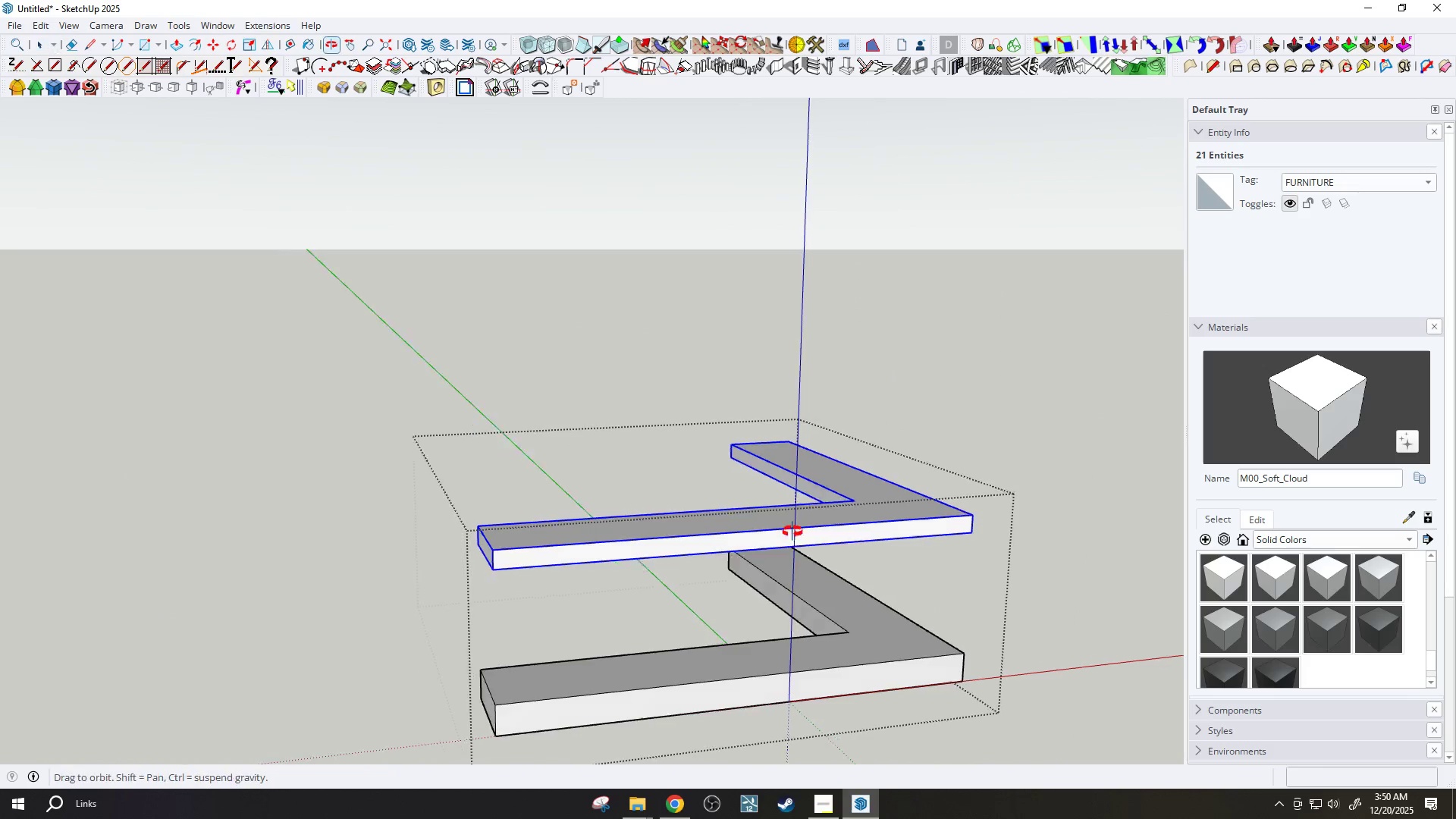 
key(Control+Shift+ShiftLeft)
 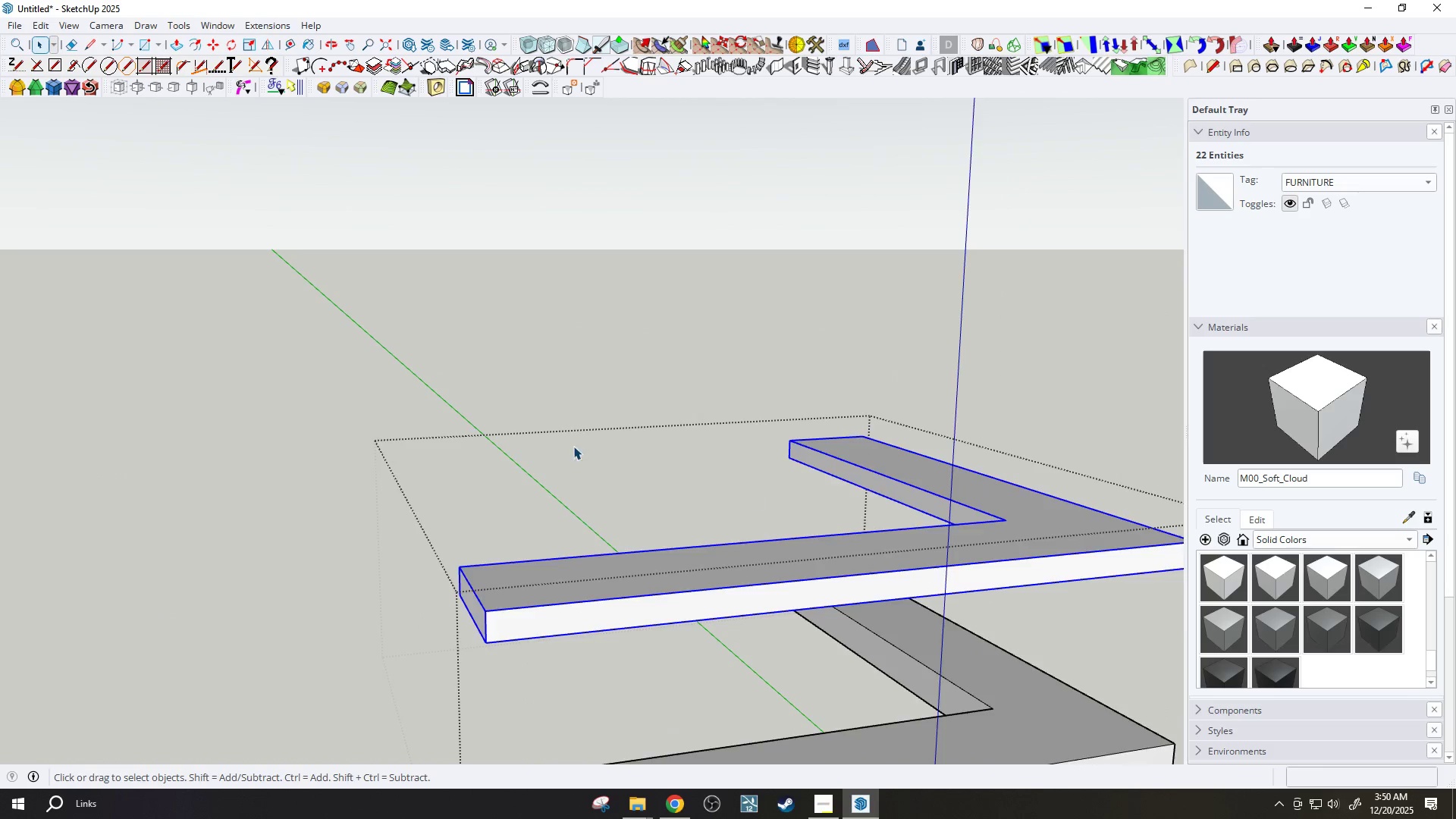 
scroll: coordinate [1119, 538], scroll_direction: none, amount: 0.0
 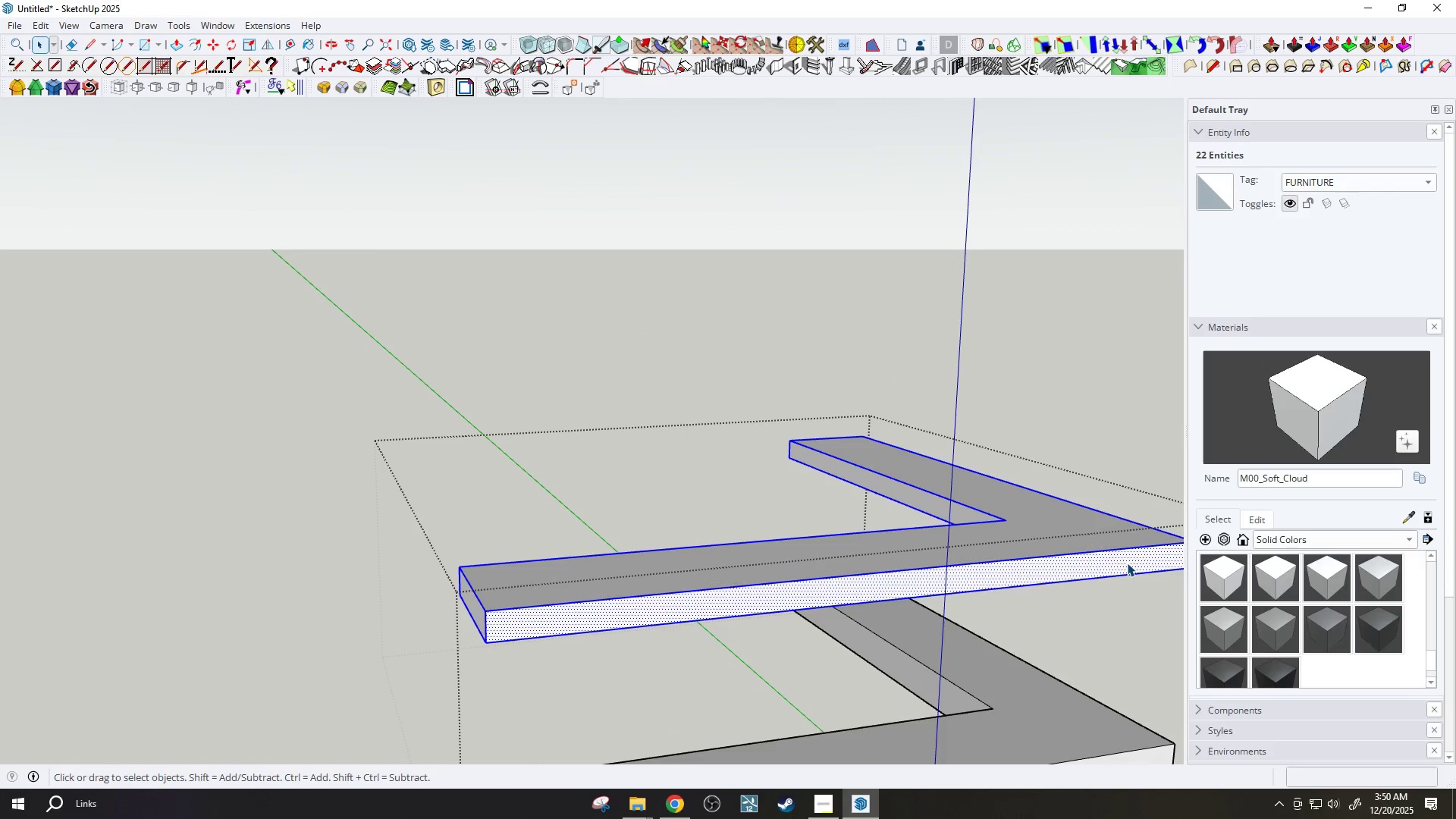 
scroll: coordinate [510, 454], scroll_direction: down, amount: 5.0
 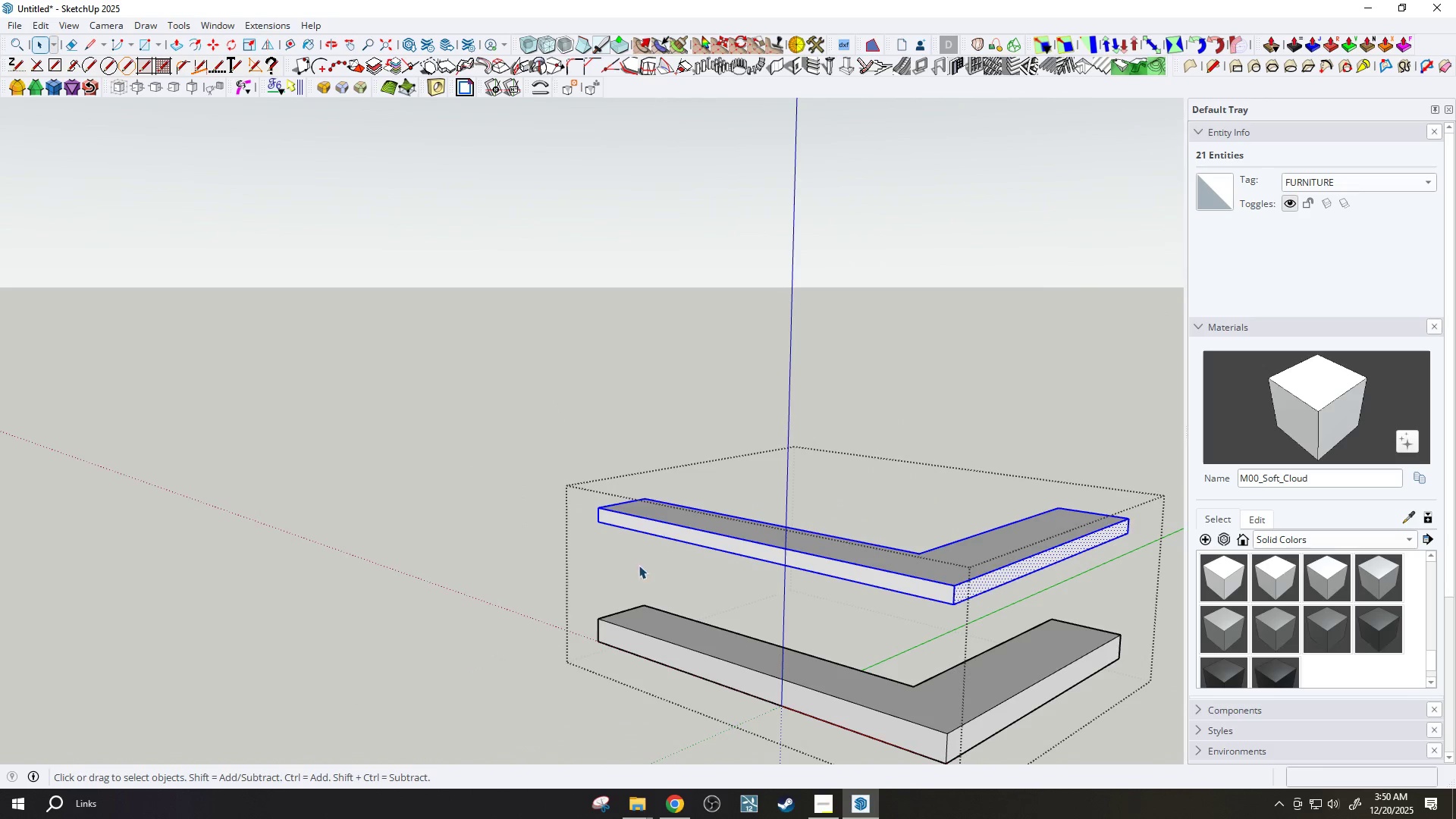 
hold_key(key=ControlLeft, duration=0.53)
 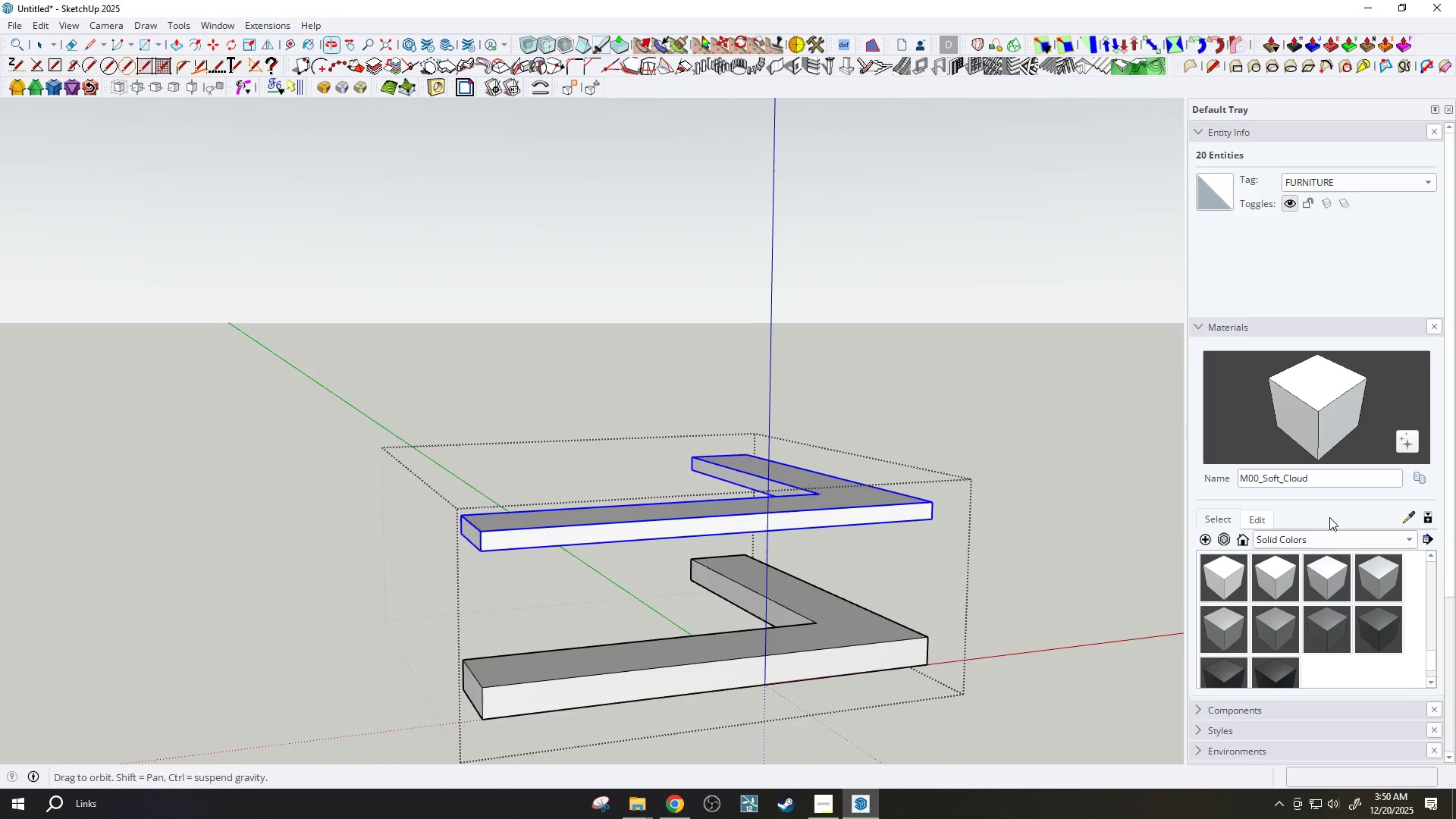 
hold_key(key=ShiftLeft, duration=0.44)
 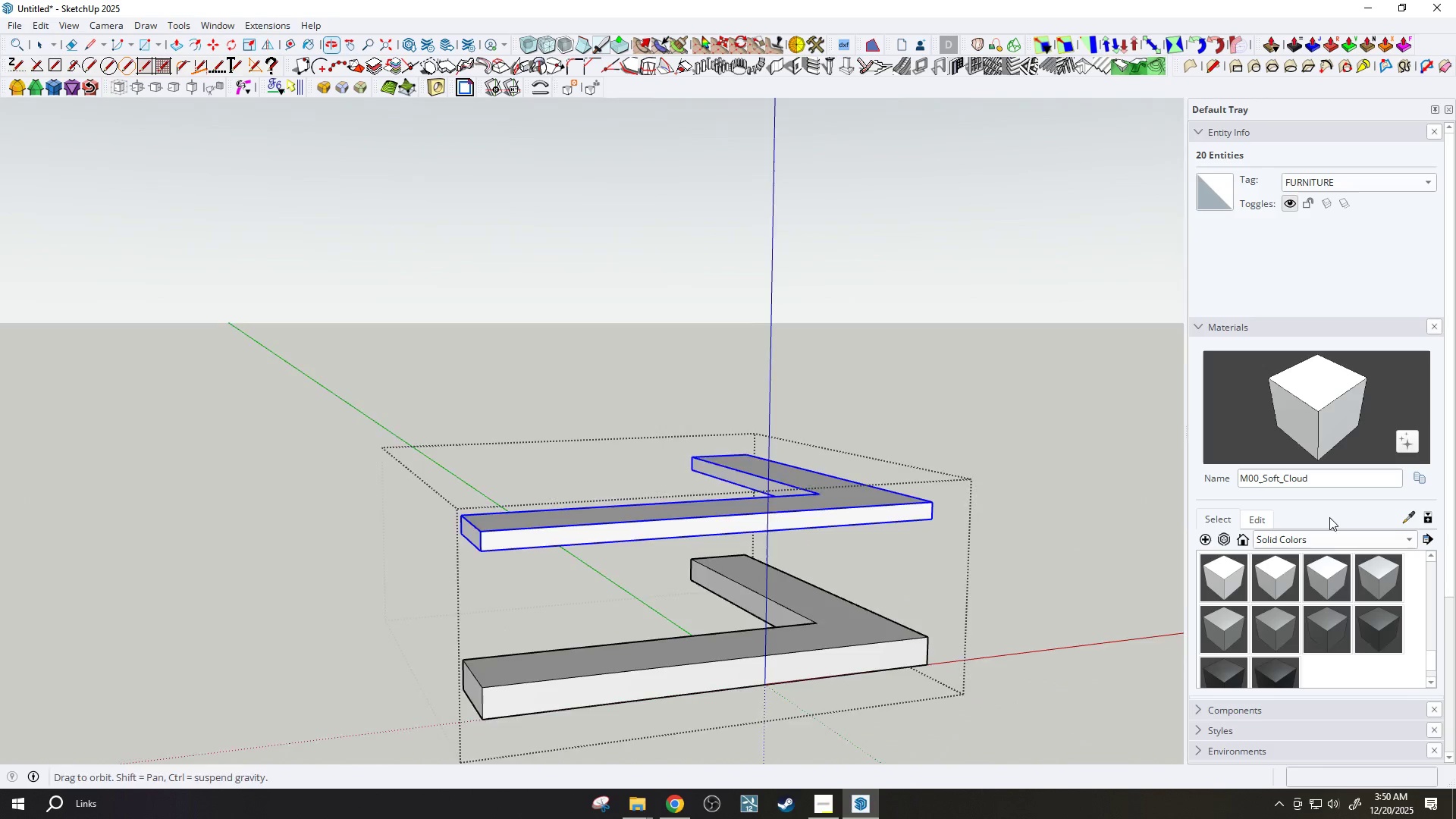 
scroll: coordinate [899, 582], scroll_direction: up, amount: 3.0
 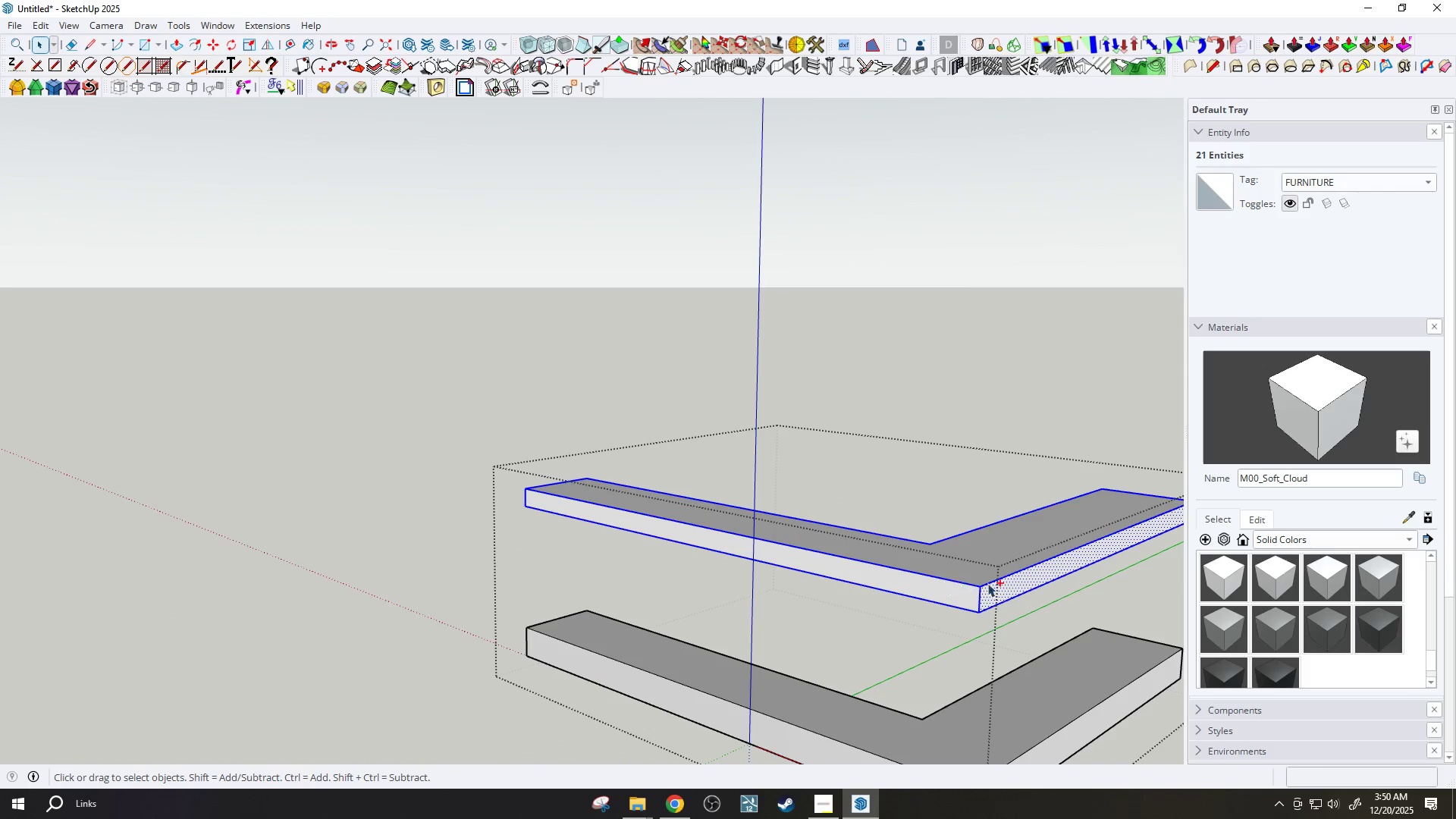 
left_click([1006, 587])
 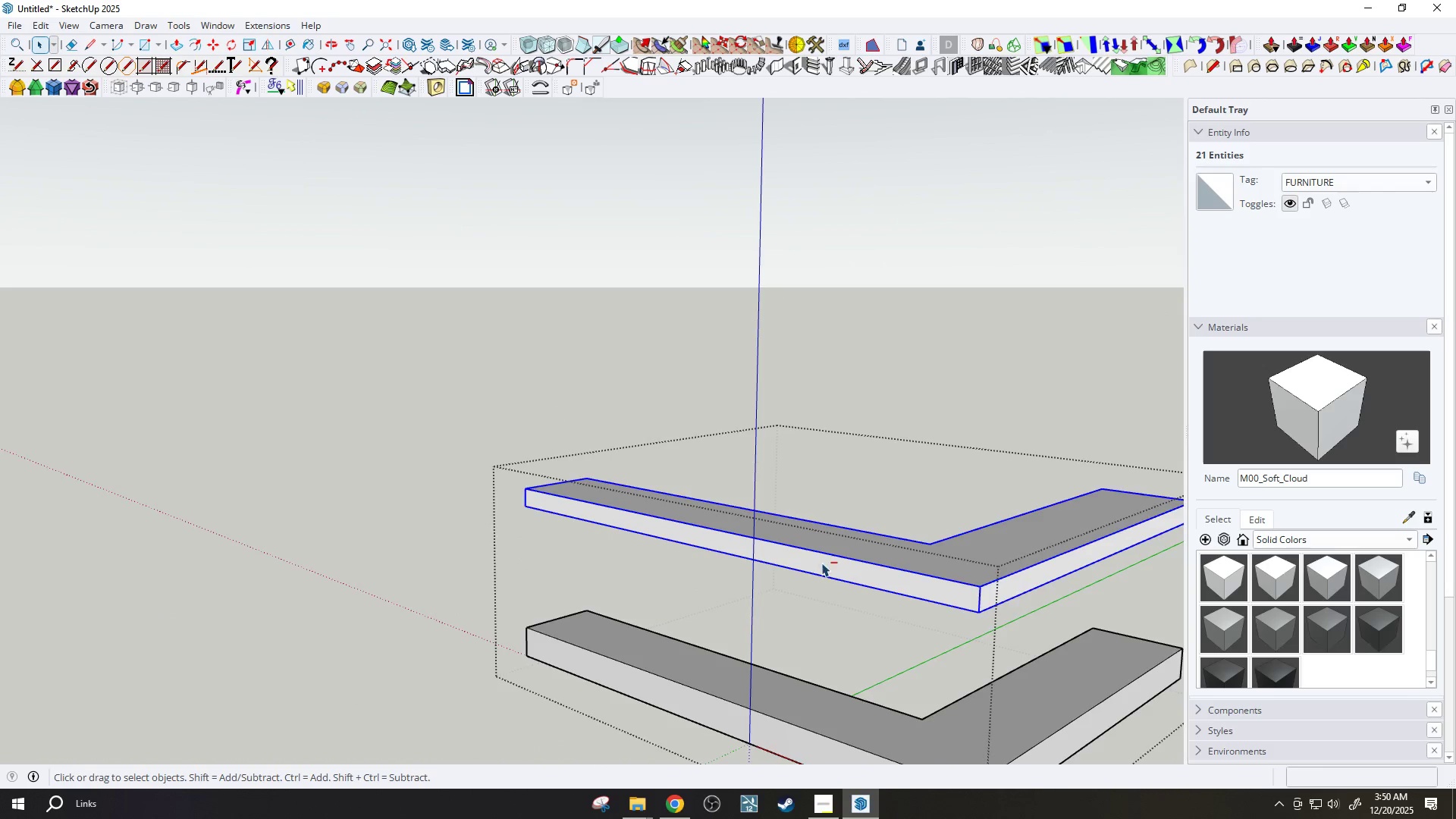 
scroll: coordinate [736, 548], scroll_direction: down, amount: 2.0
 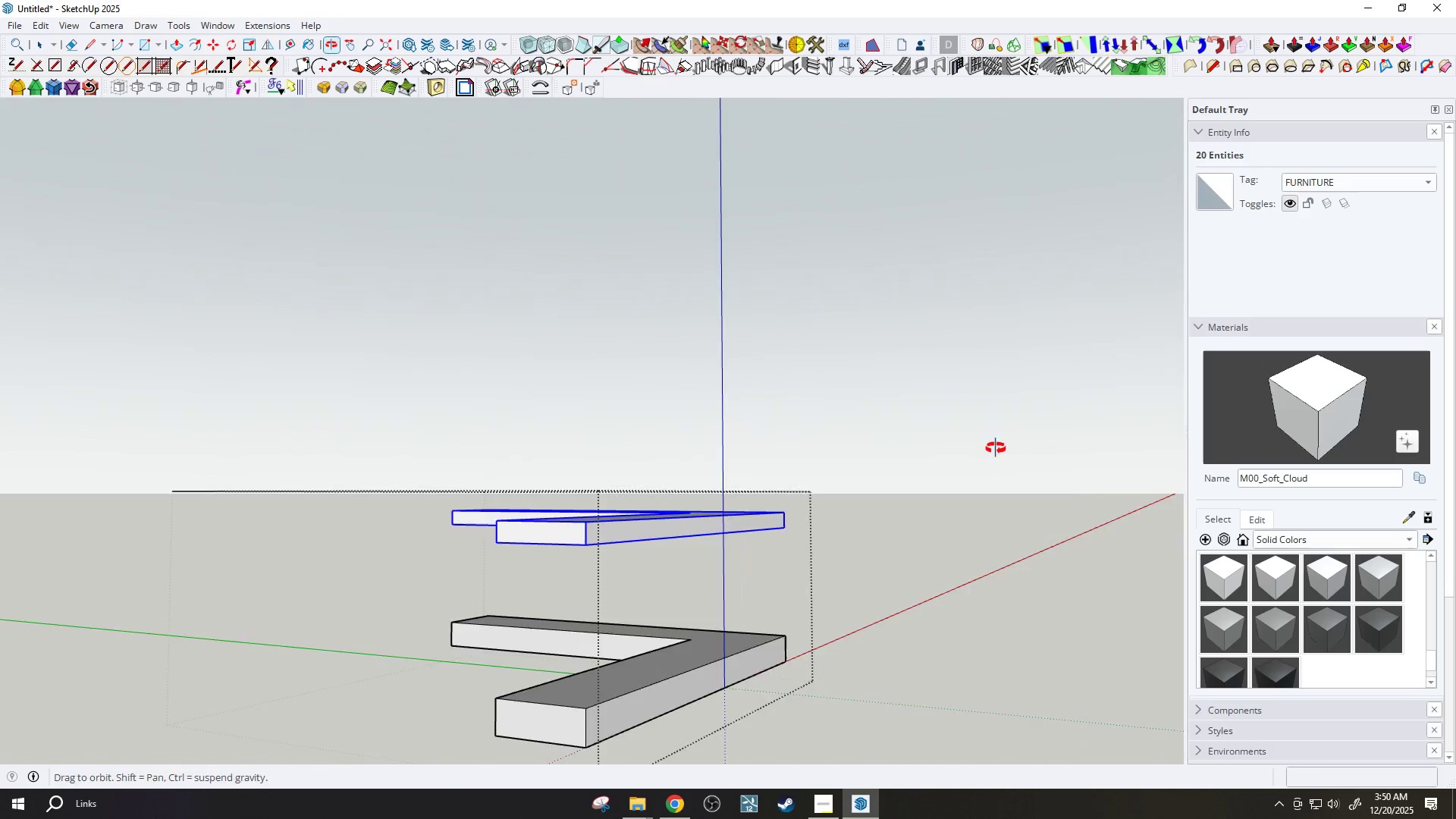 
scroll: coordinate [623, 538], scroll_direction: up, amount: 3.0
 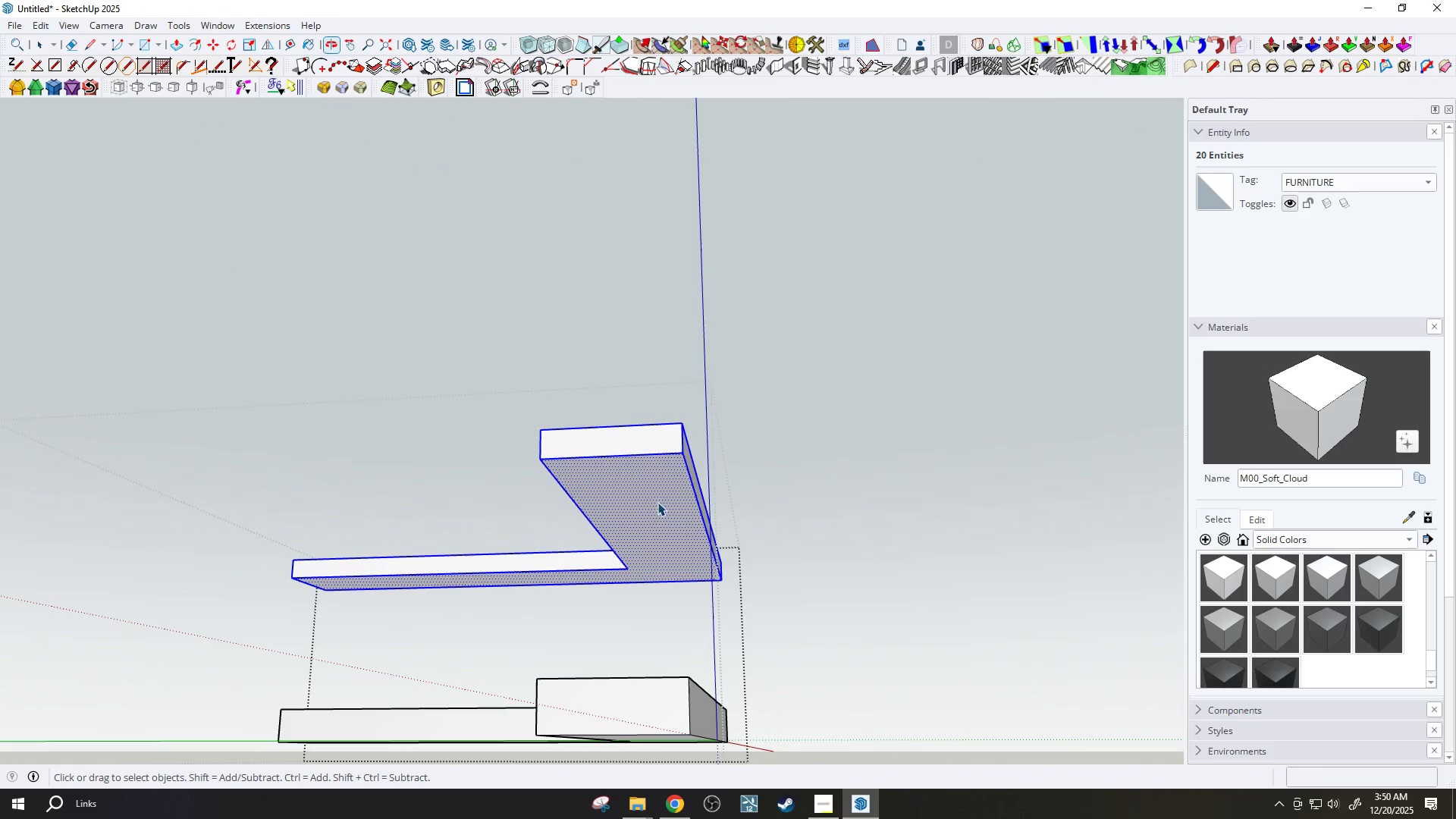 
hold_key(key=ControlLeft, duration=0.36)
left_click([651, 510])
 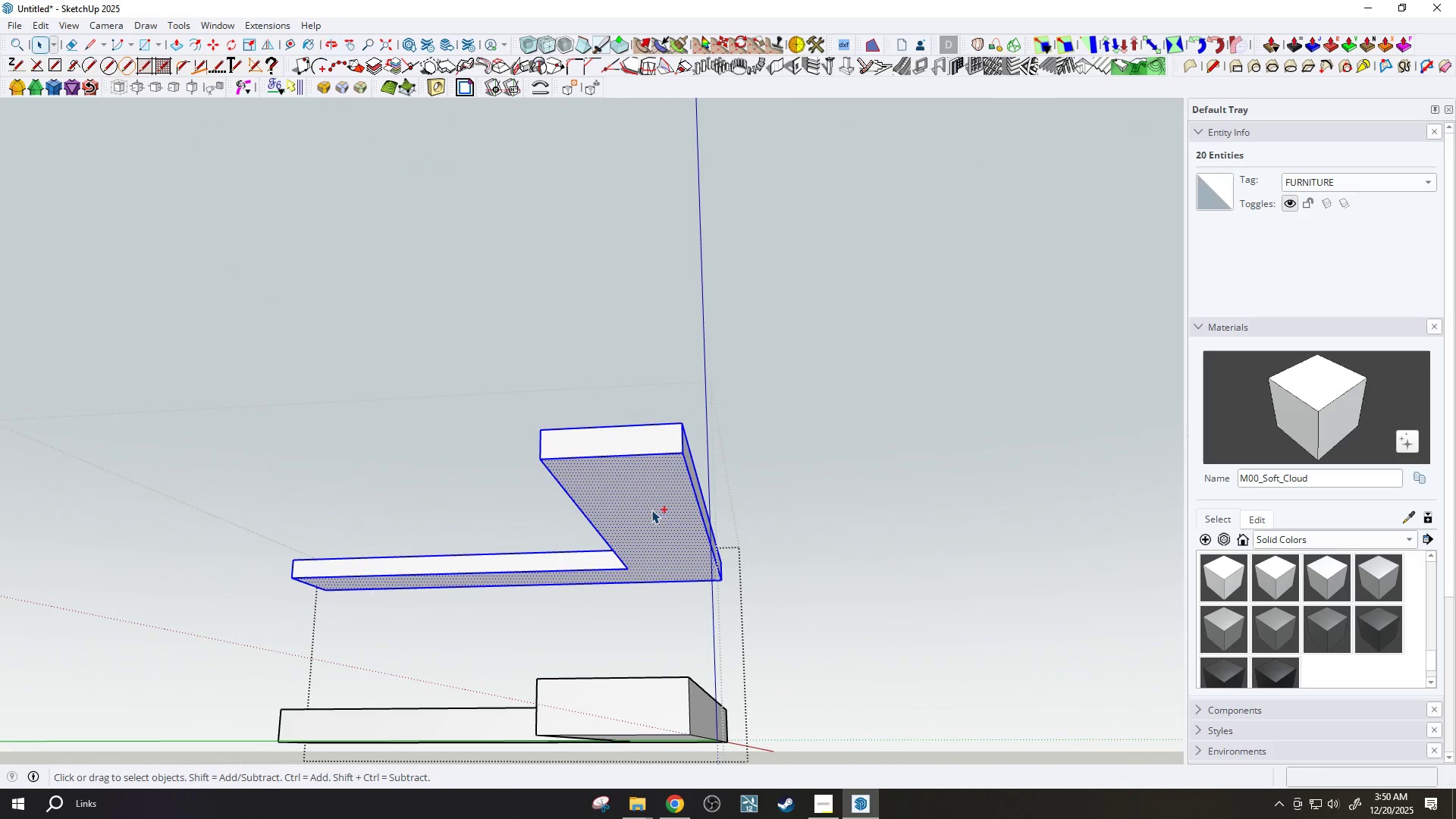 
key(Control+Shift+ShiftLeft)
 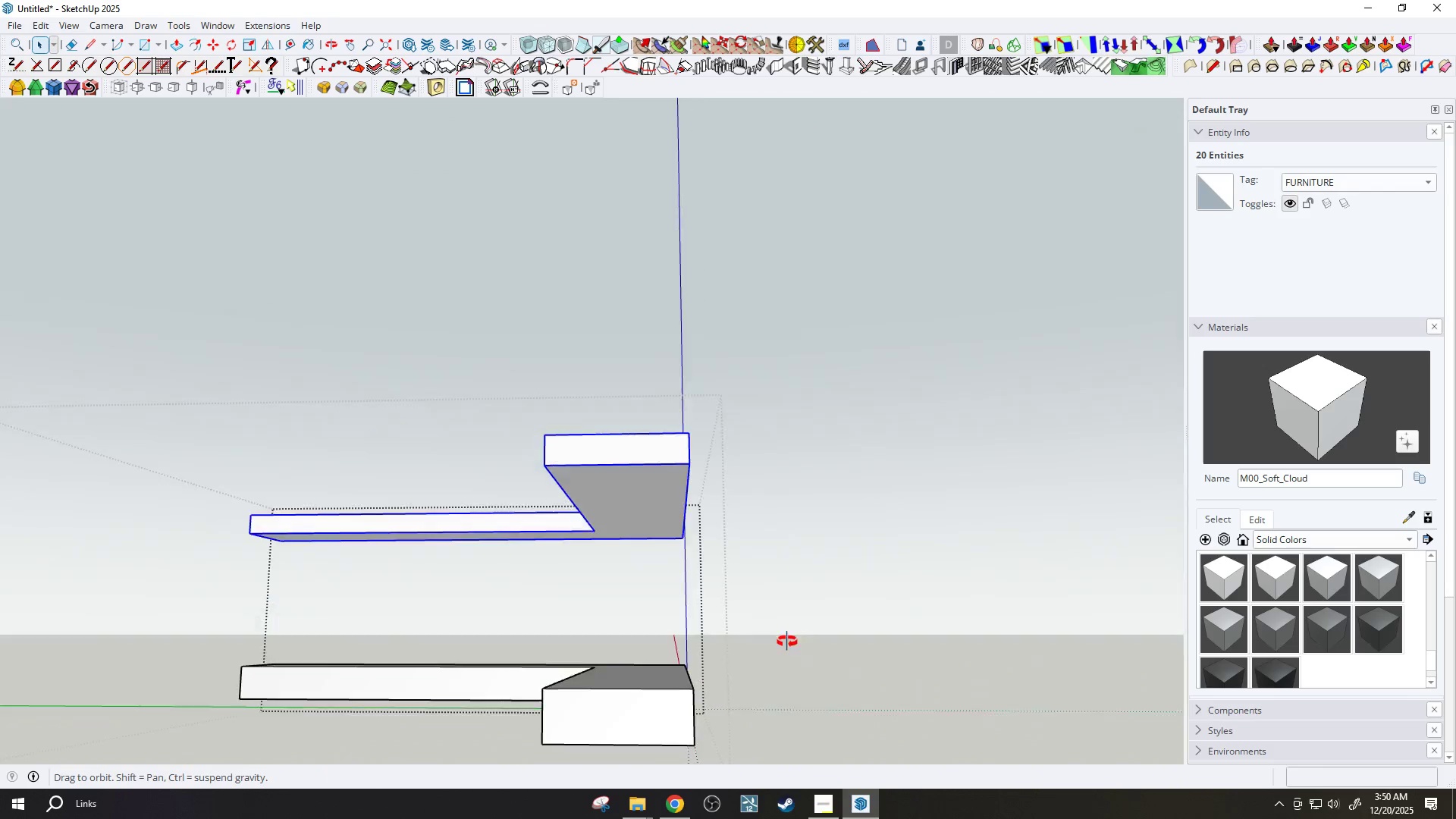 
scroll: coordinate [436, 384], scroll_direction: down, amount: 1.0
 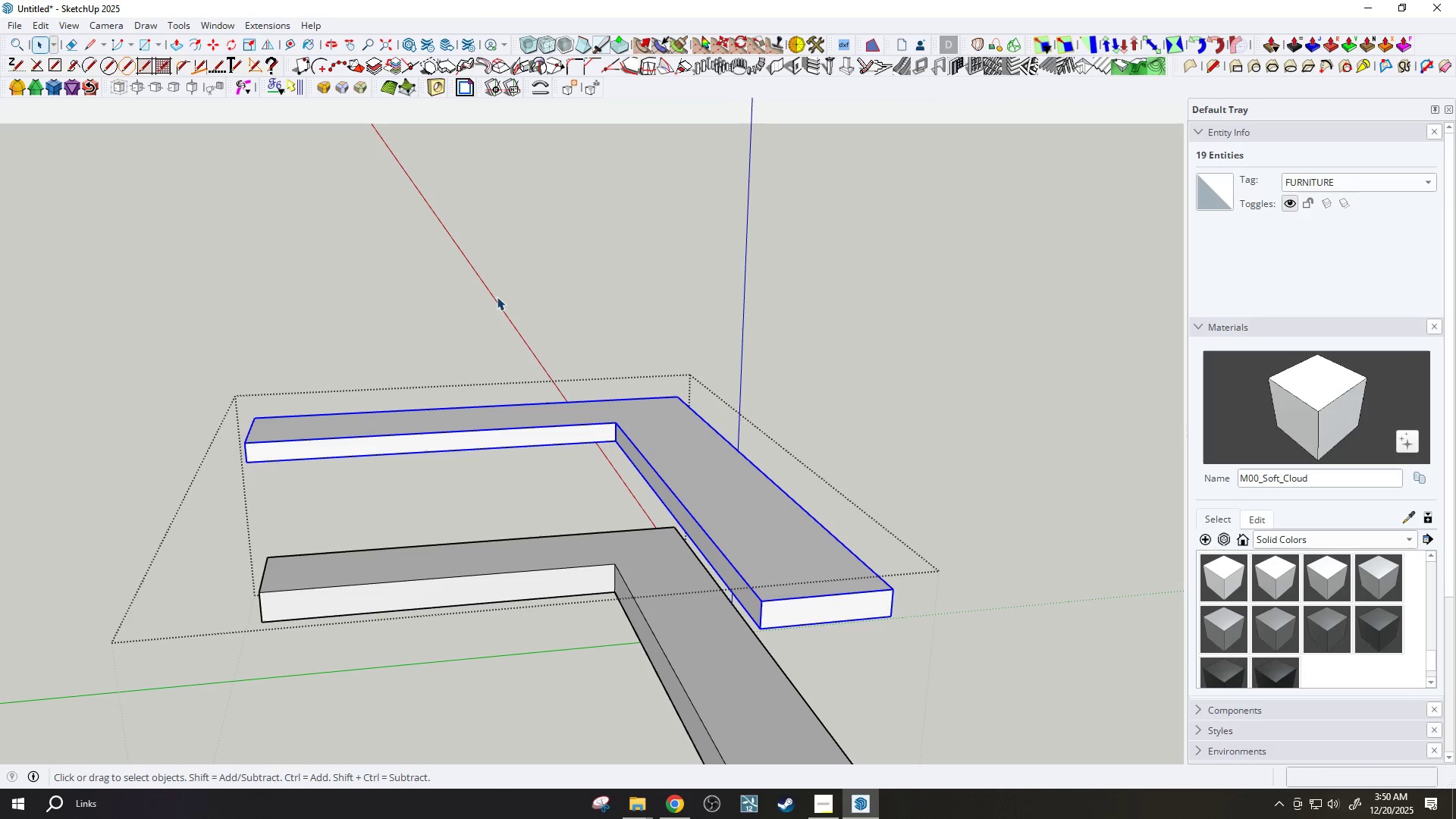 
scroll: coordinate [669, 412], scroll_direction: up, amount: 5.0
 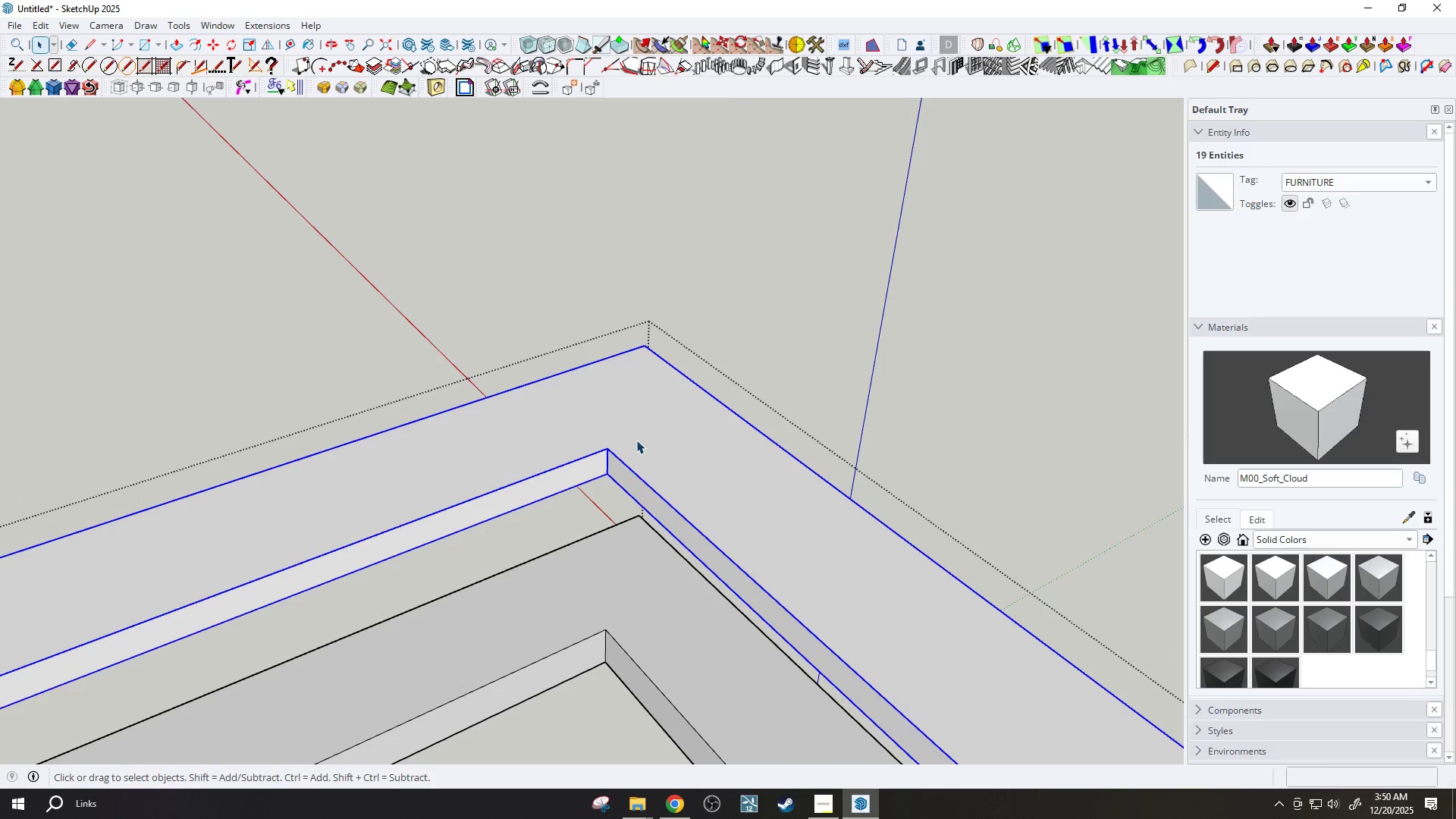 
left_click([635, 444])
 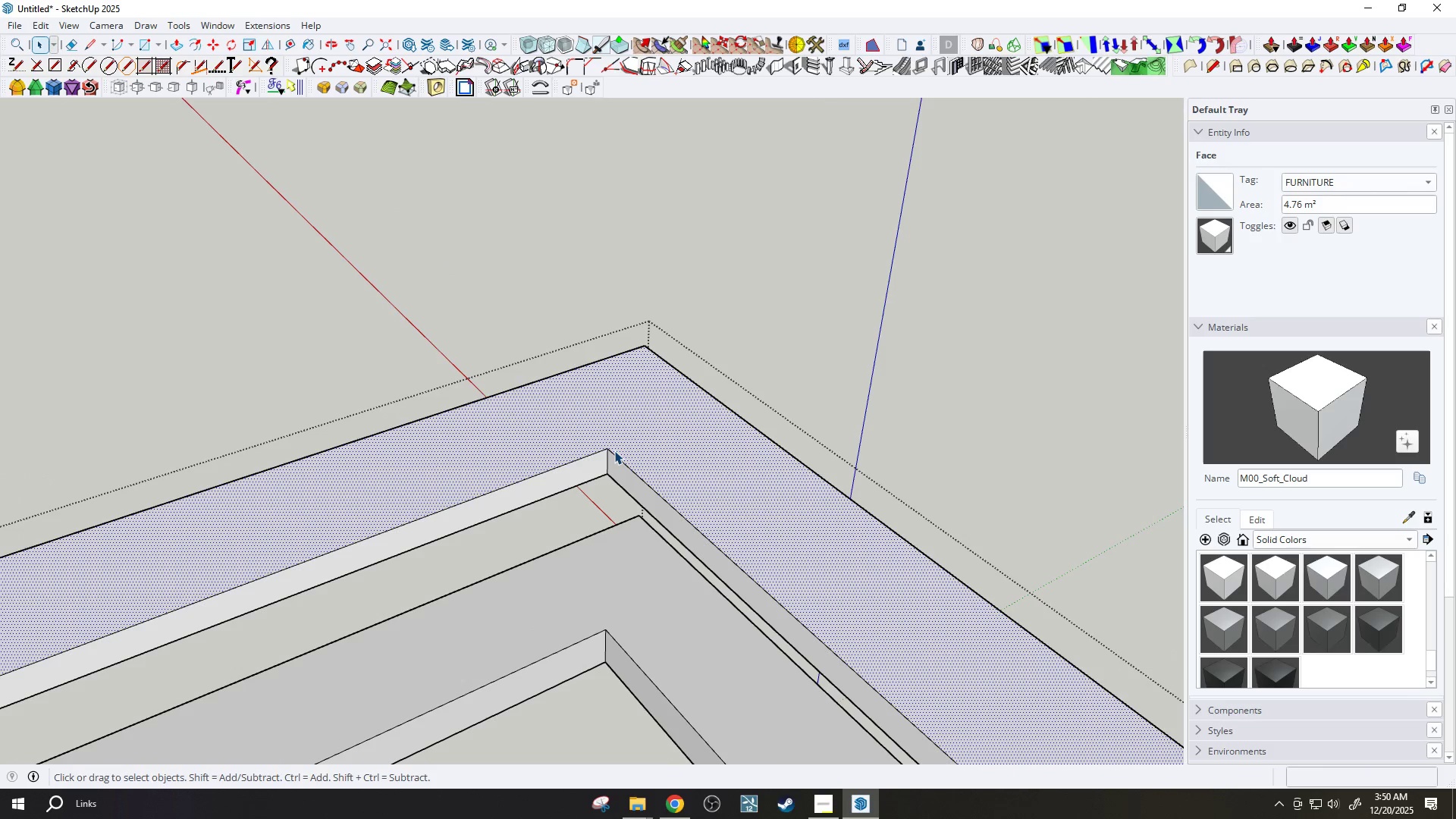 
key(L)
 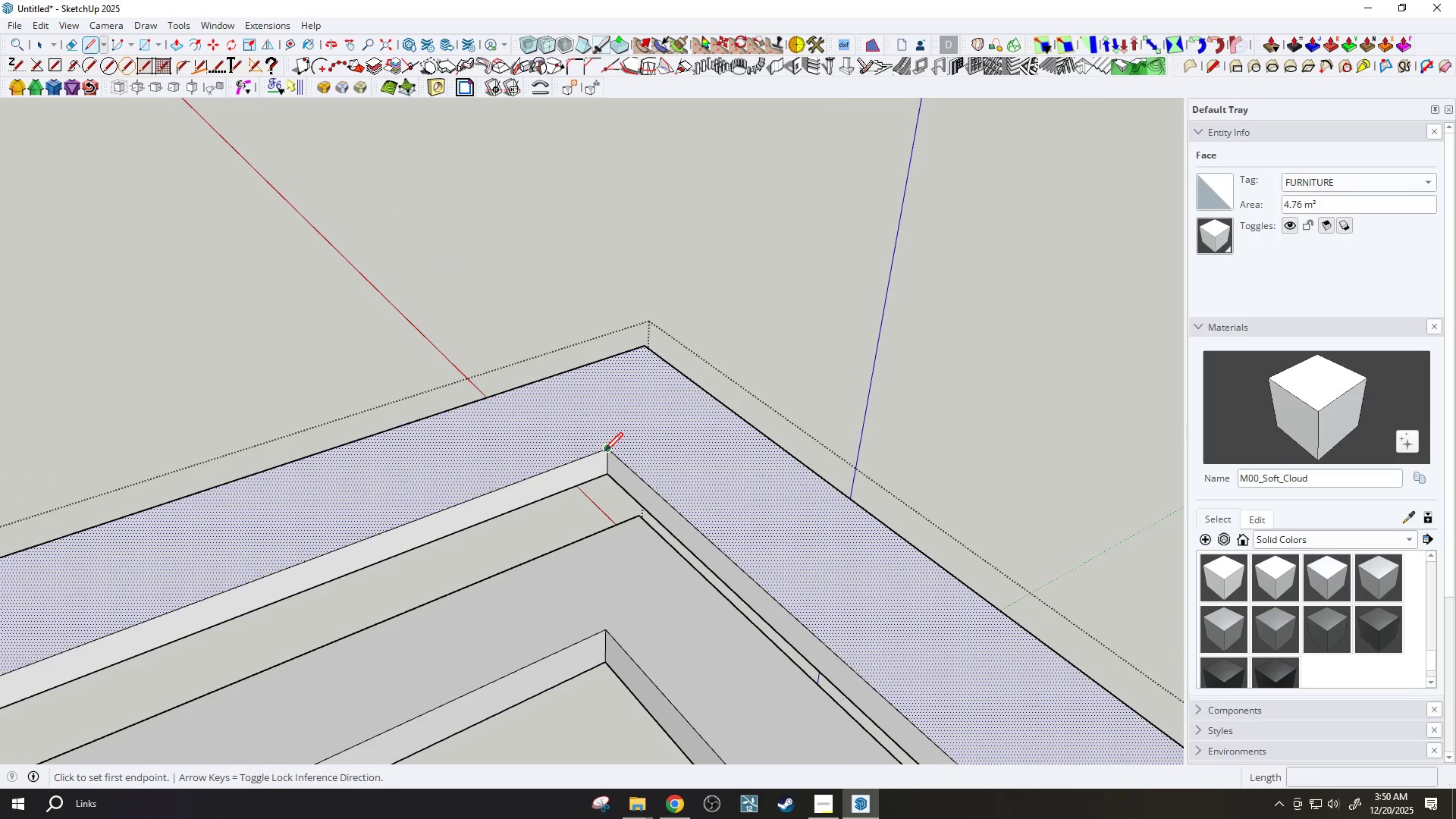 
left_click([604, 453])
 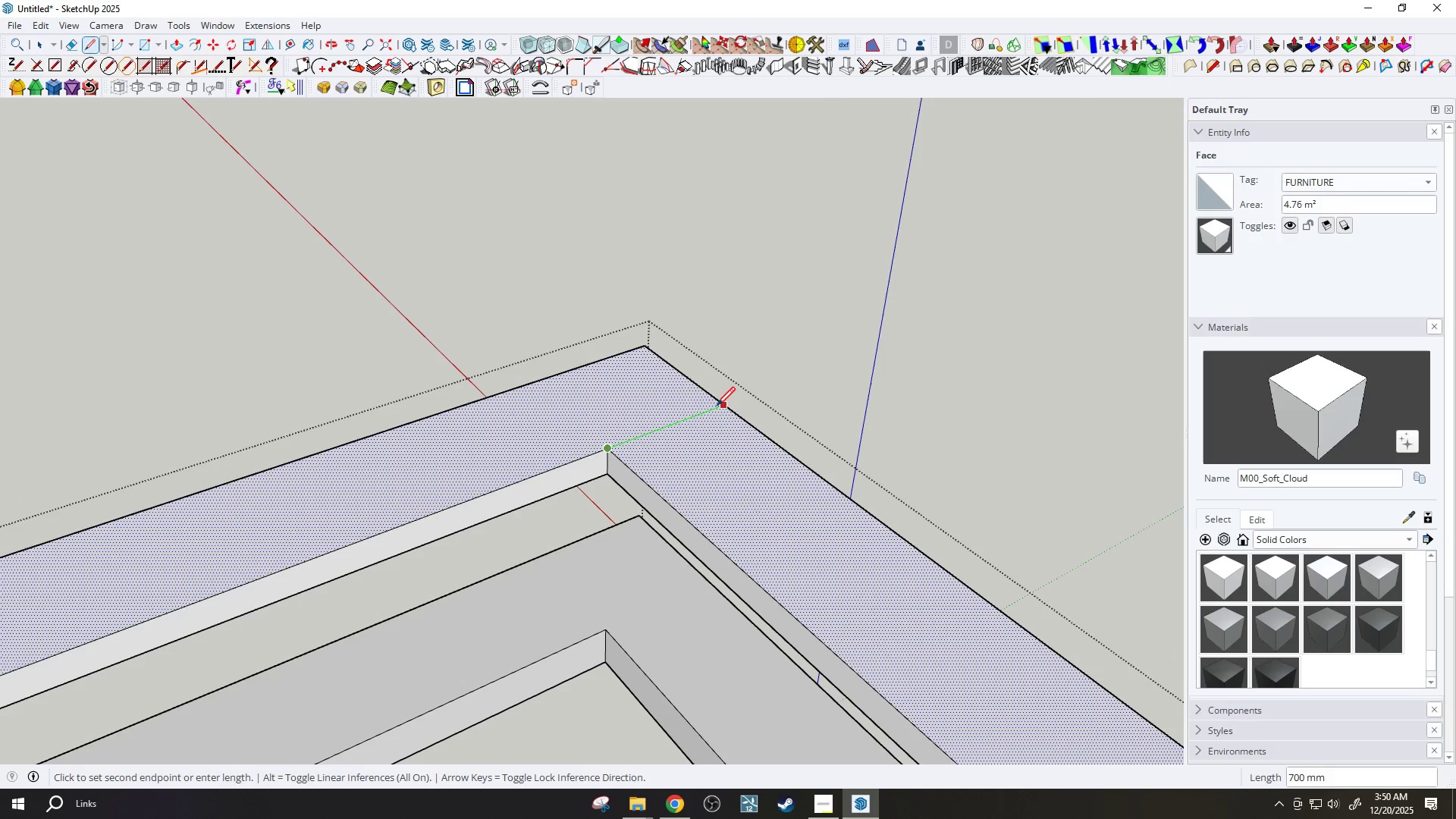 
left_click([717, 407])
 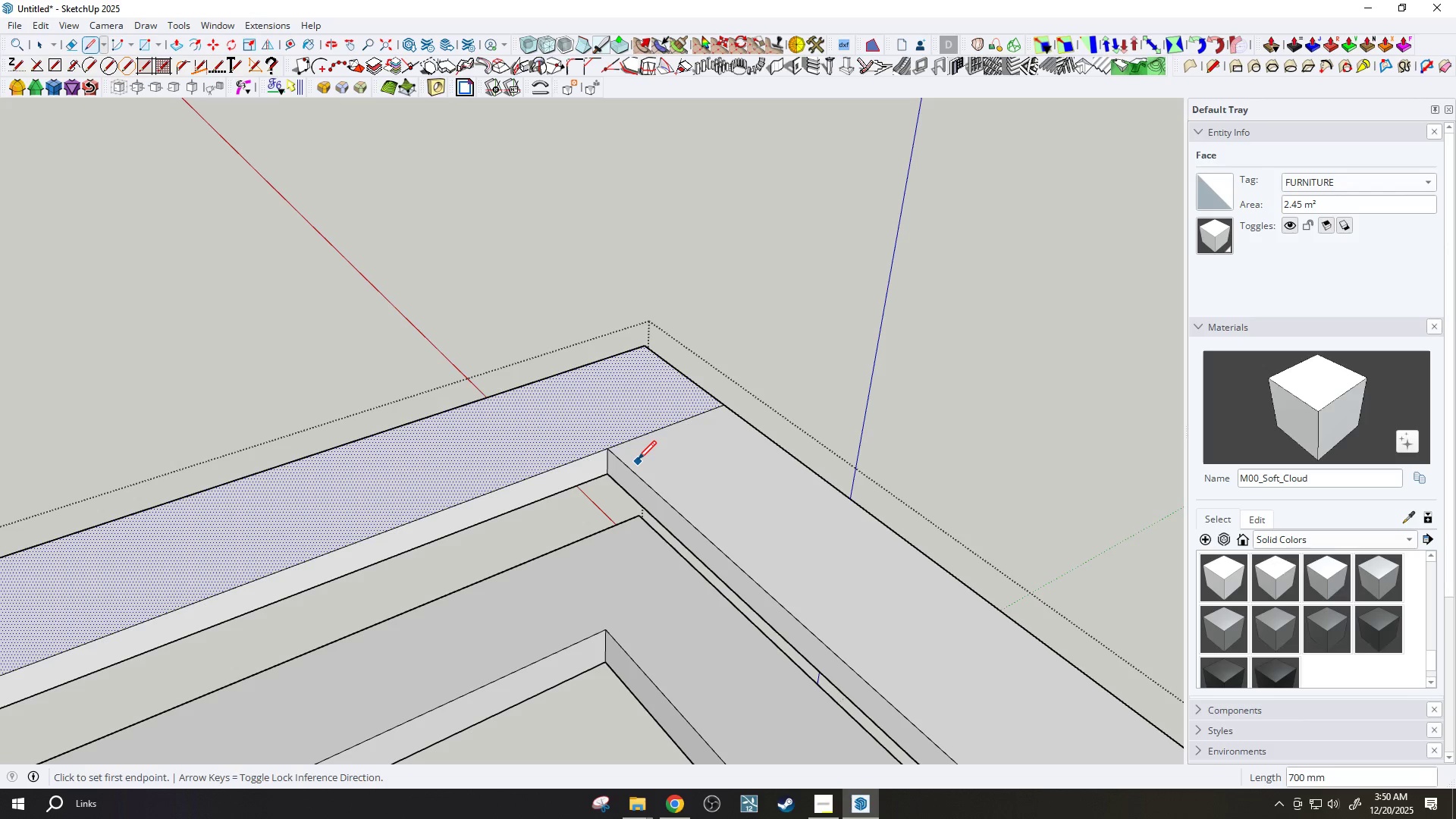 
key(Space)
 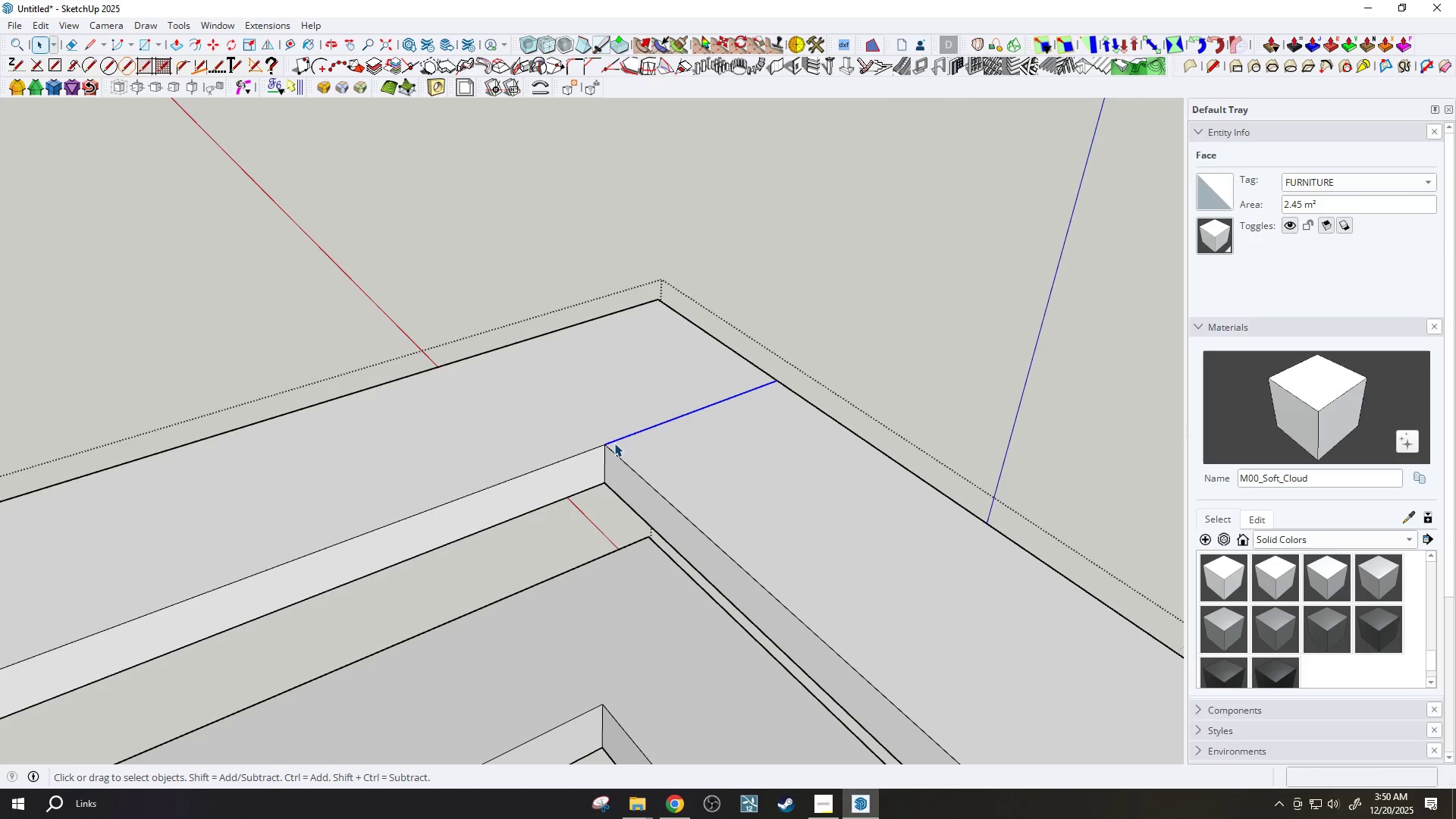 
scroll: coordinate [610, 449], scroll_direction: up, amount: 4.0
 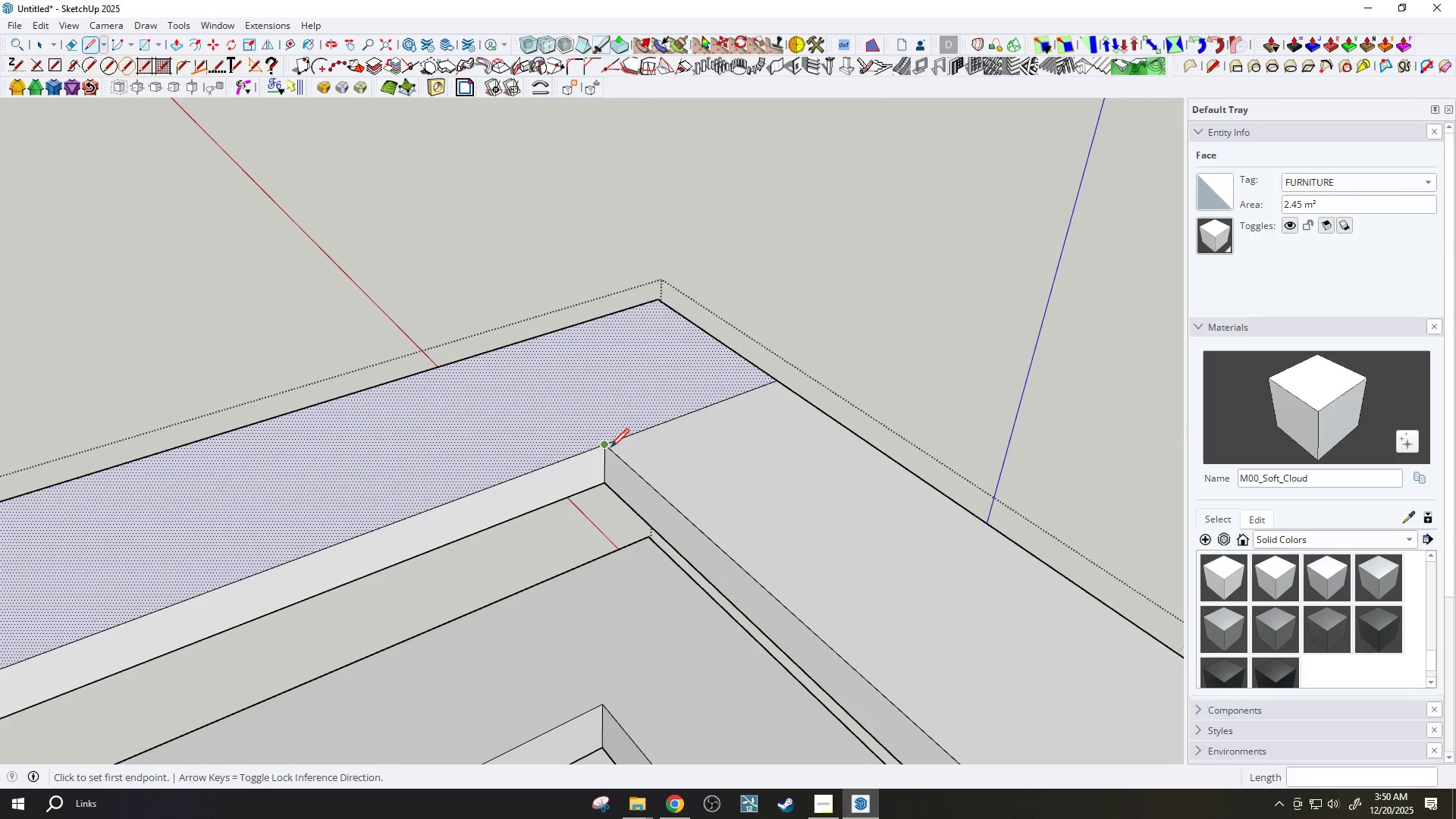 
key(M)
 